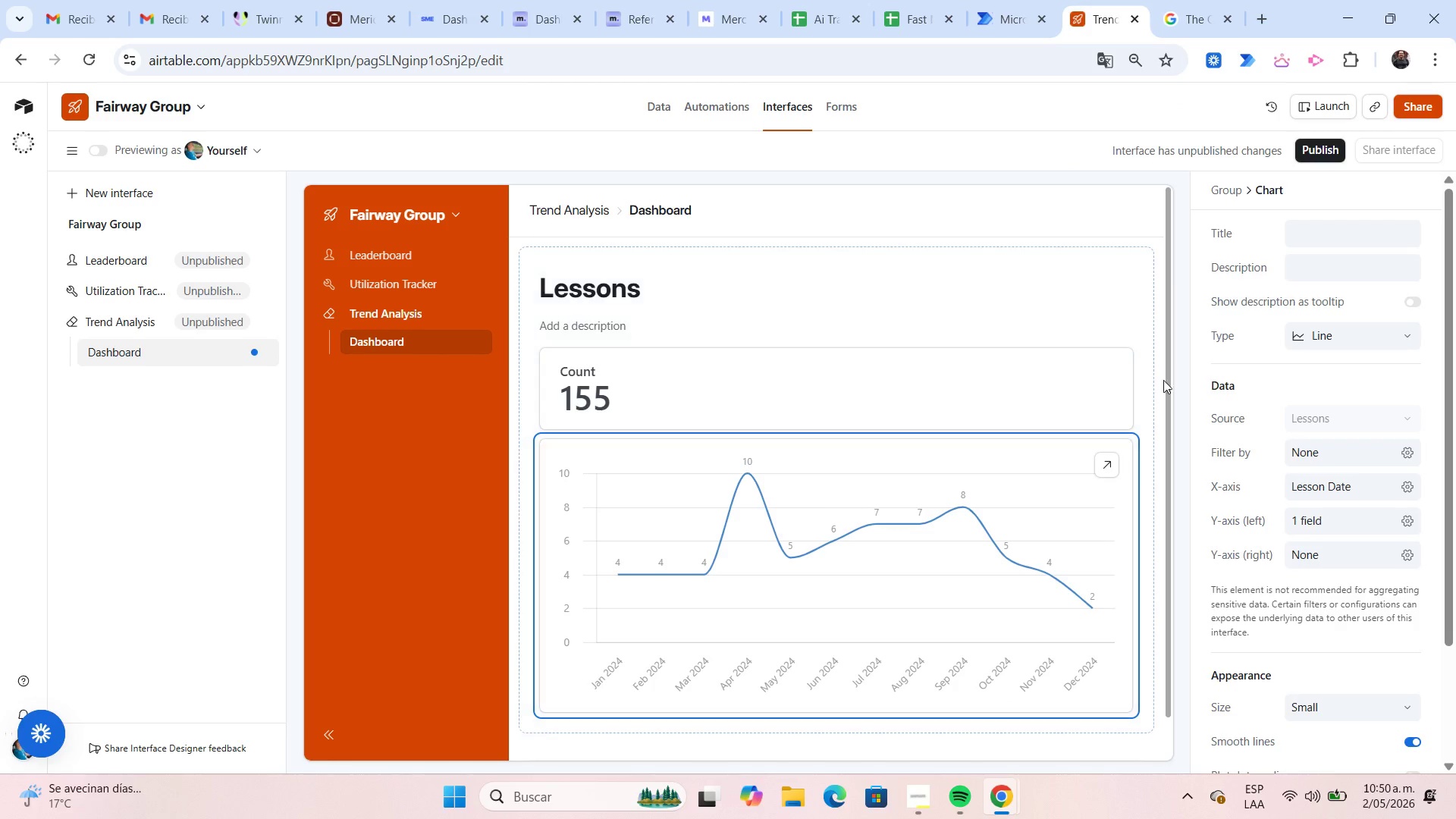 
left_click([1180, 326])
 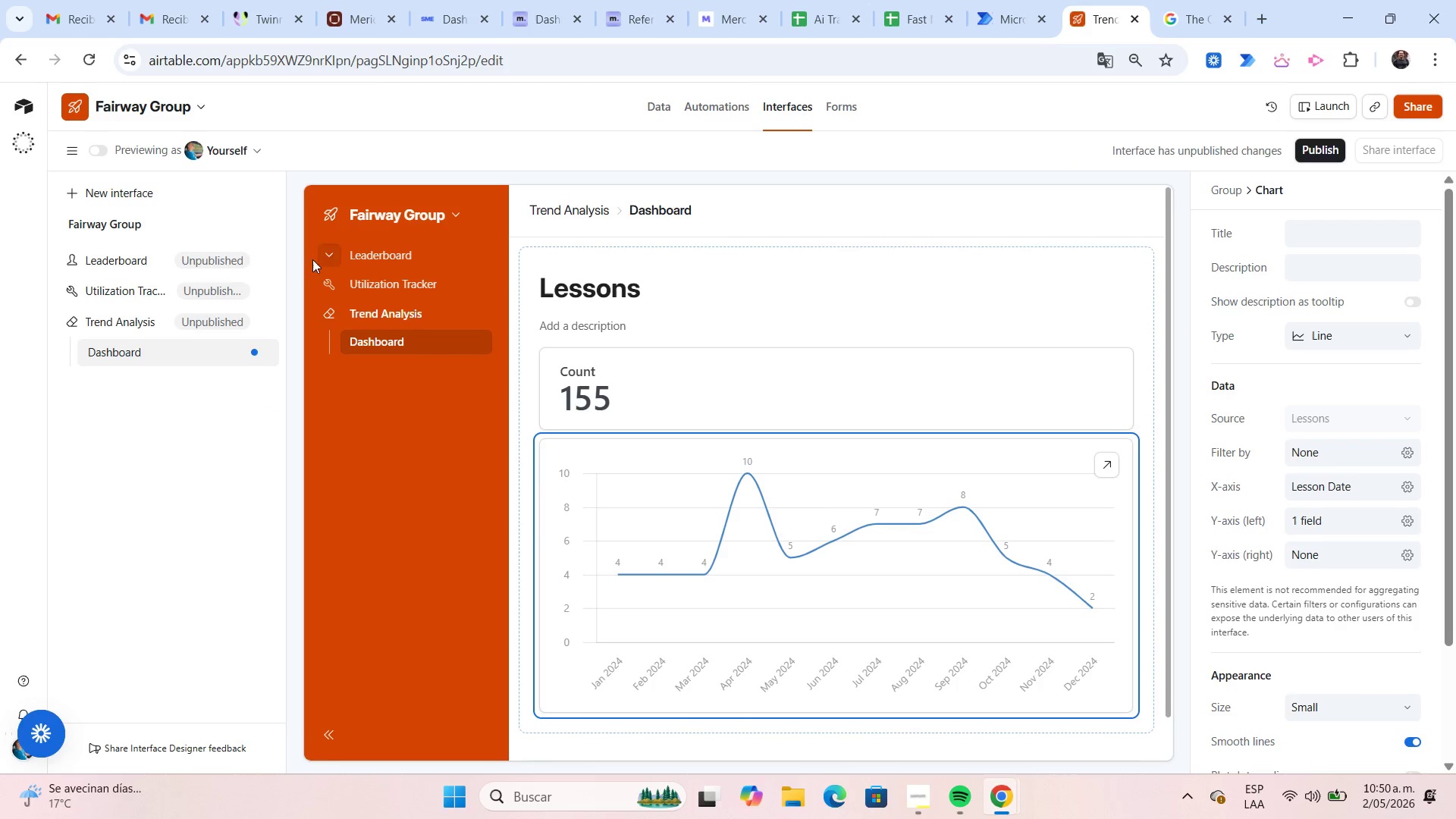 
left_click([113, 273])
 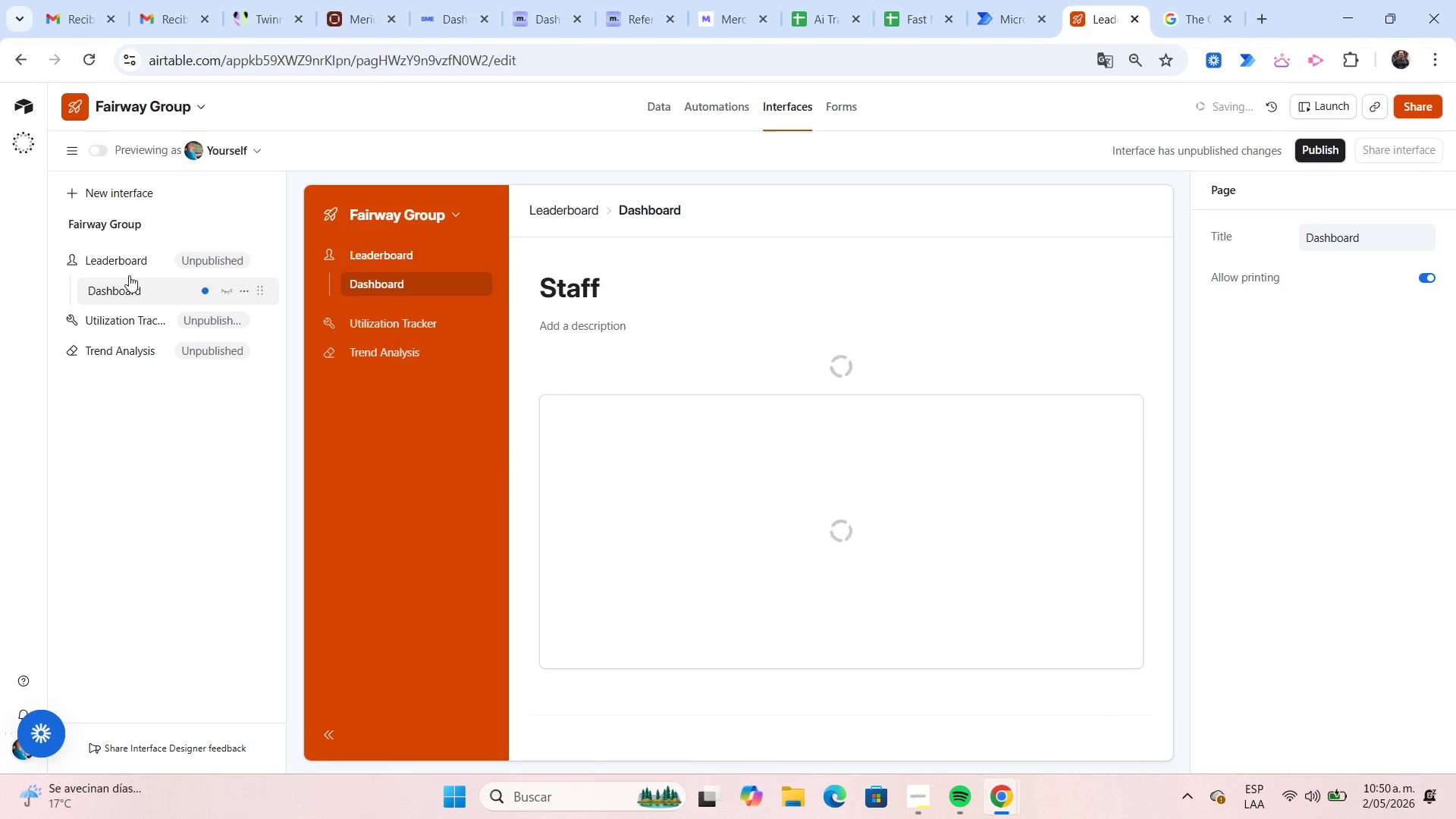 
left_click([125, 260])
 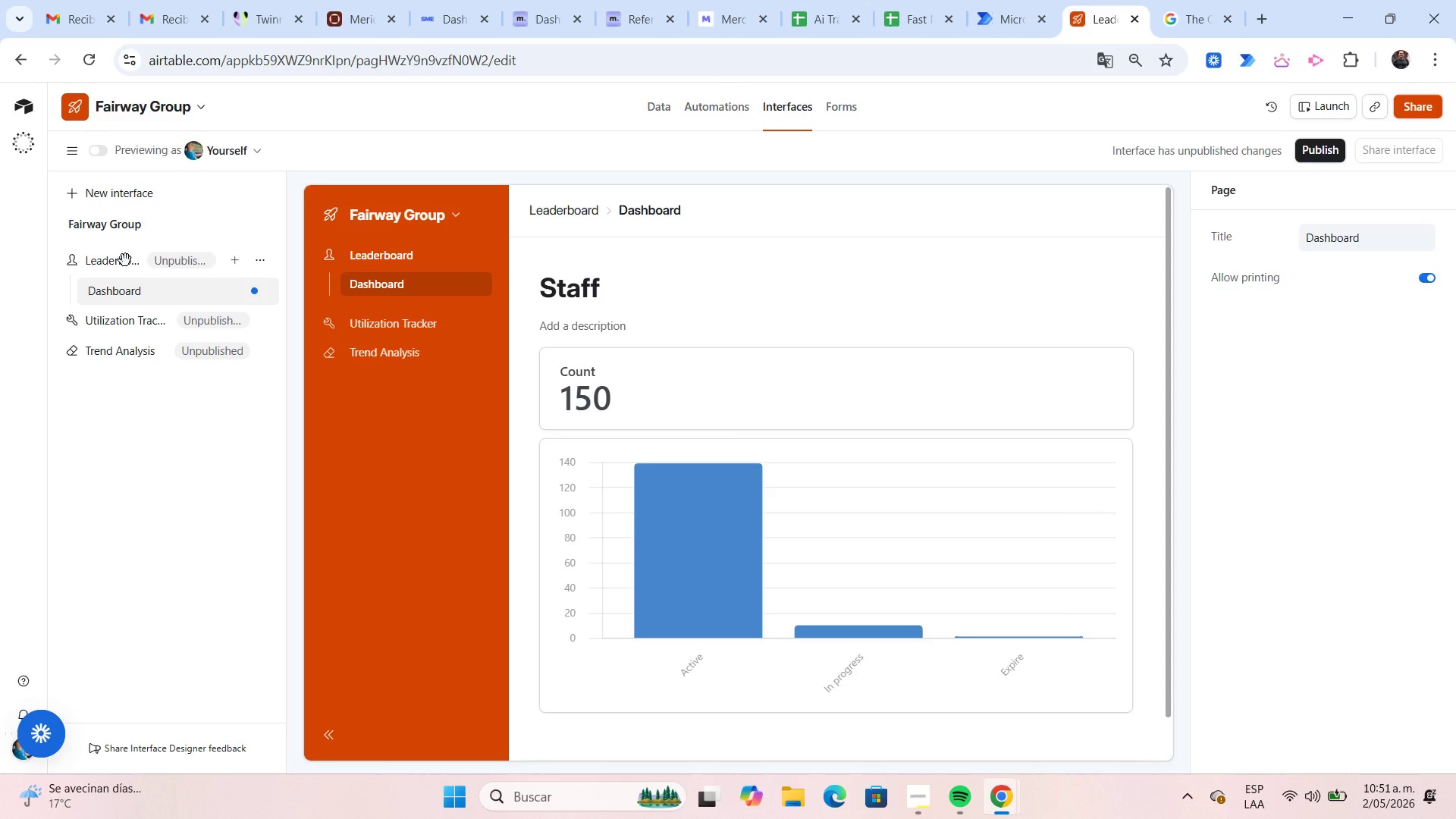 
wait(31.92)
 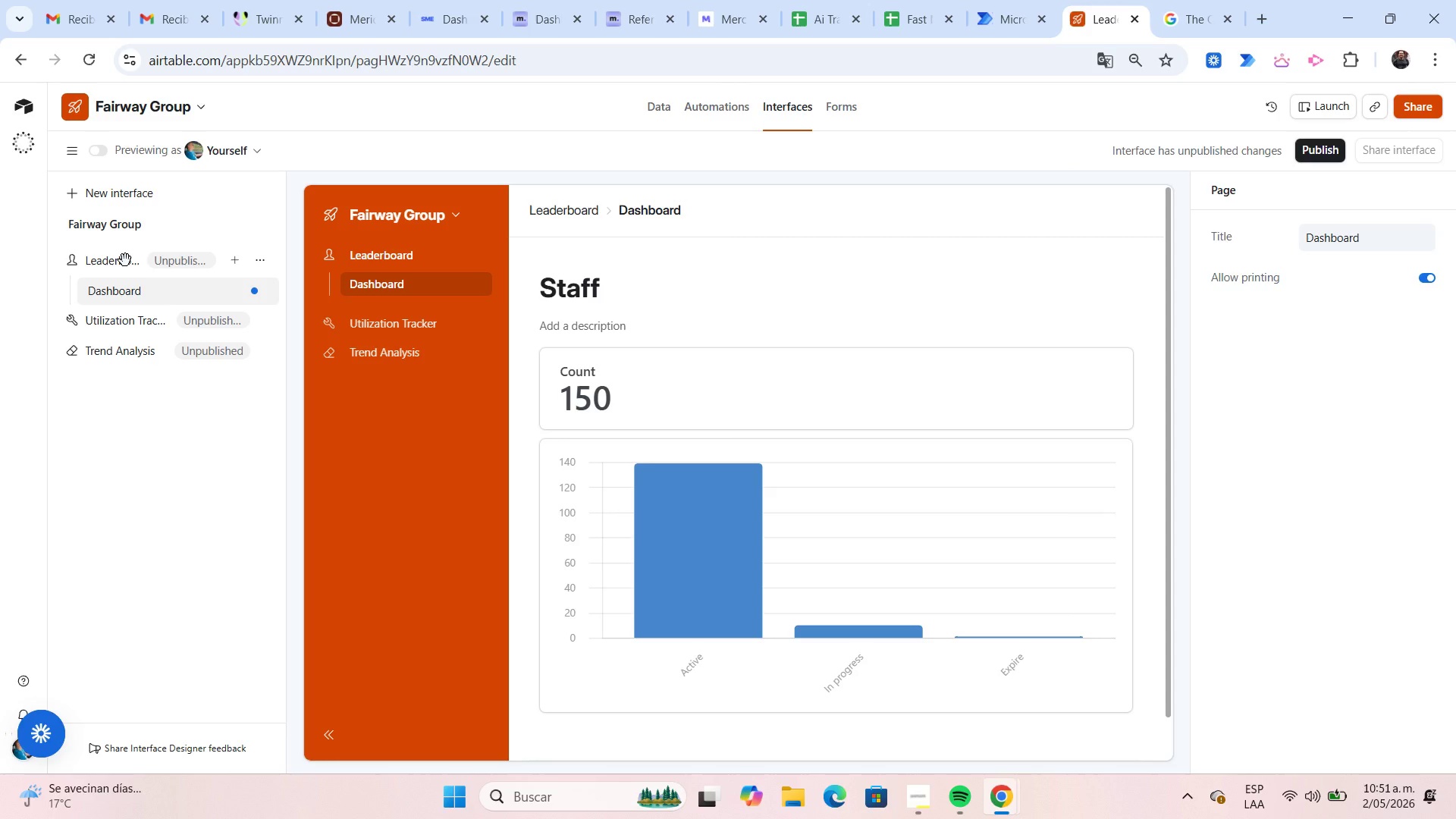 
left_click([1122, 447])
 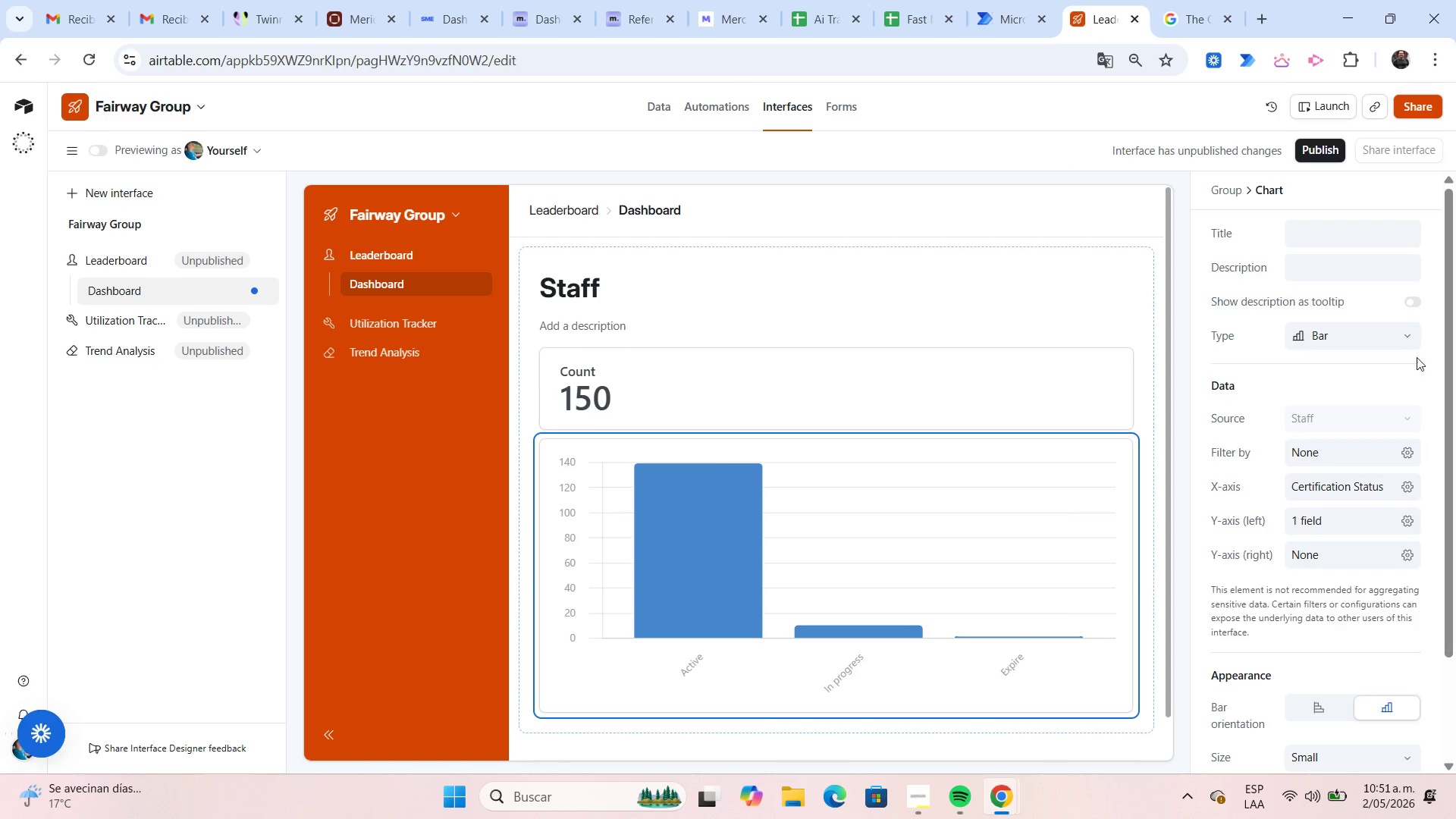 
left_click([1416, 338])
 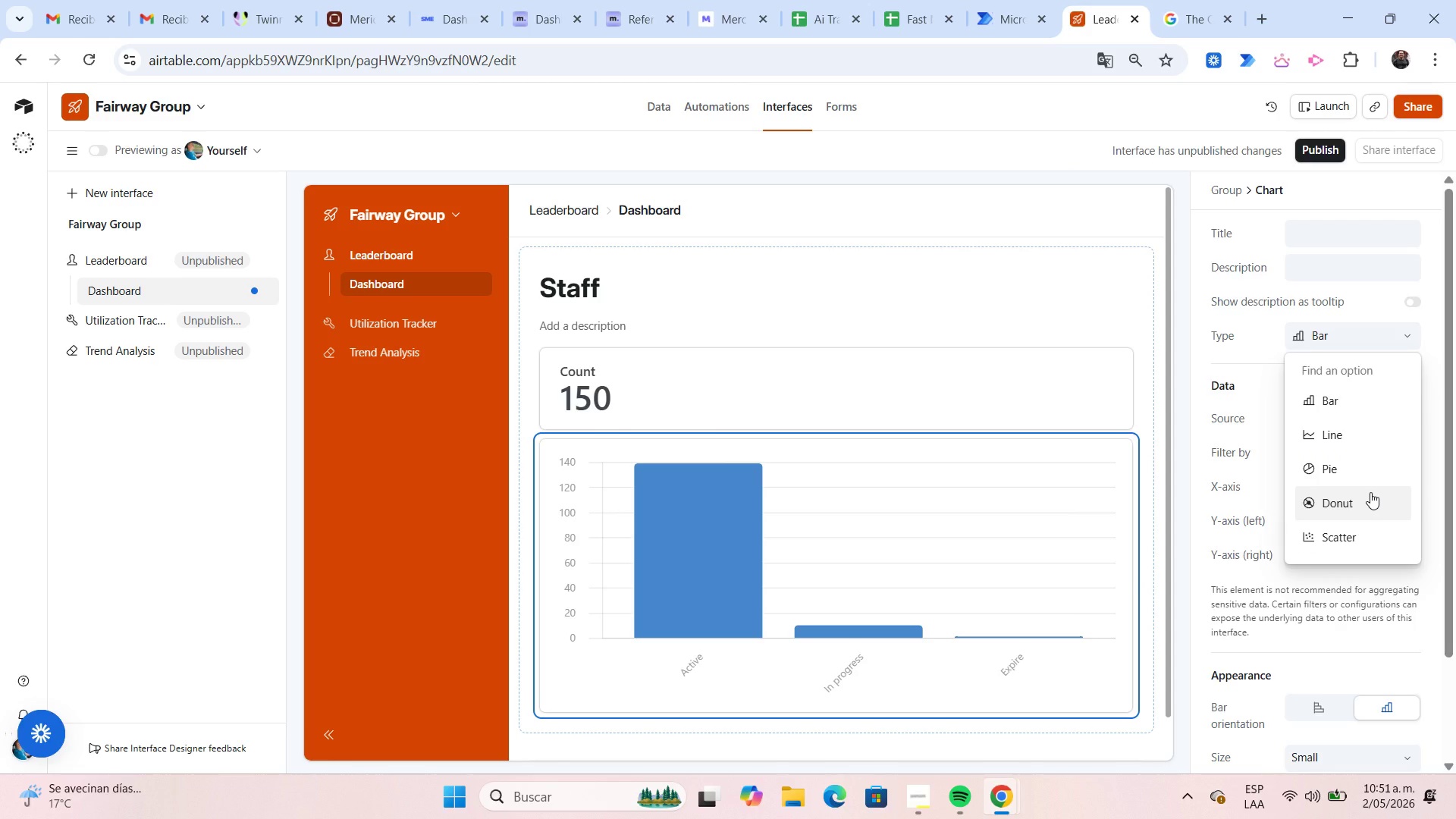 
left_click([1367, 475])
 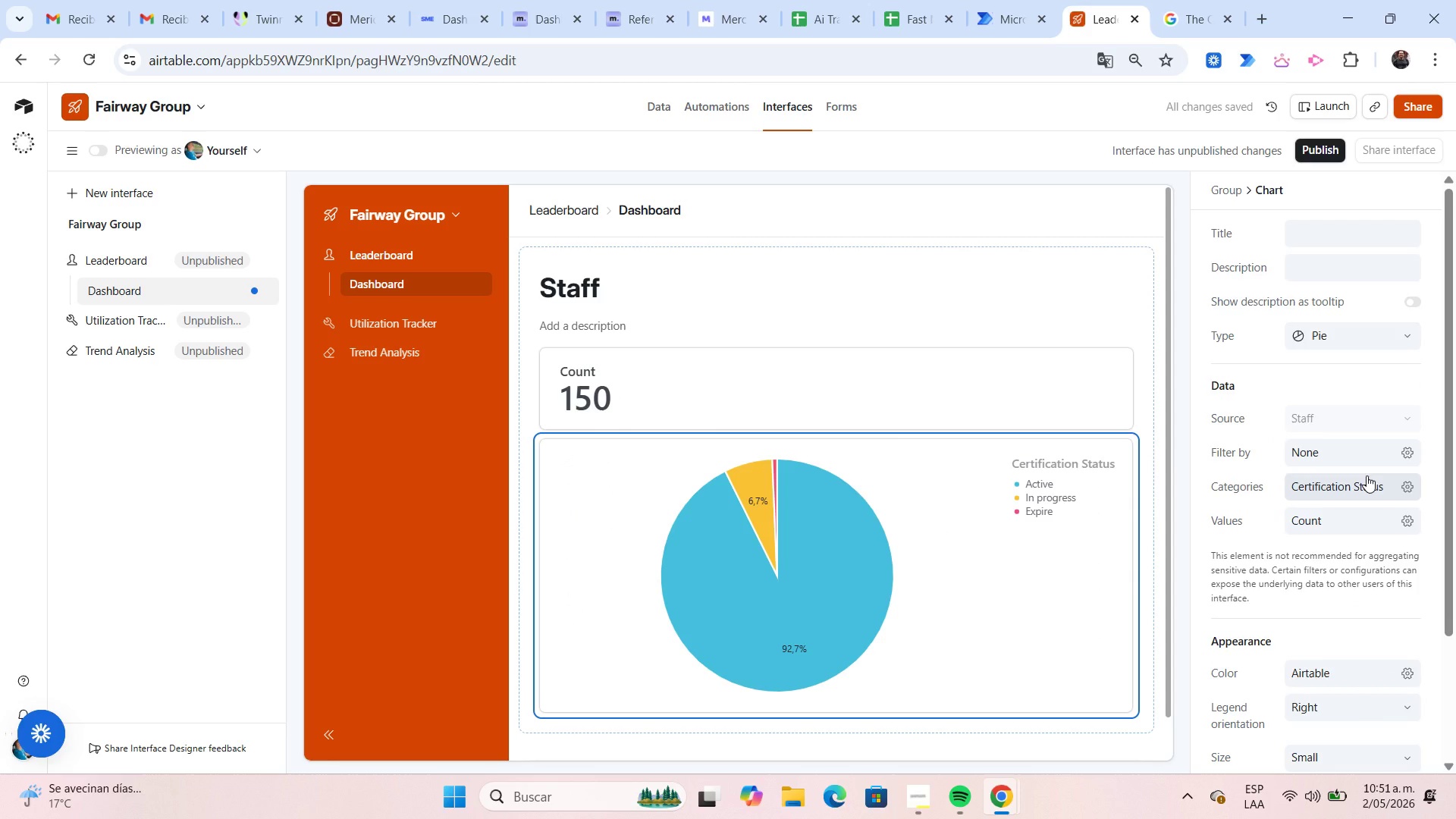 
wait(8.44)
 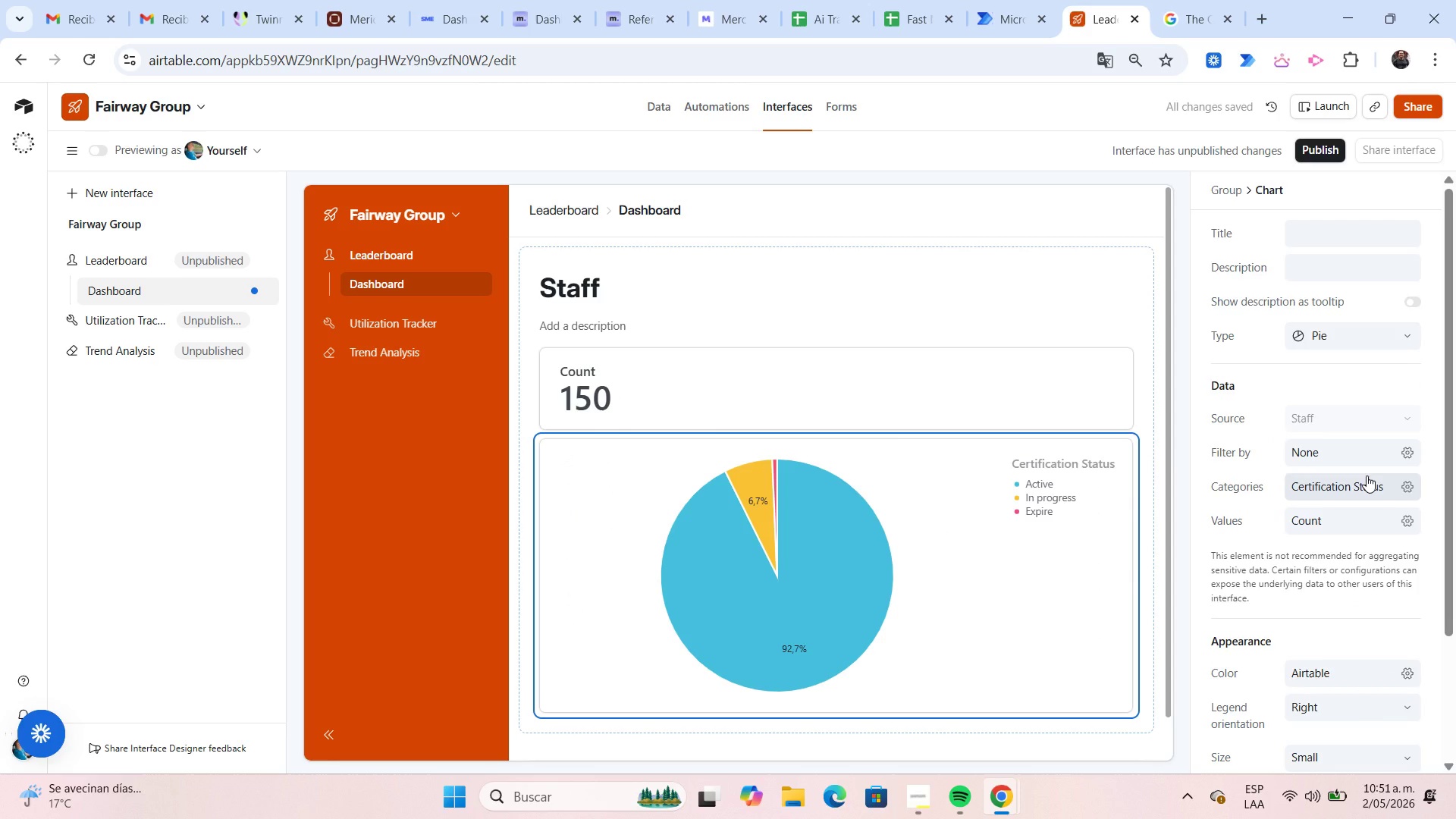 
left_click([112, 199])
 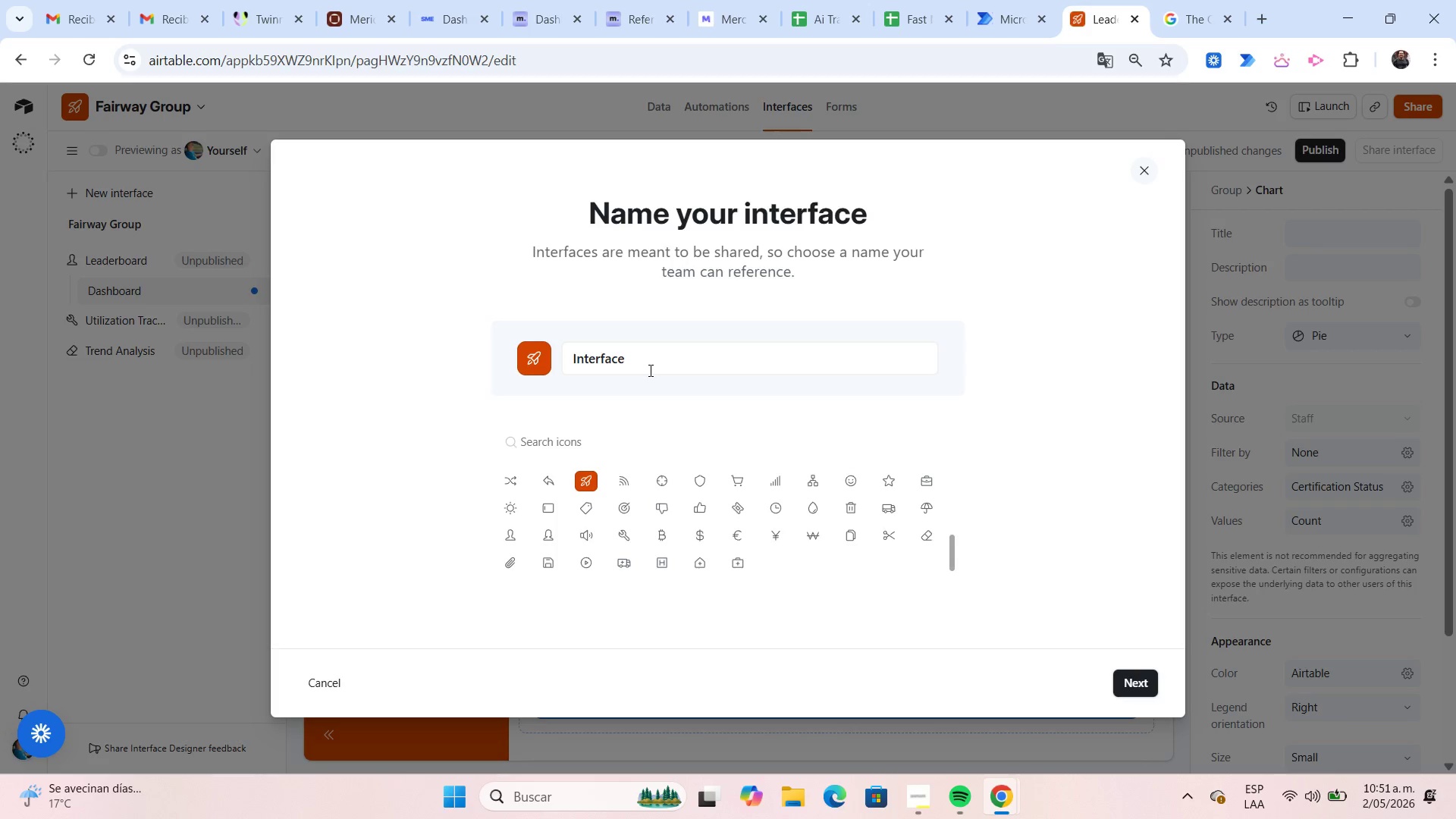 
left_click_drag(start_coordinate=[647, 364], to_coordinate=[568, 366])
 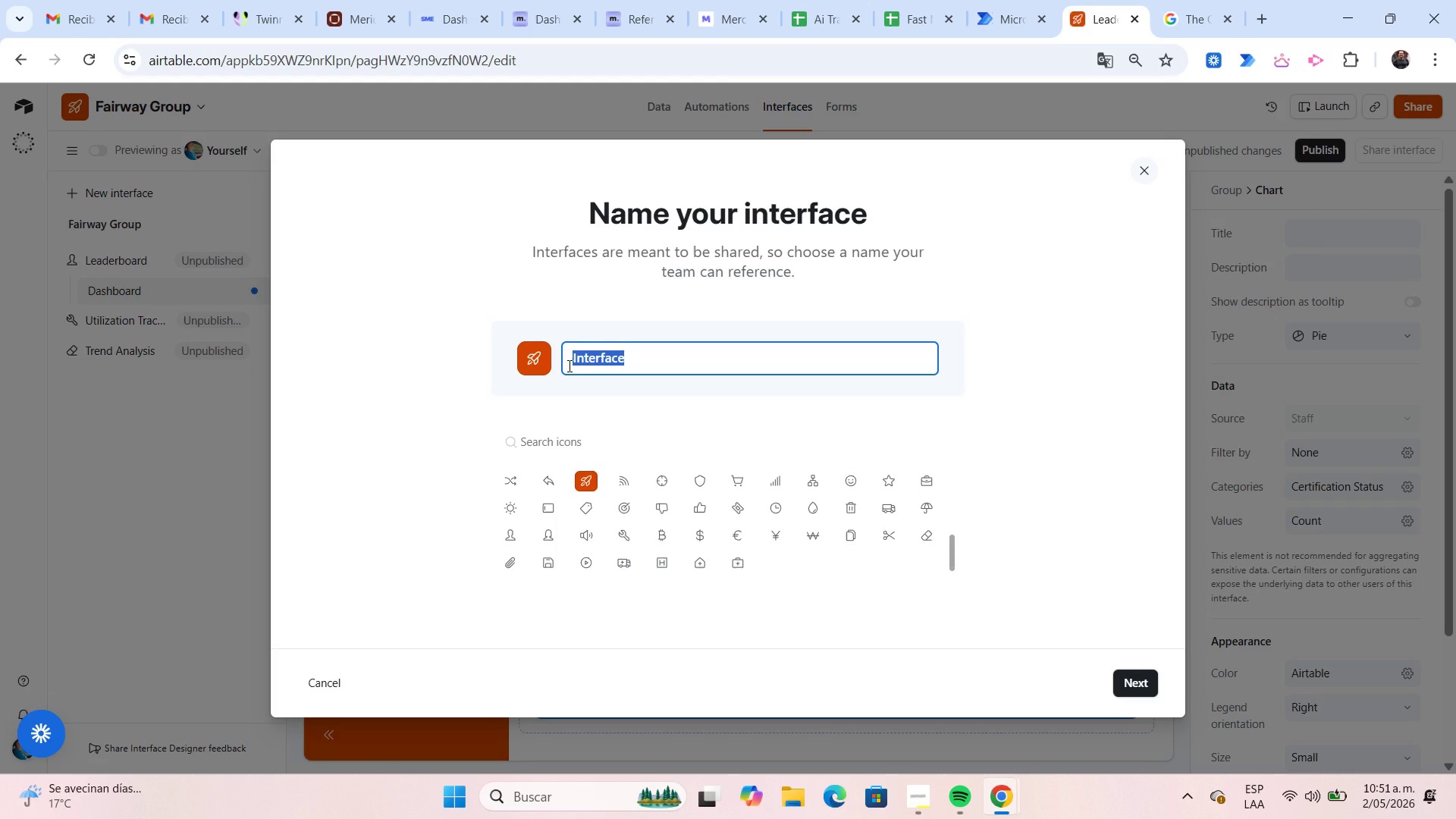 
type(Leadre)
key(Backspace)
key(Backspace)
type(er)
 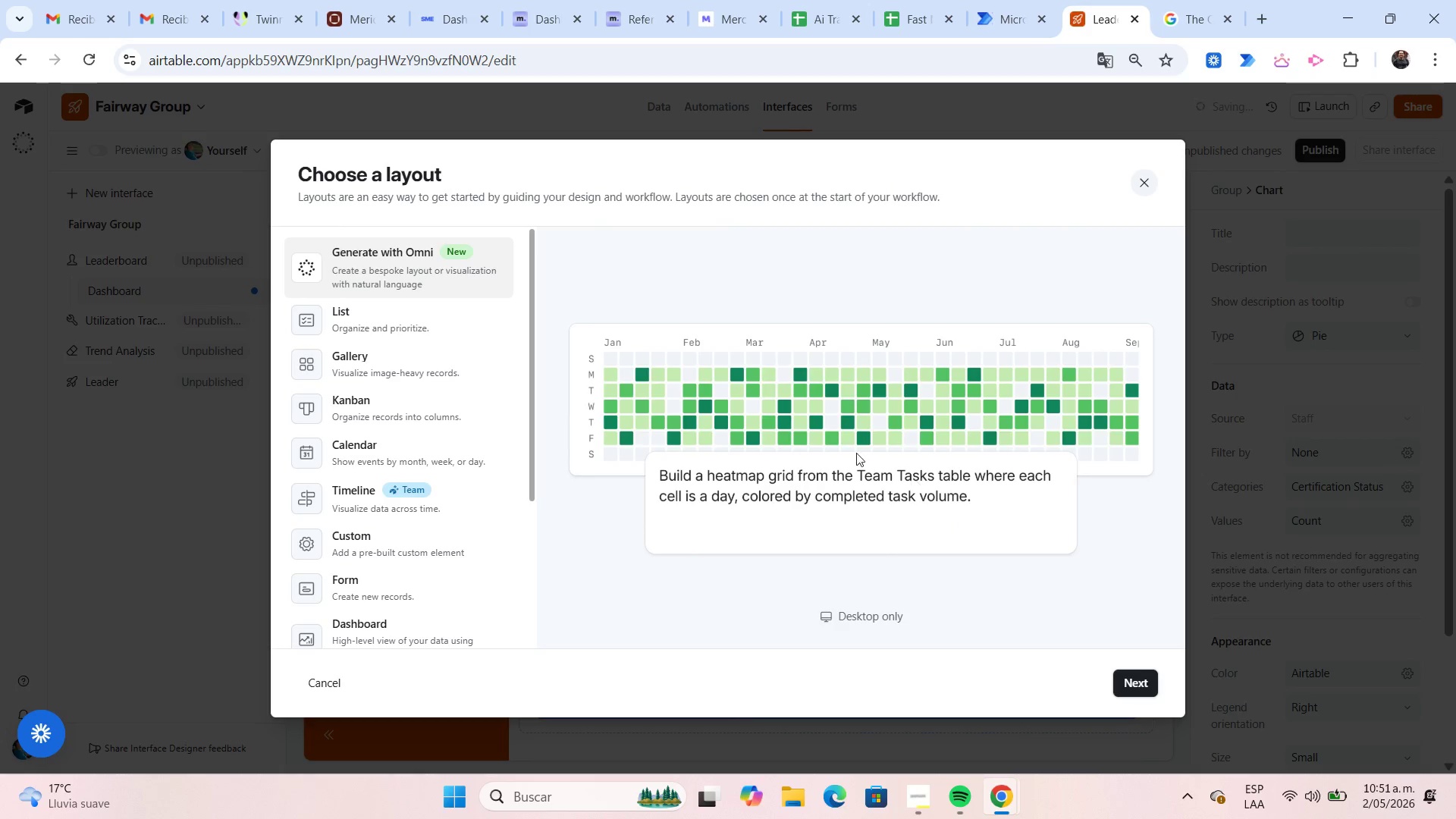 
wait(6.83)
 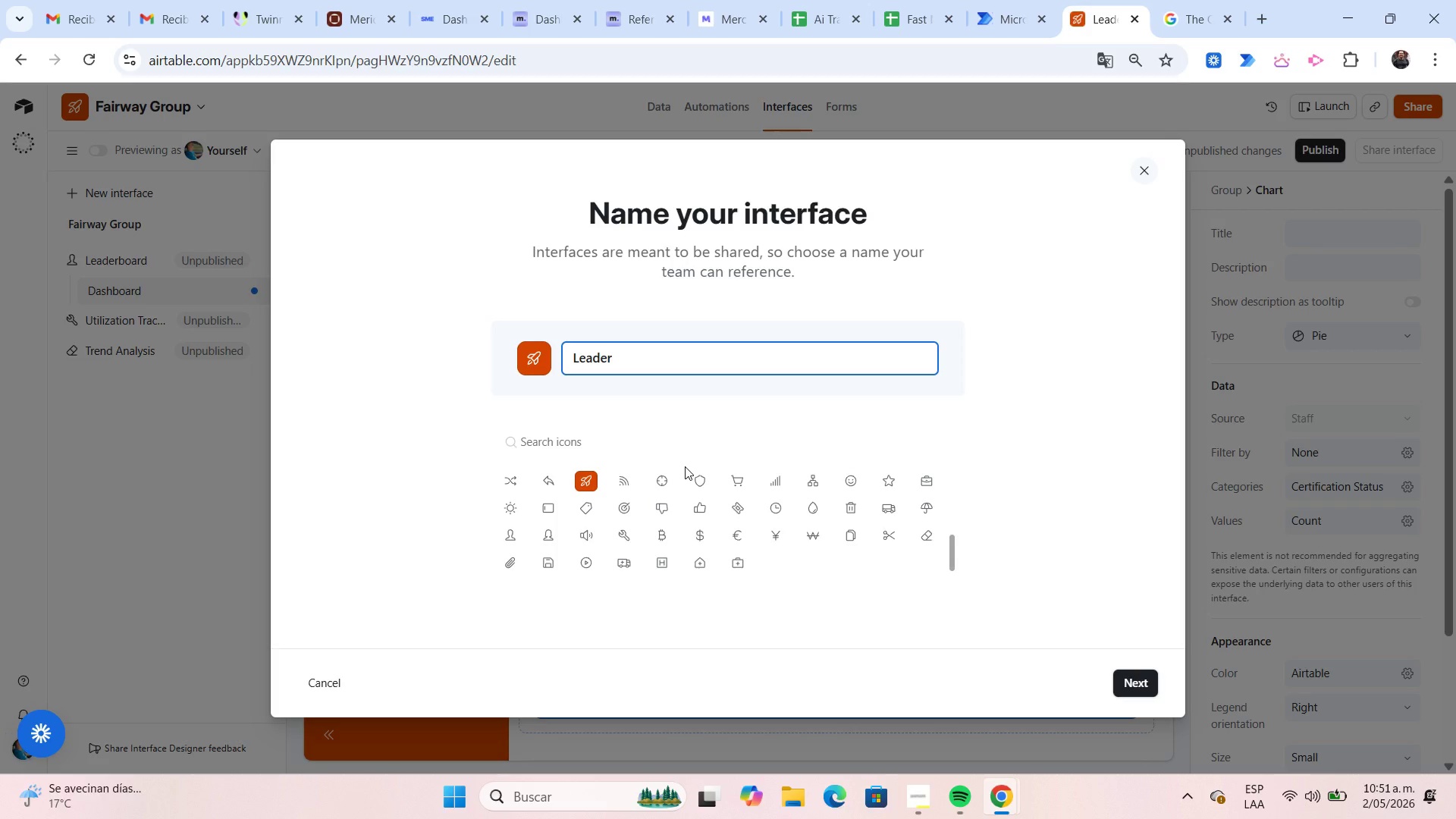 
left_click([423, 635])
 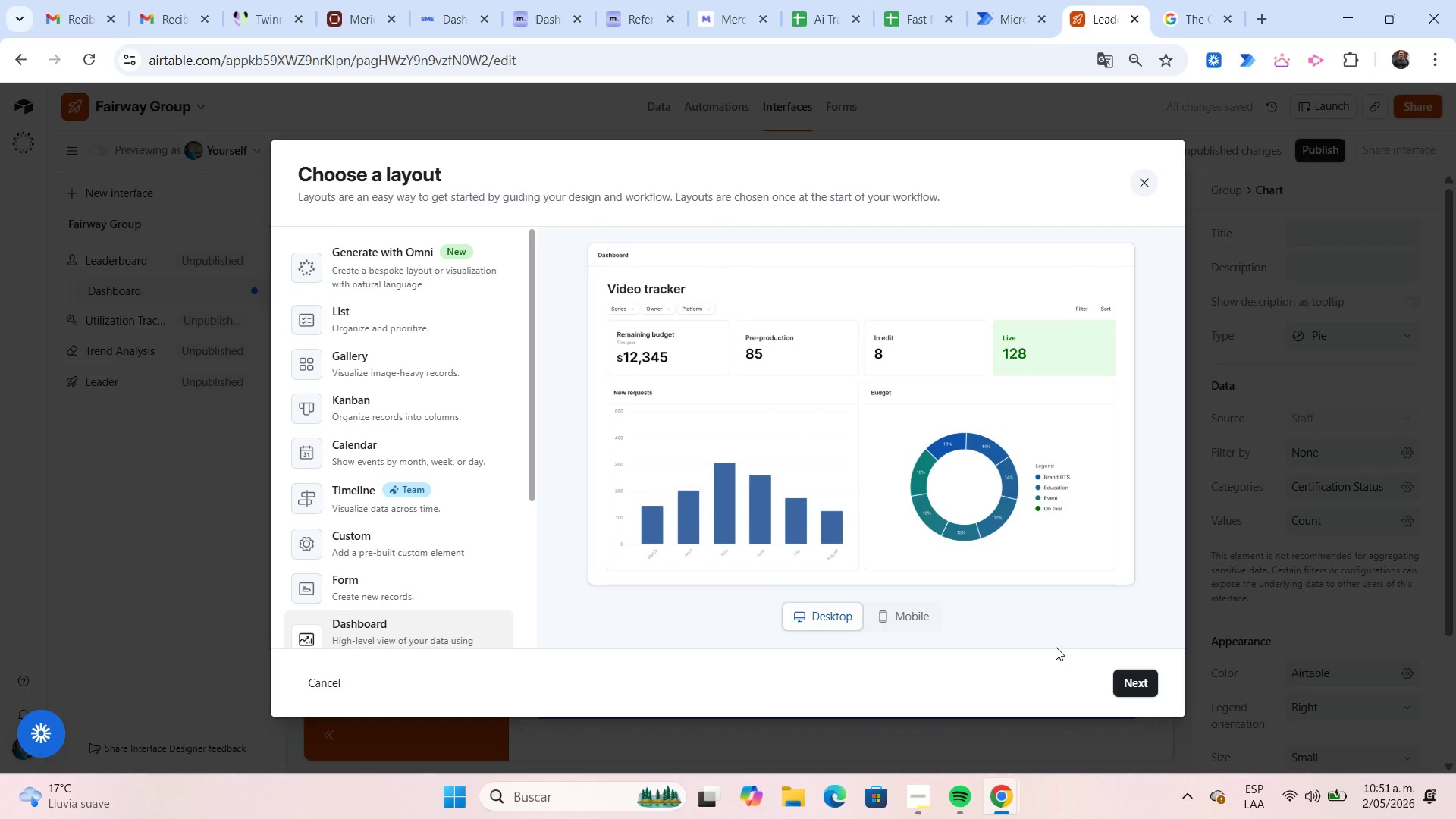 
left_click([1134, 673])
 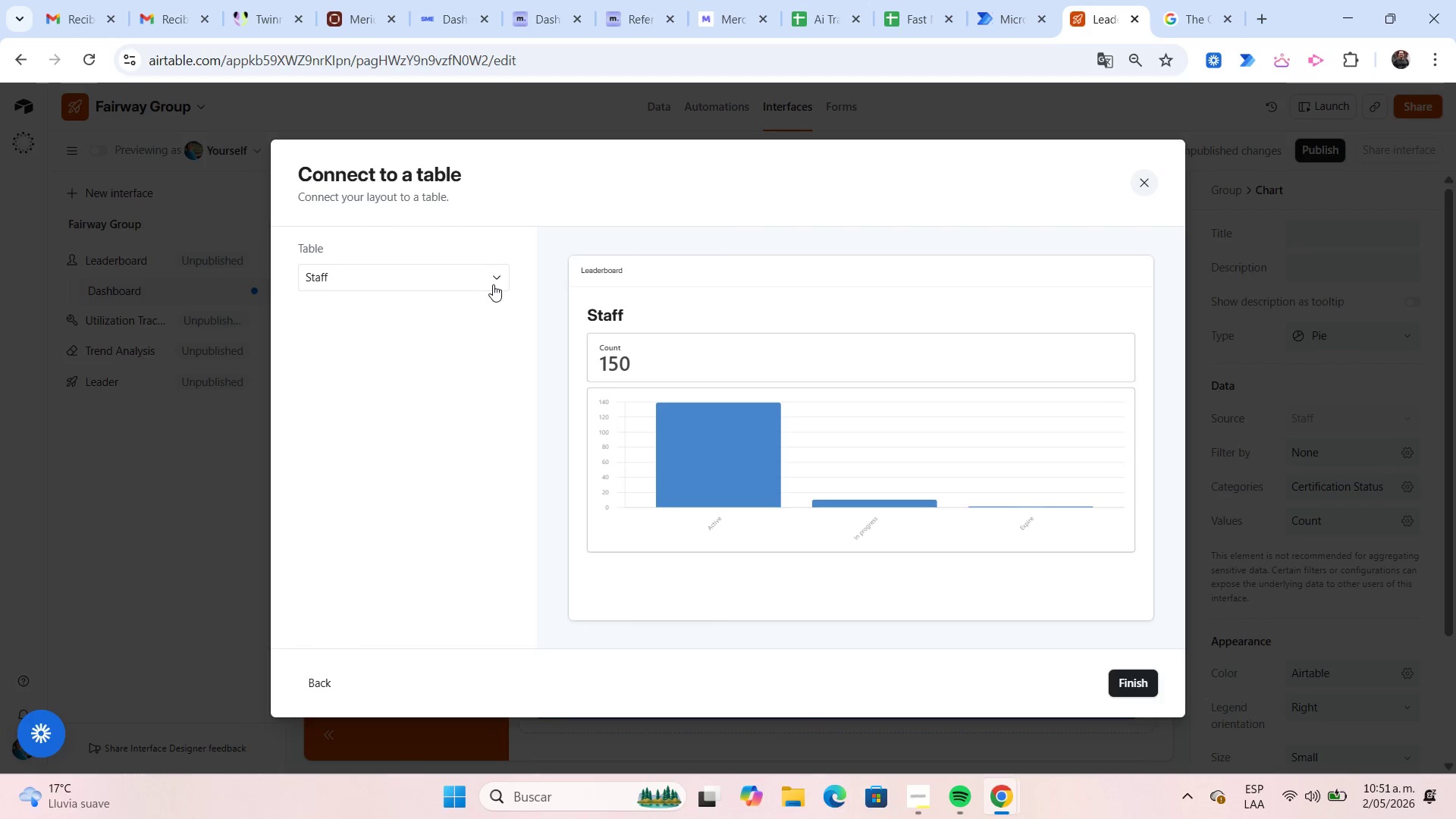 
left_click([492, 284])
 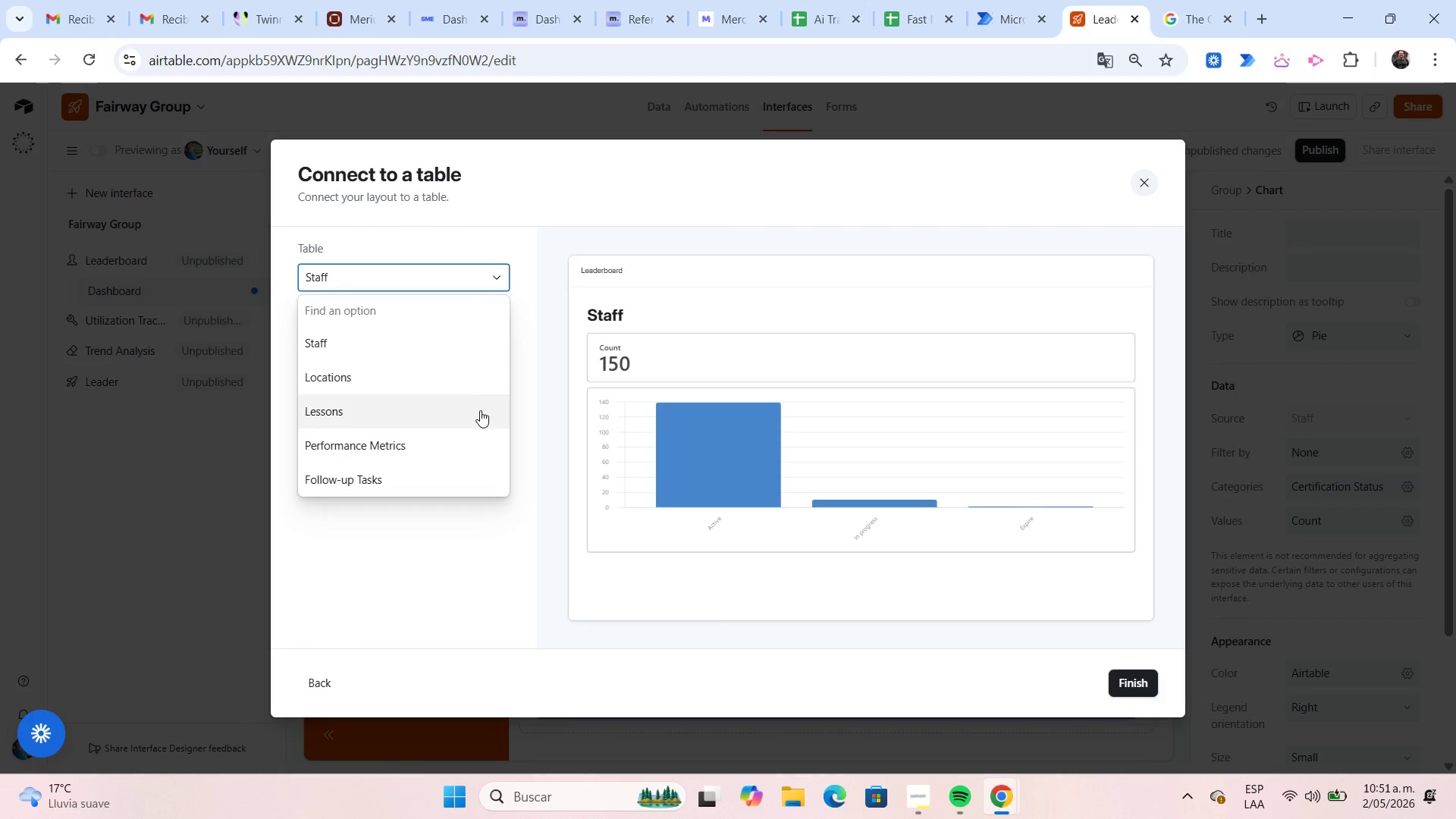 
left_click([474, 440])
 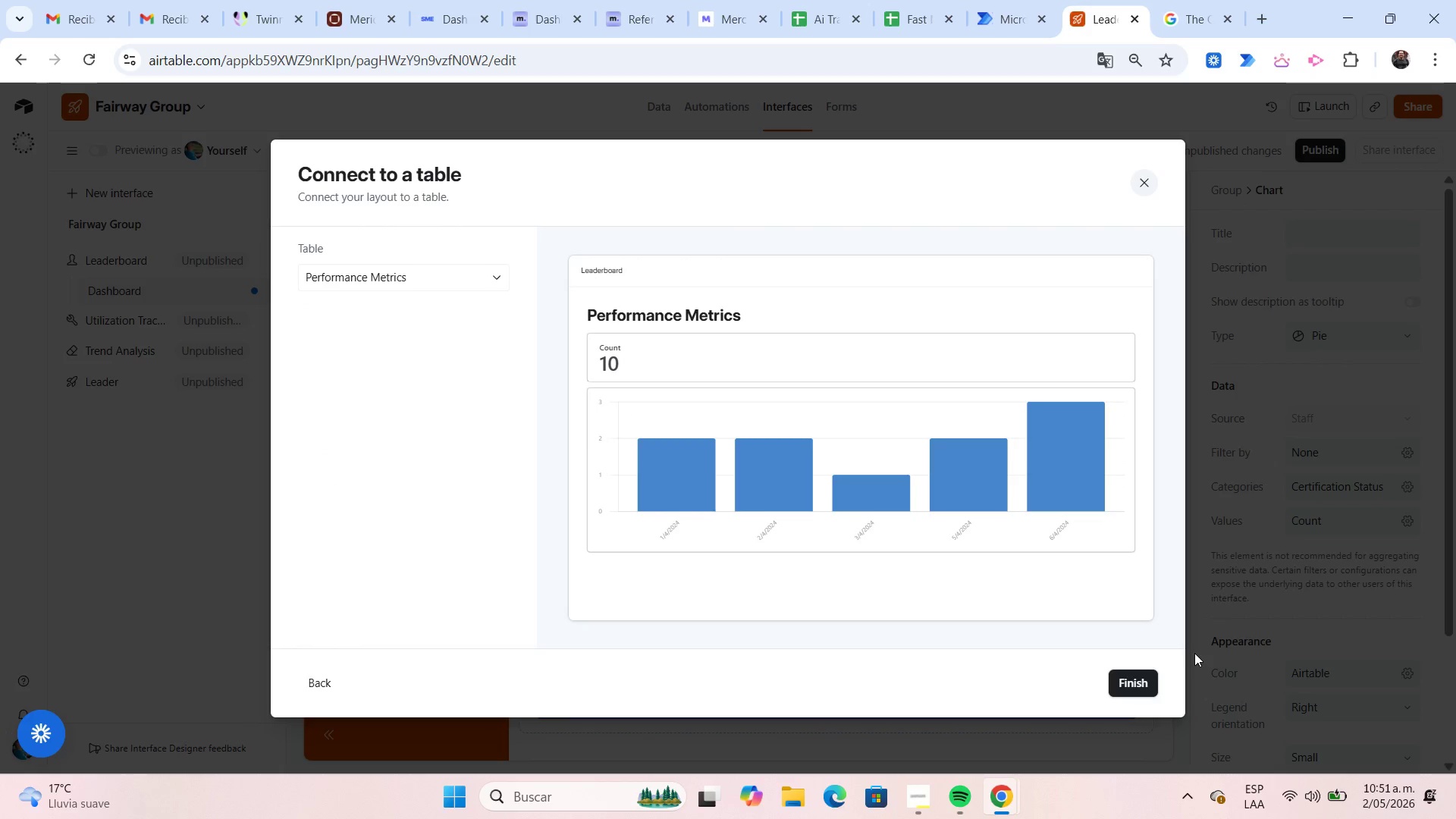 
left_click([1150, 682])
 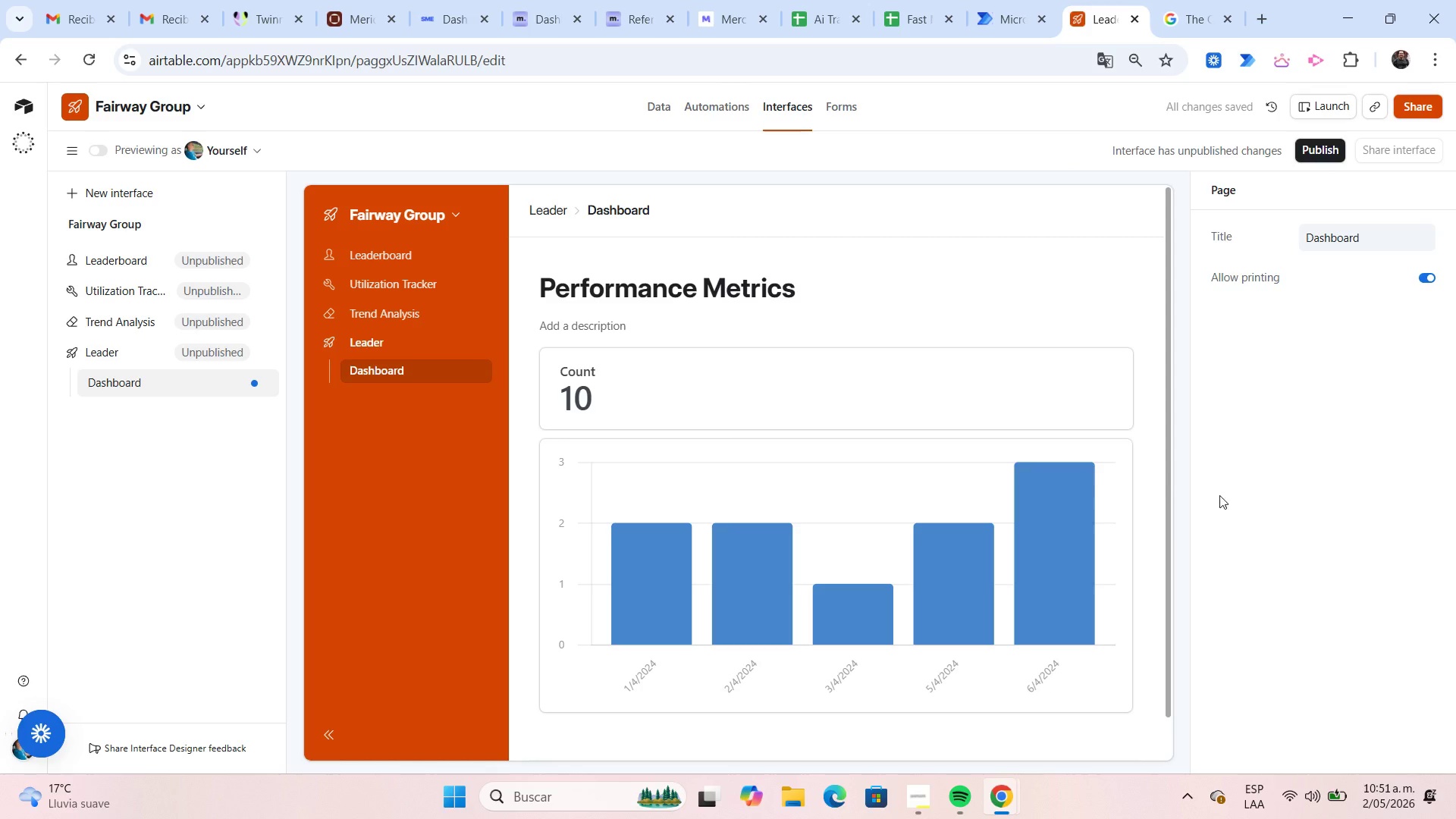 
left_click([1125, 467])
 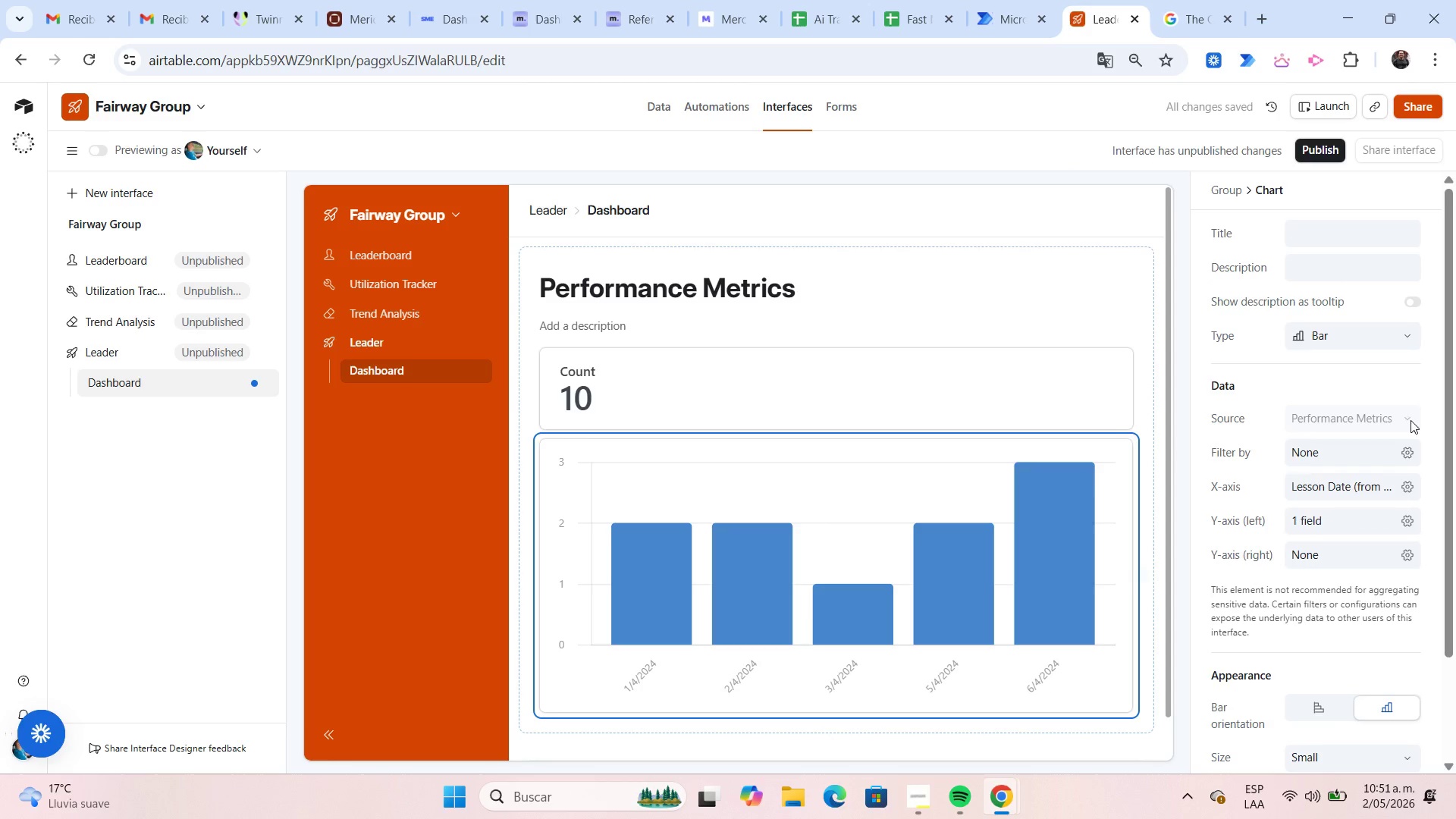 
mouse_move([1412, 368])
 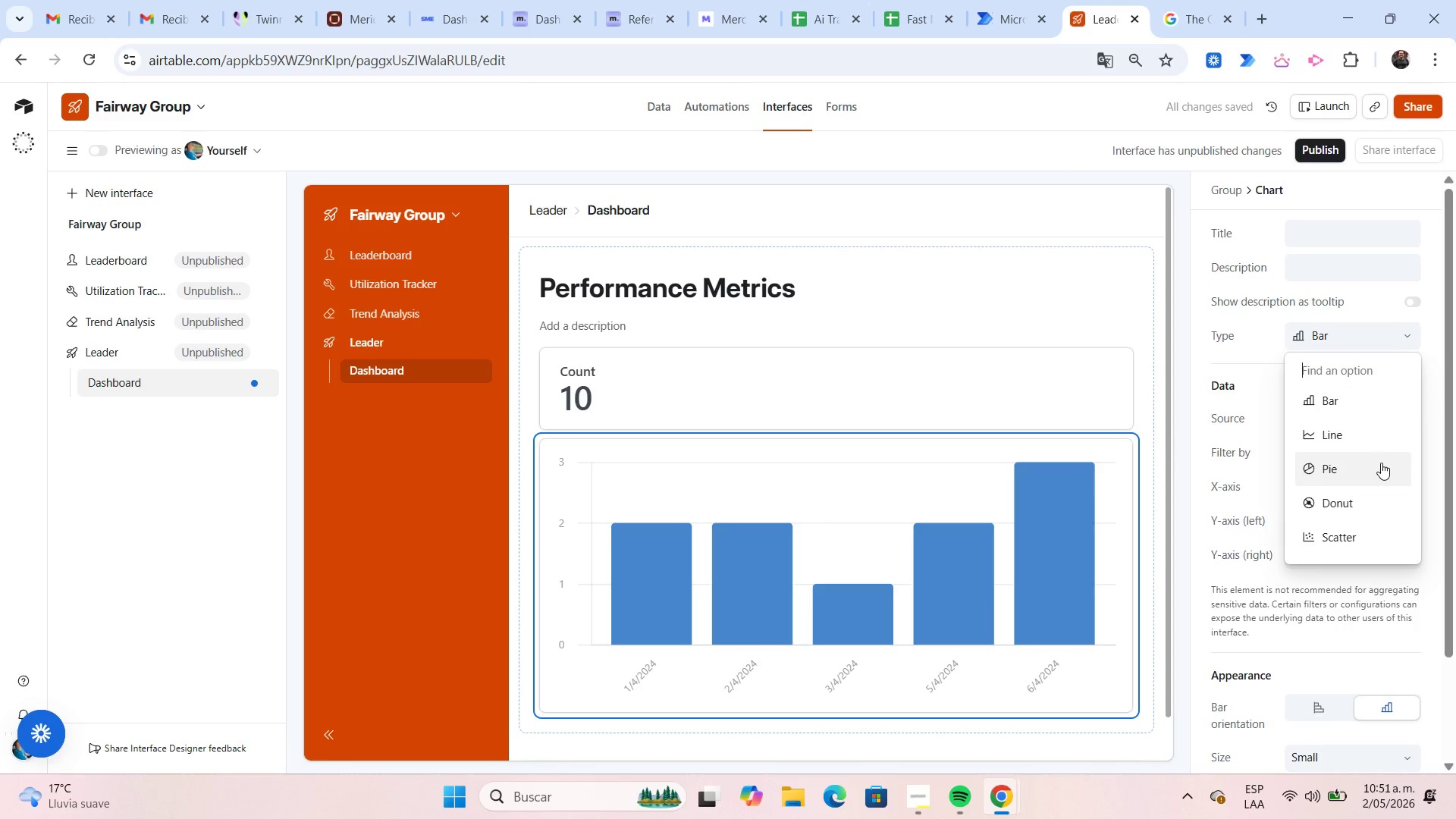 
left_click([1381, 463])
 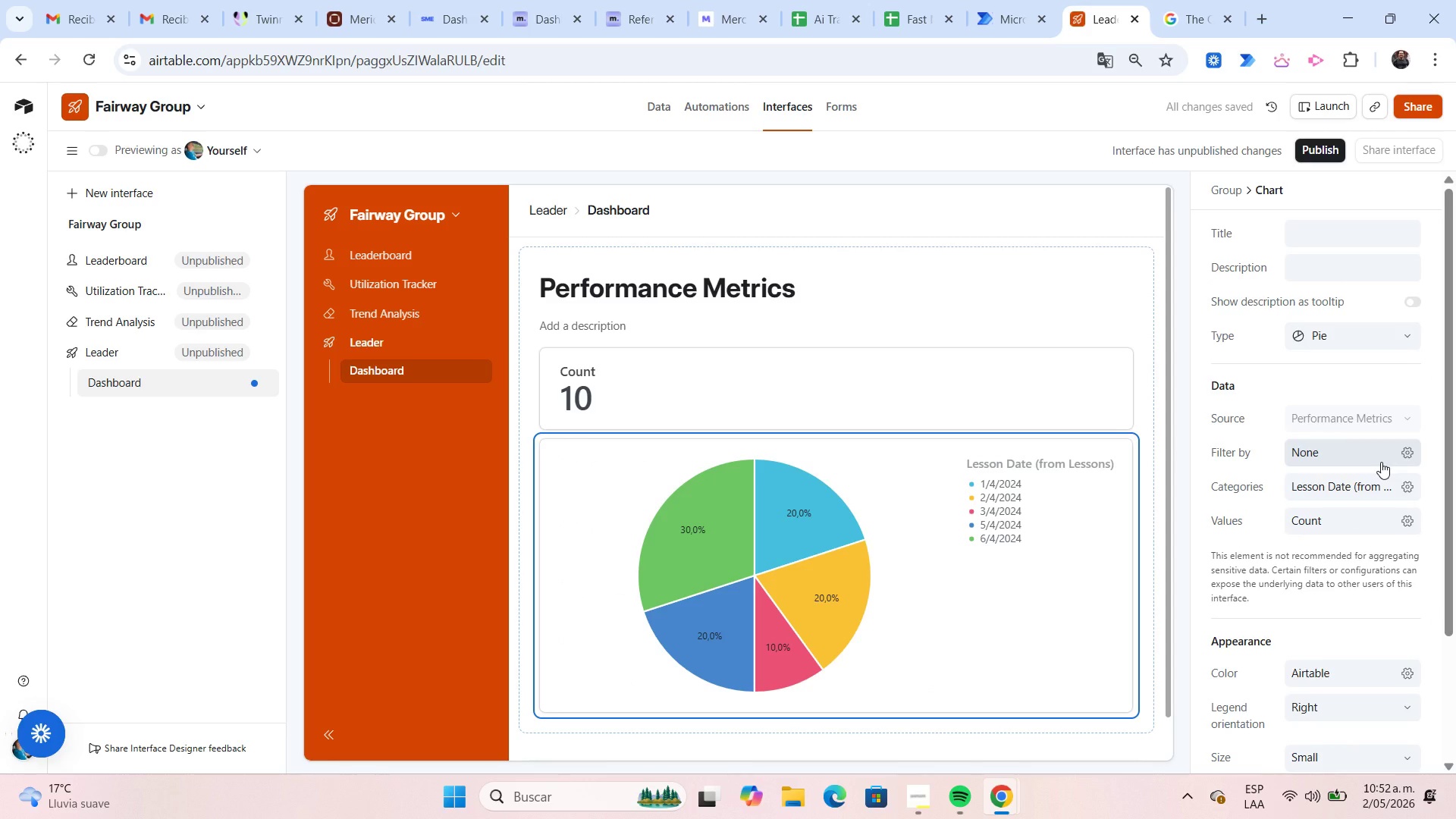 
wait(10.17)
 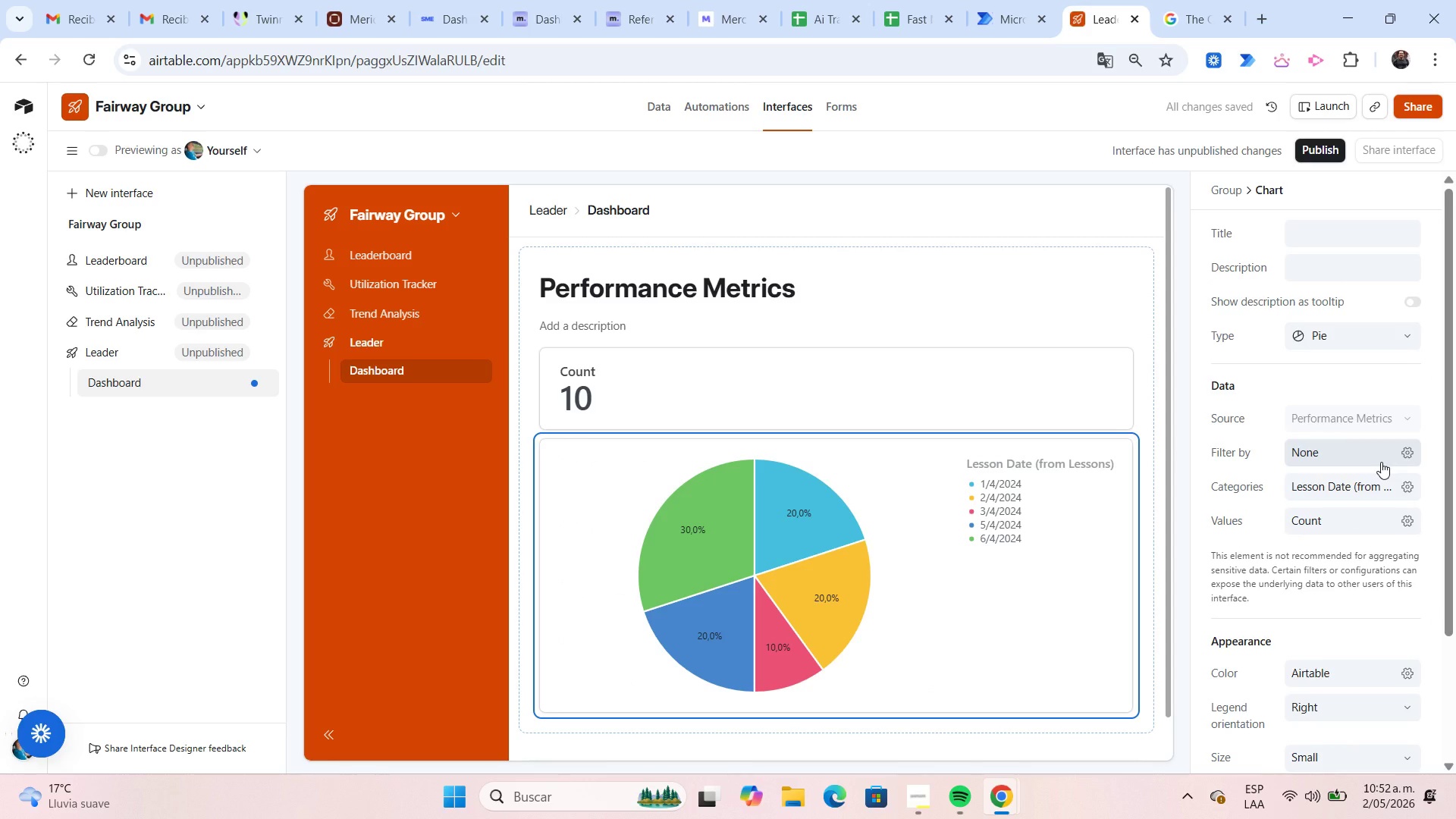 
scroll: coordinate [1381, 462], scroll_direction: down, amount: 1.0
 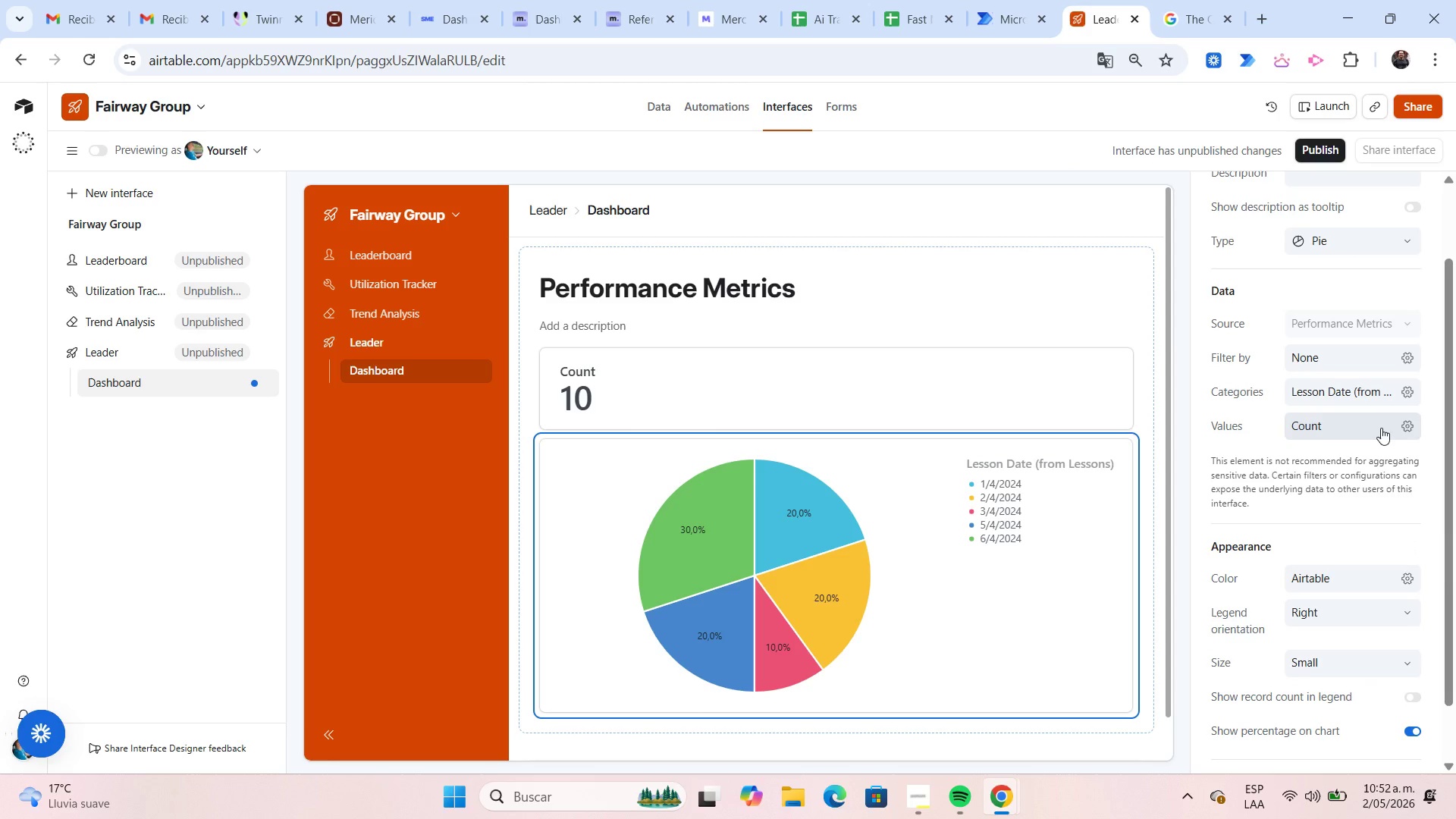 
left_click([1407, 392])
 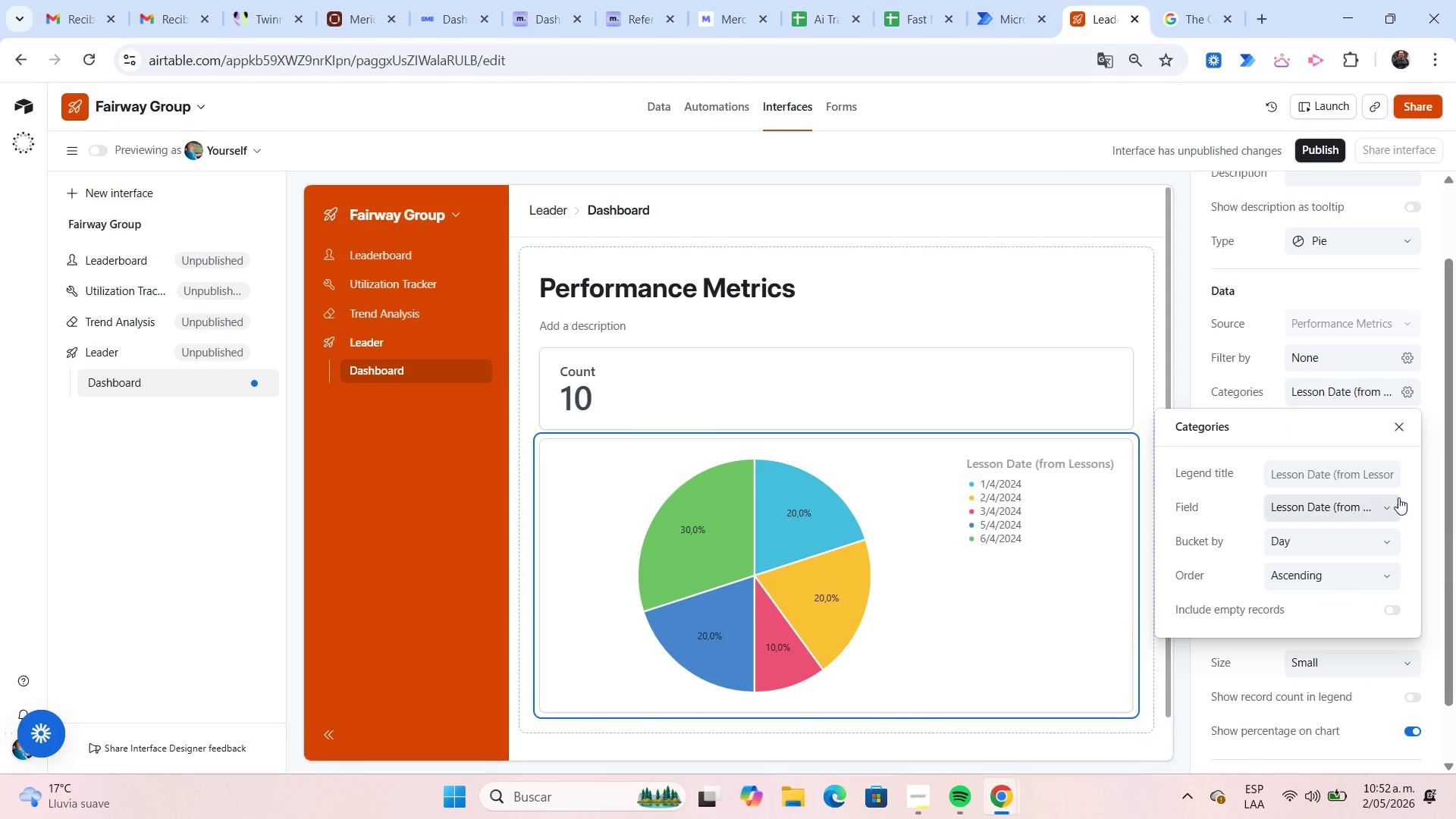 
left_click([1391, 505])
 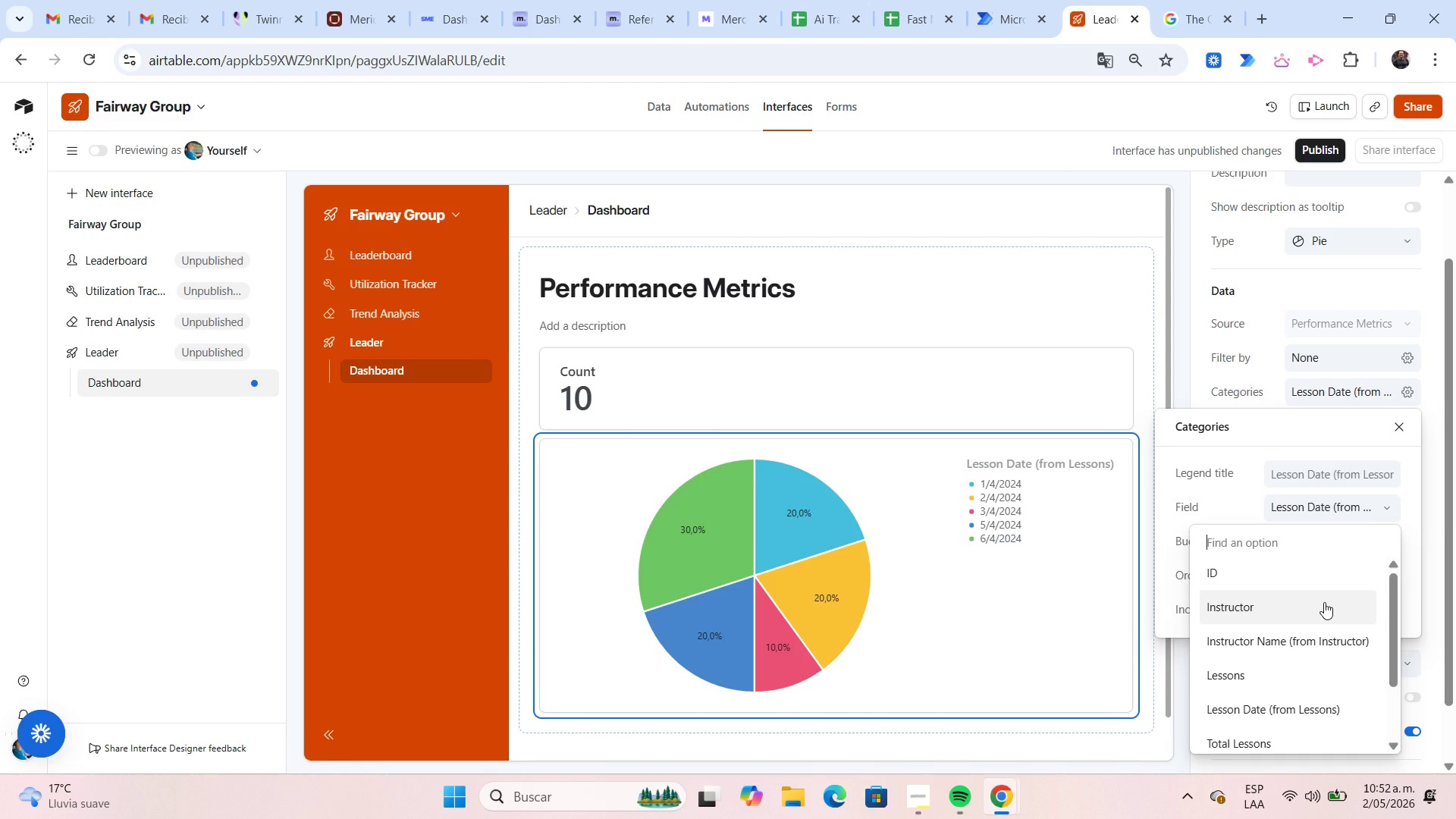 
scroll: coordinate [1324, 602], scroll_direction: down, amount: 1.0
 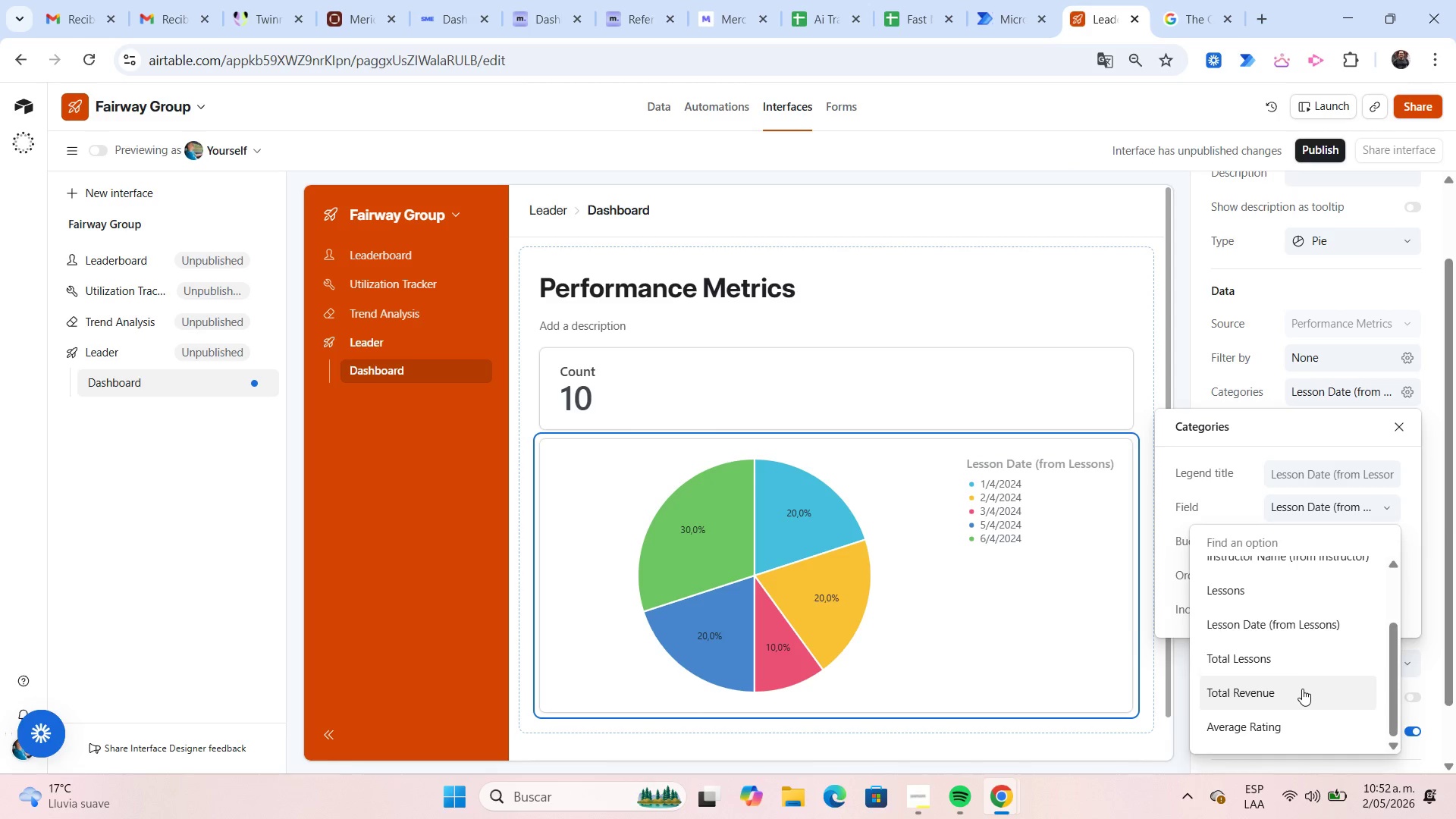 
left_click([1302, 689])
 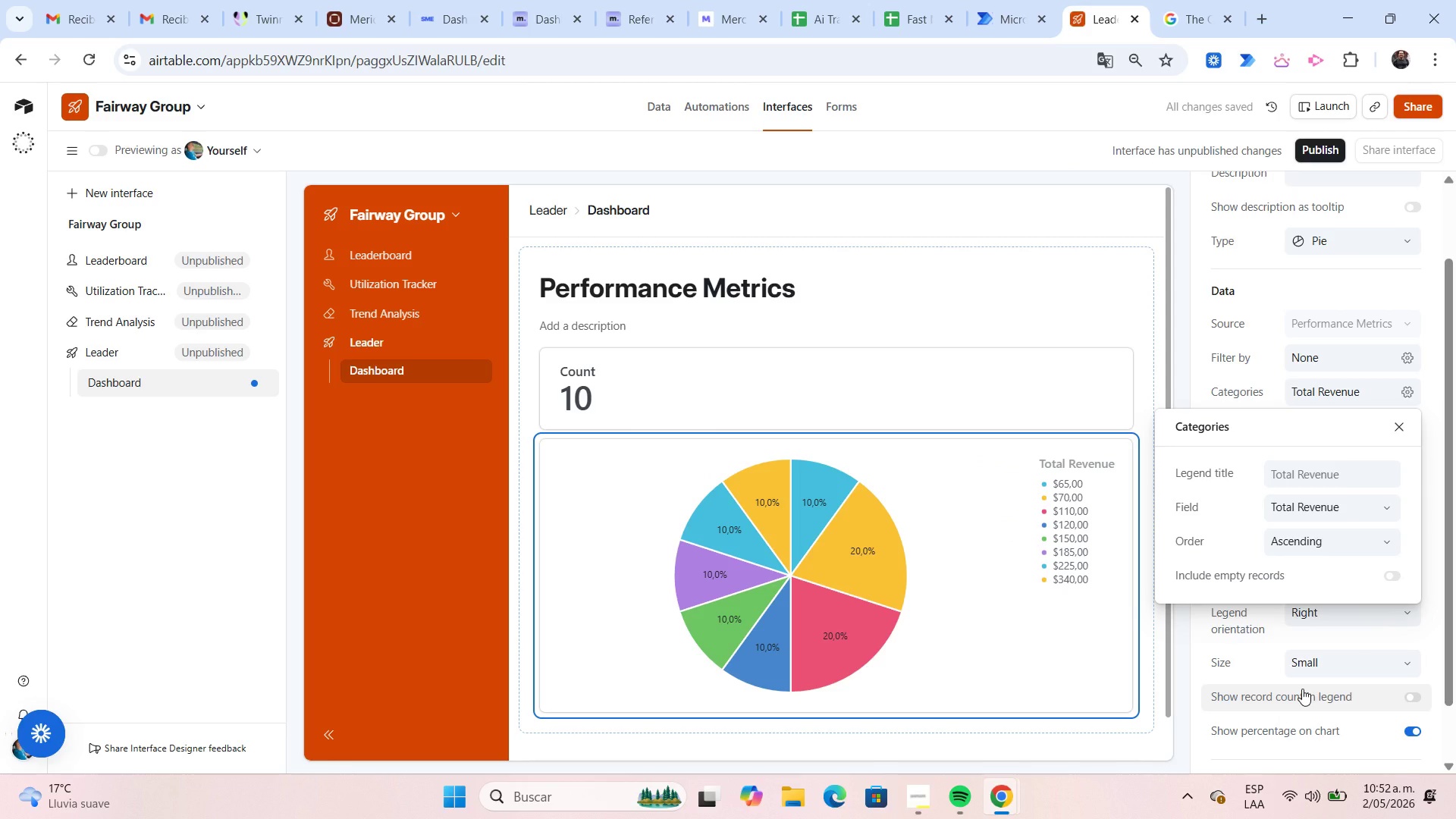 
wait(7.7)
 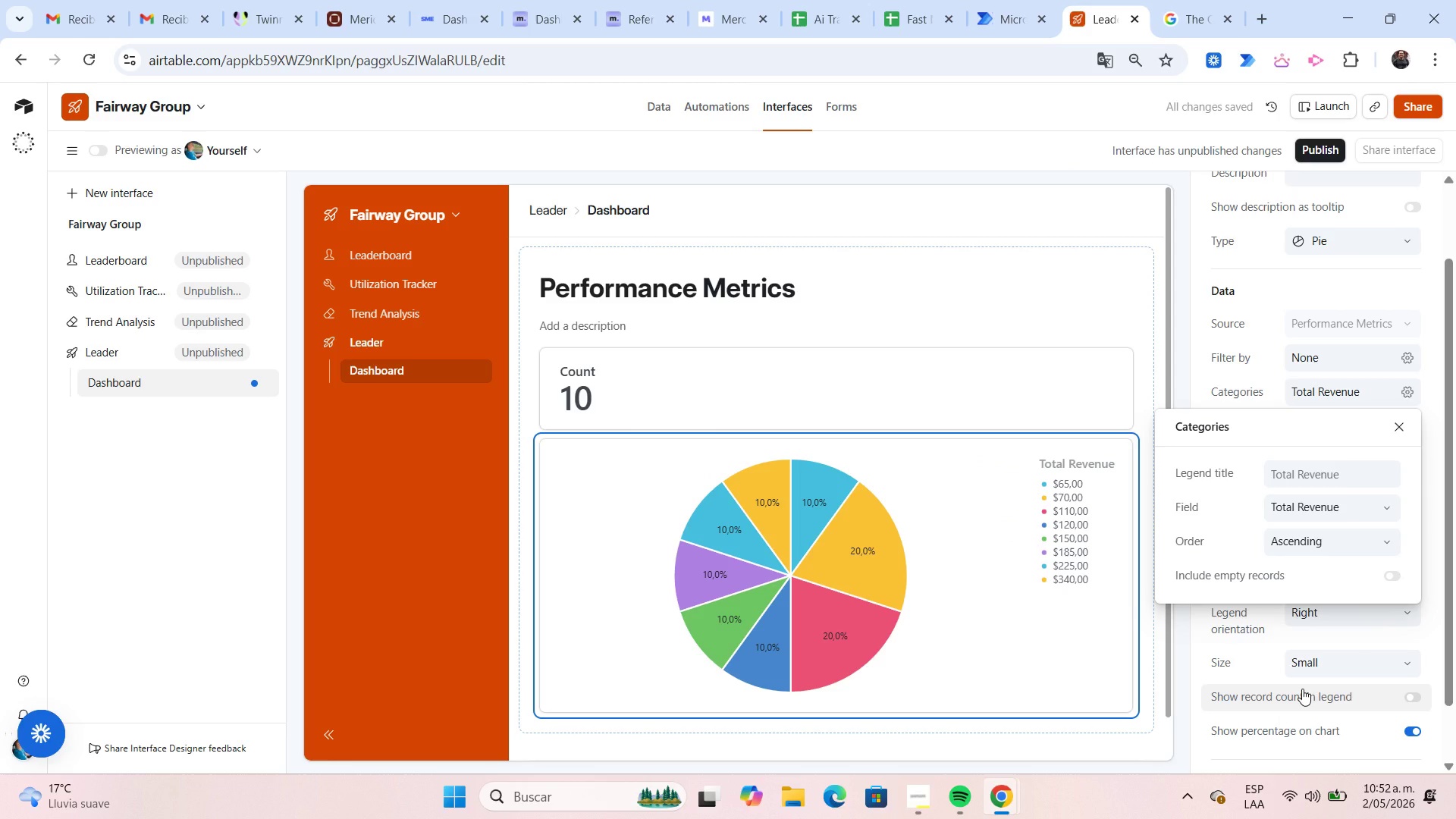 
left_click([1398, 435])
 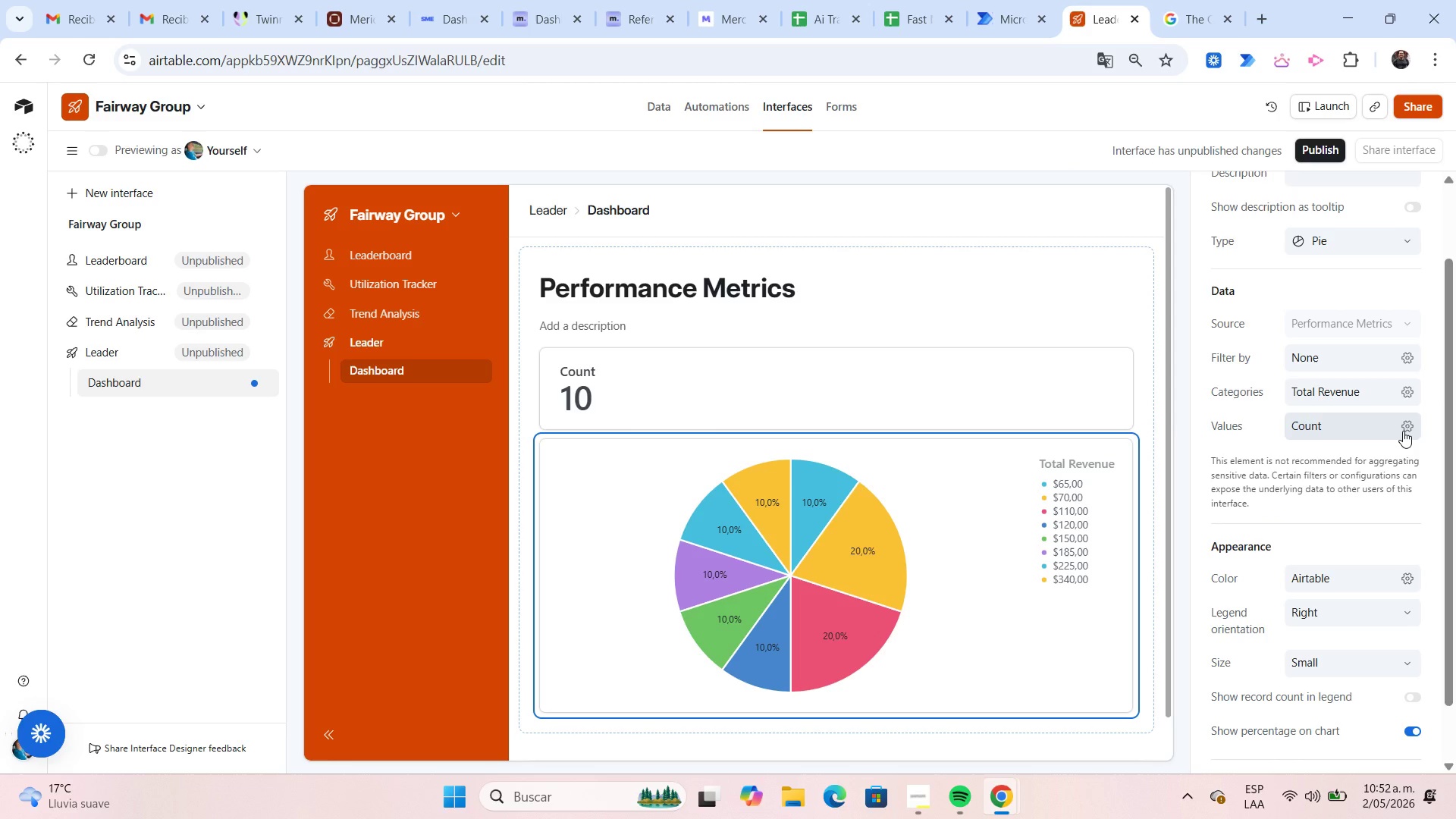 
wait(9.36)
 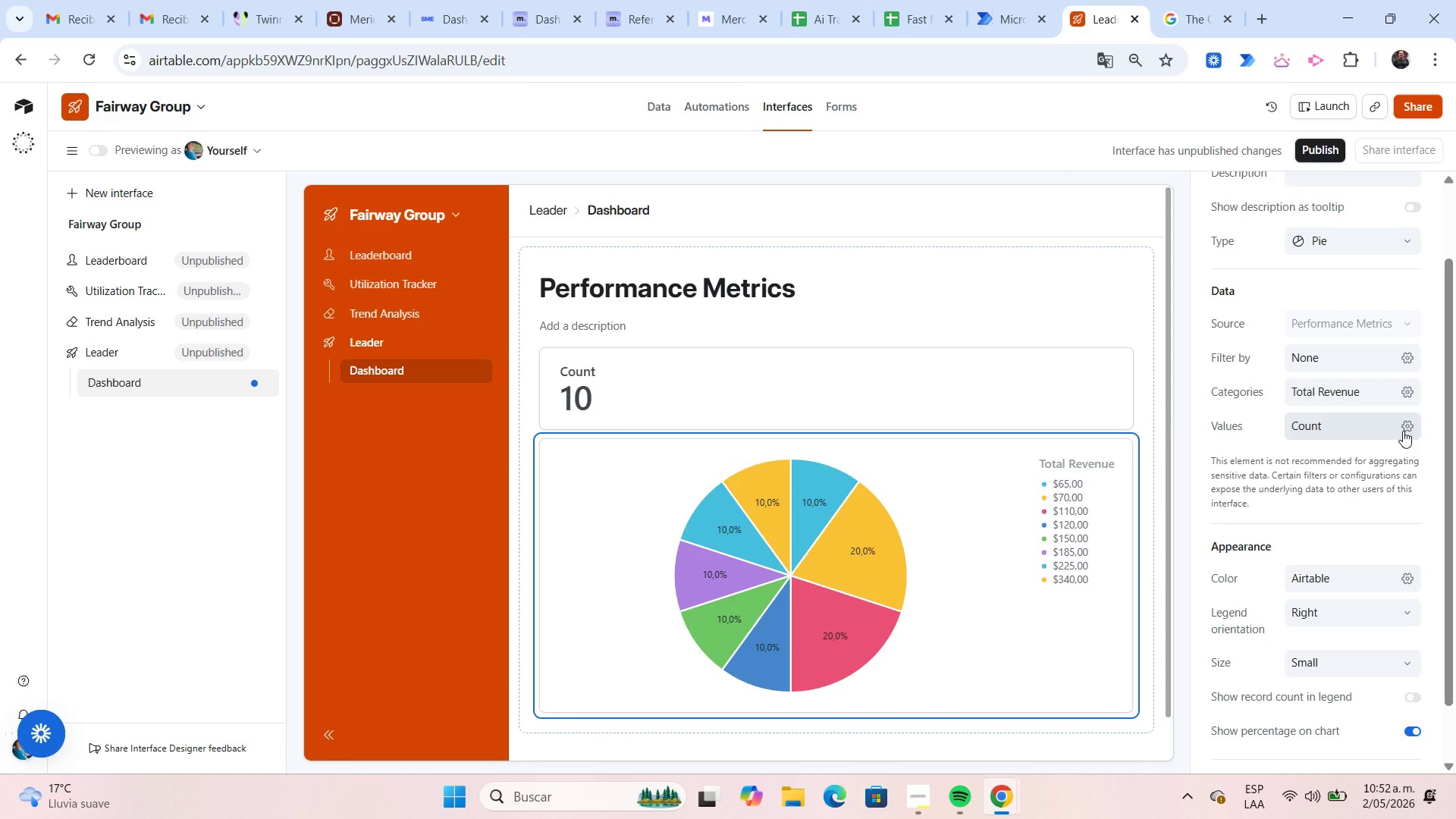 
scroll: coordinate [1394, 513], scroll_direction: down, amount: 2.0
 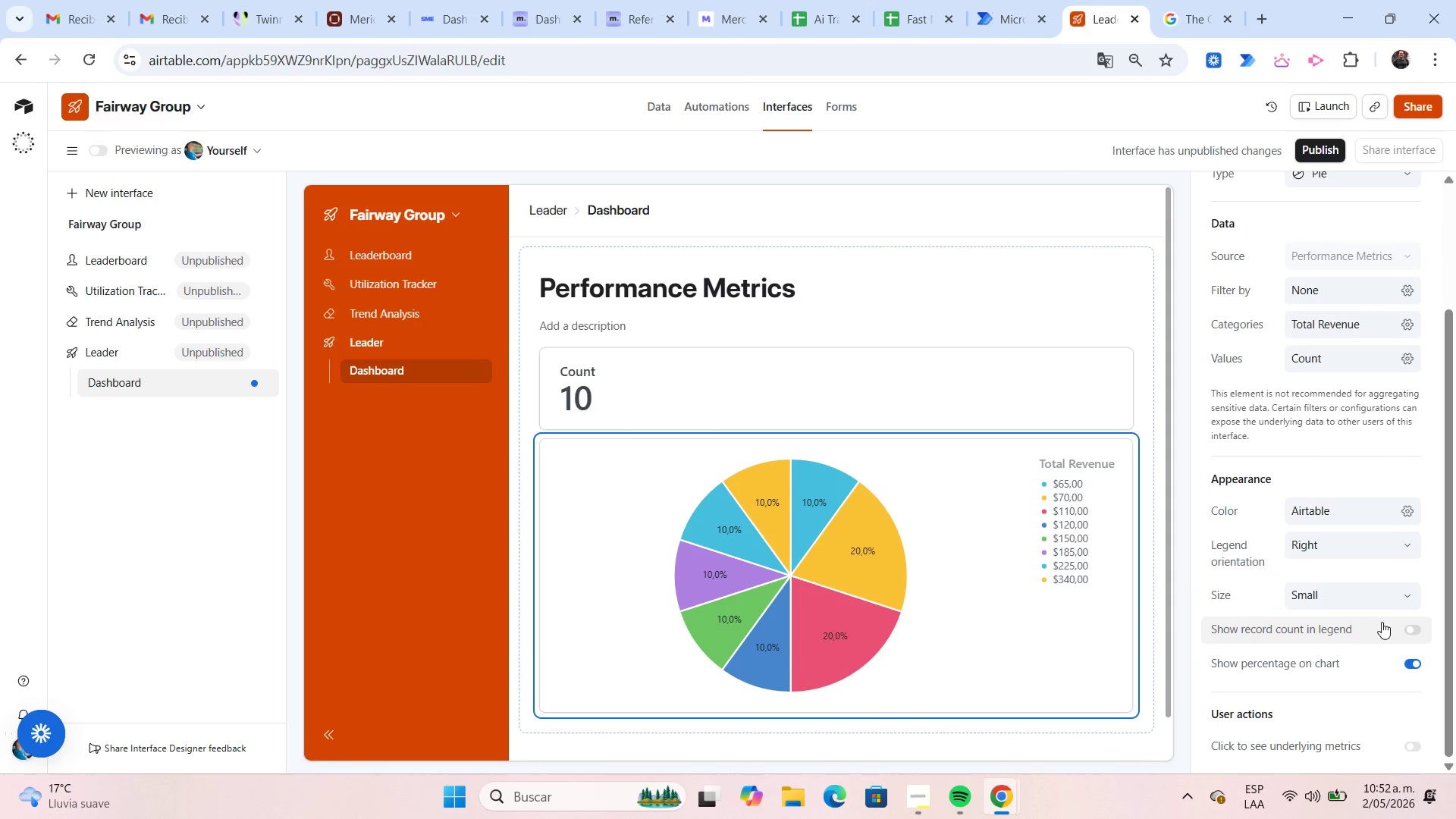 
left_click([1412, 629])
 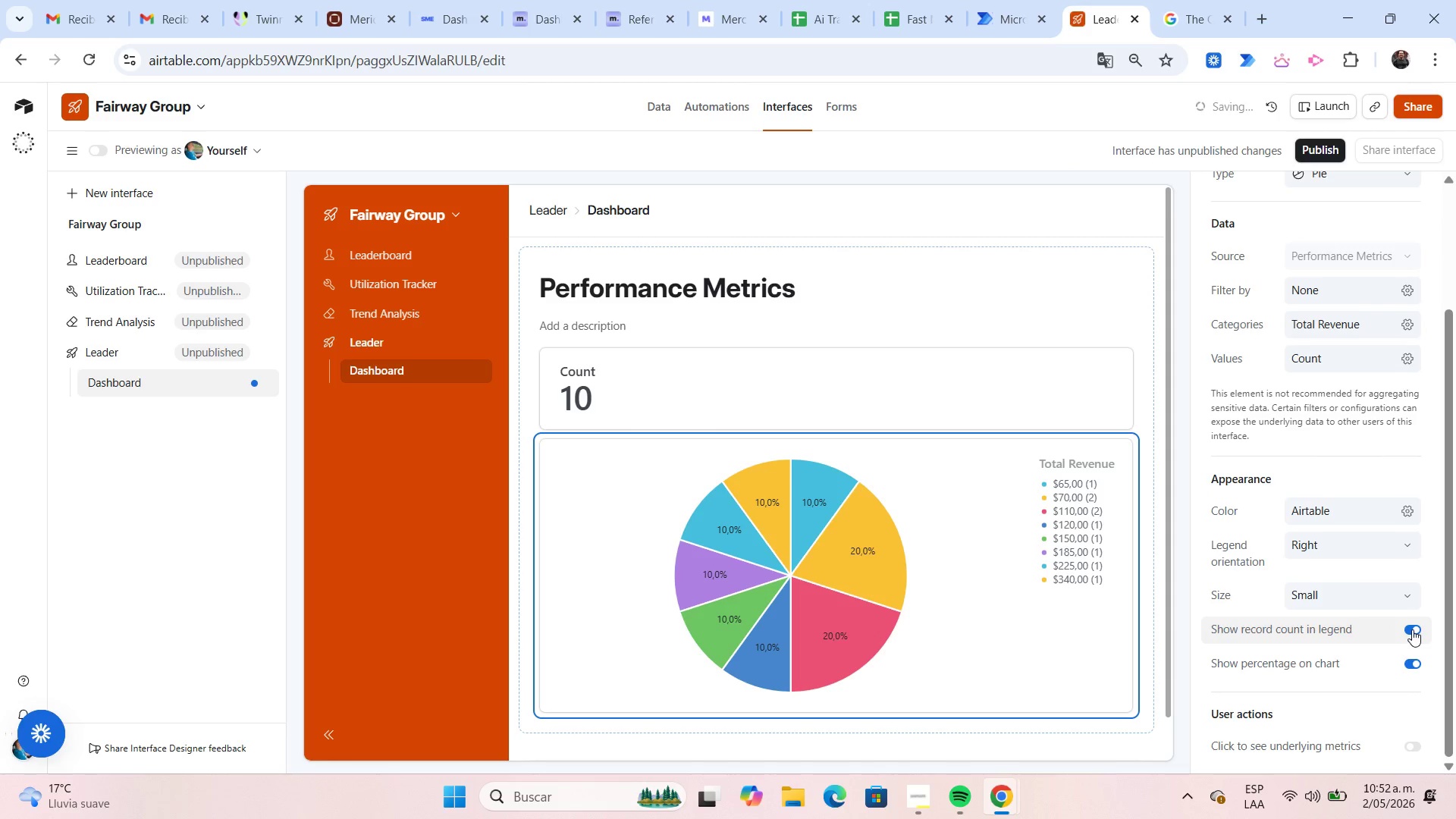 
left_click([1412, 629])
 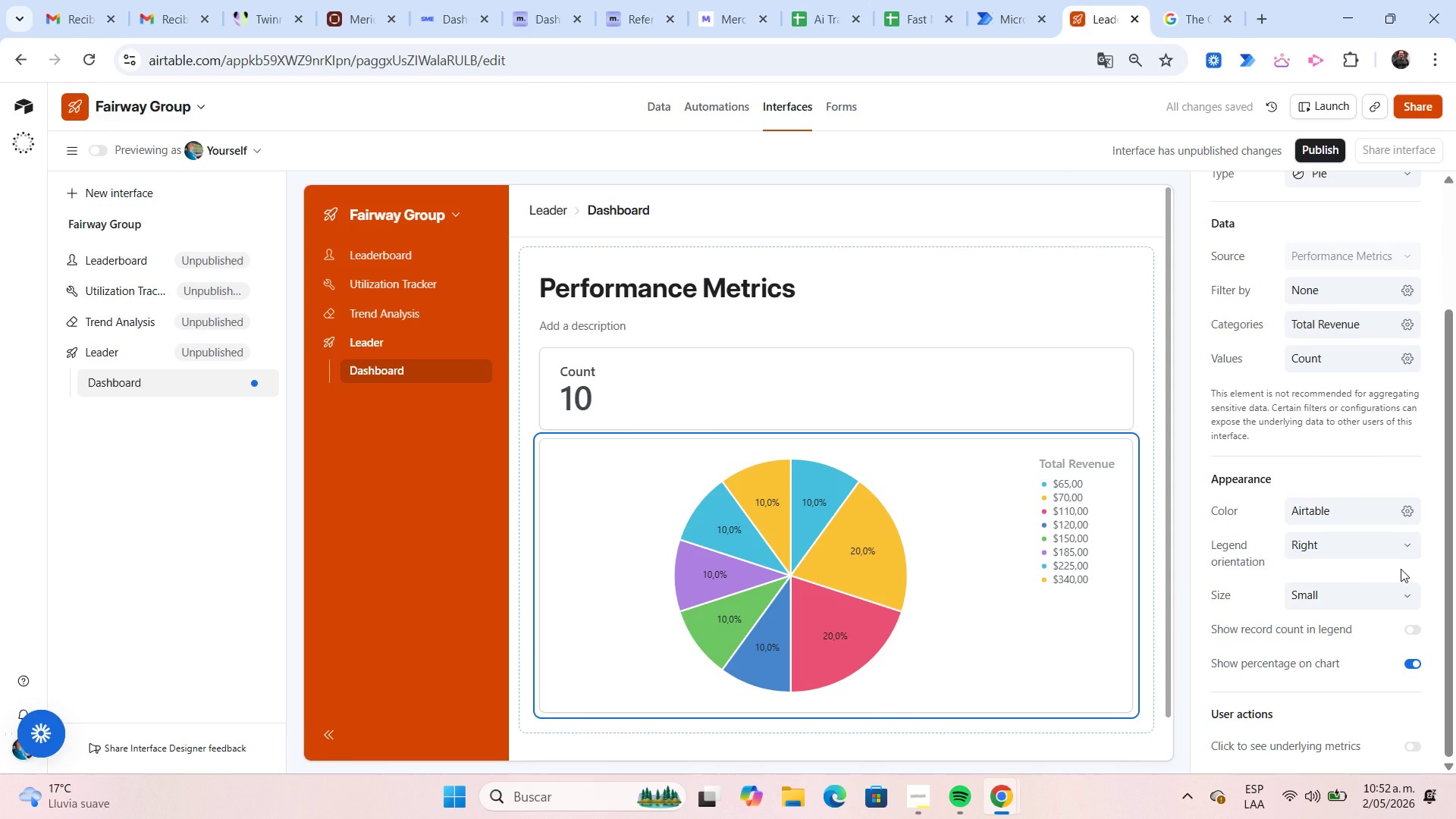 
scroll: coordinate [1360, 479], scroll_direction: up, amount: 3.0
 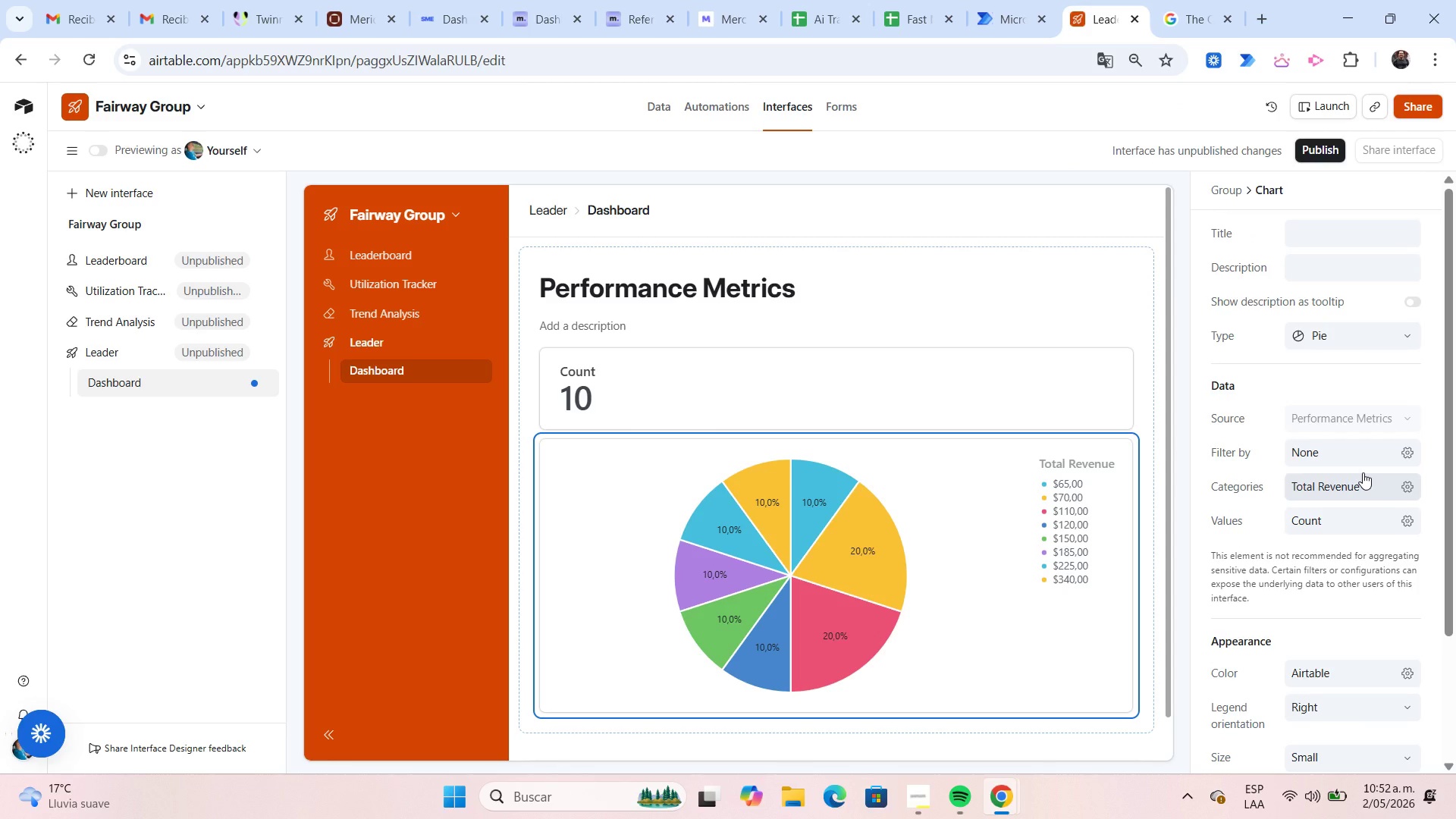 
wait(10.36)
 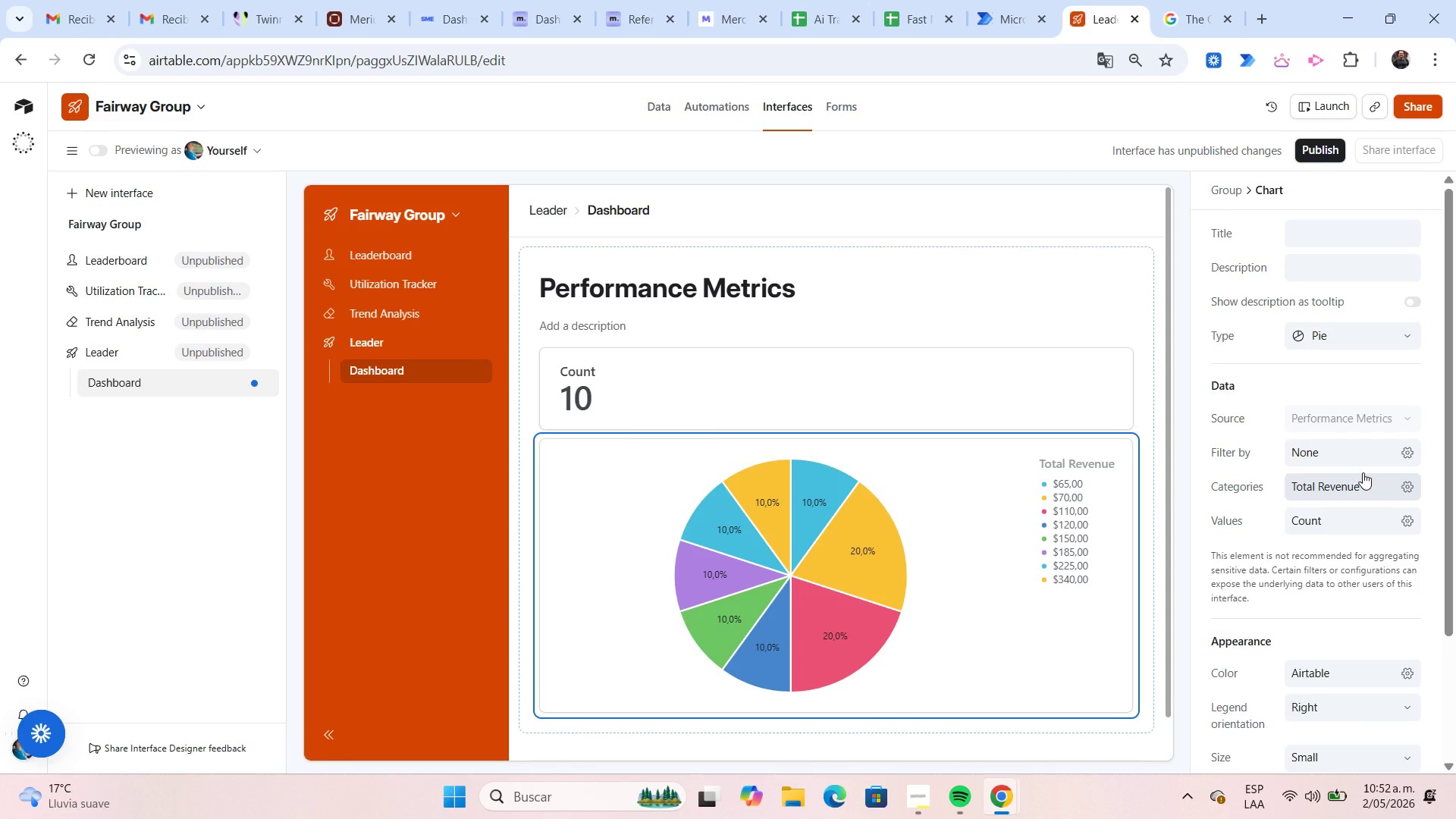 
left_click([254, 261])
 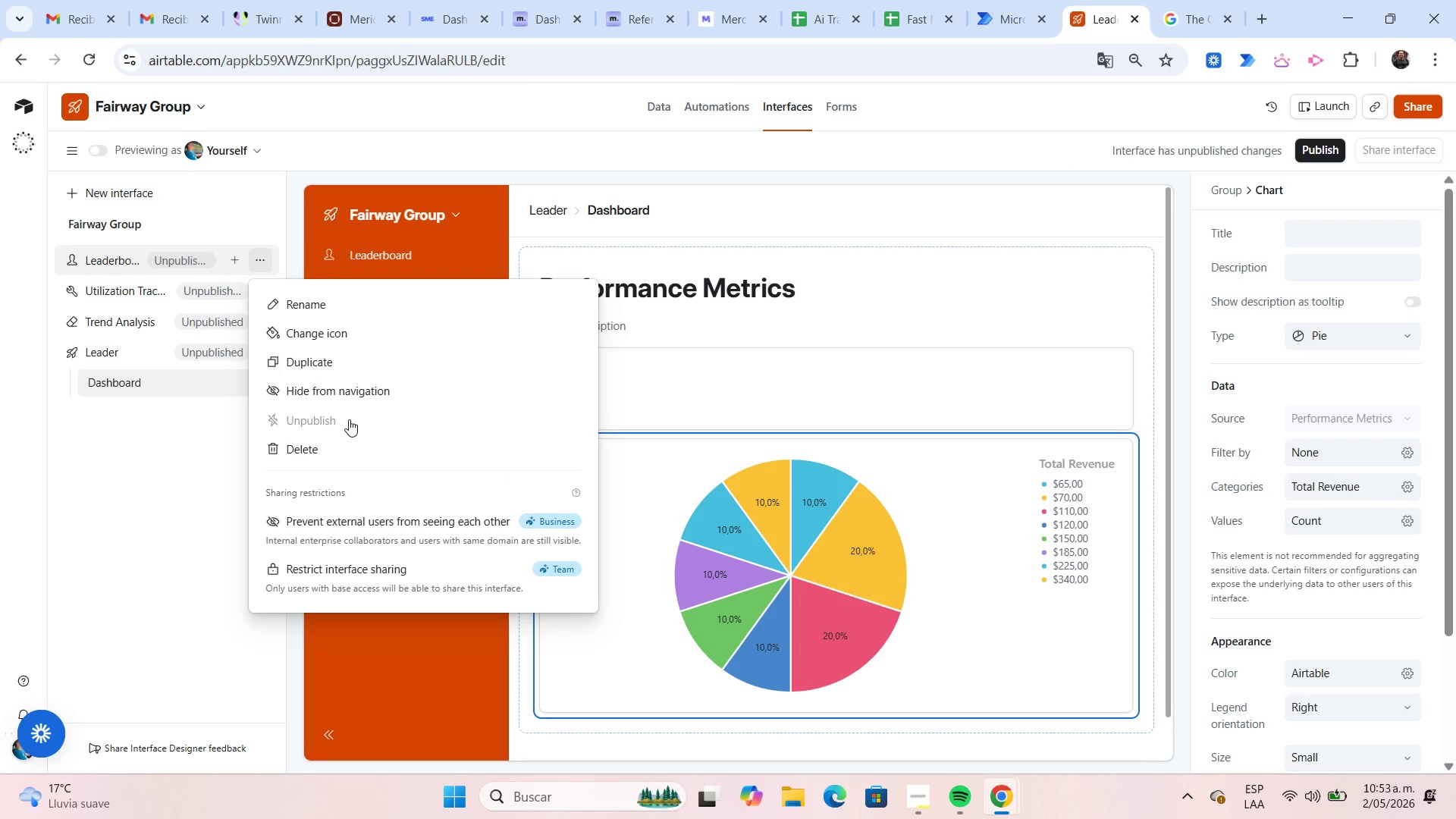 
left_click([358, 443])
 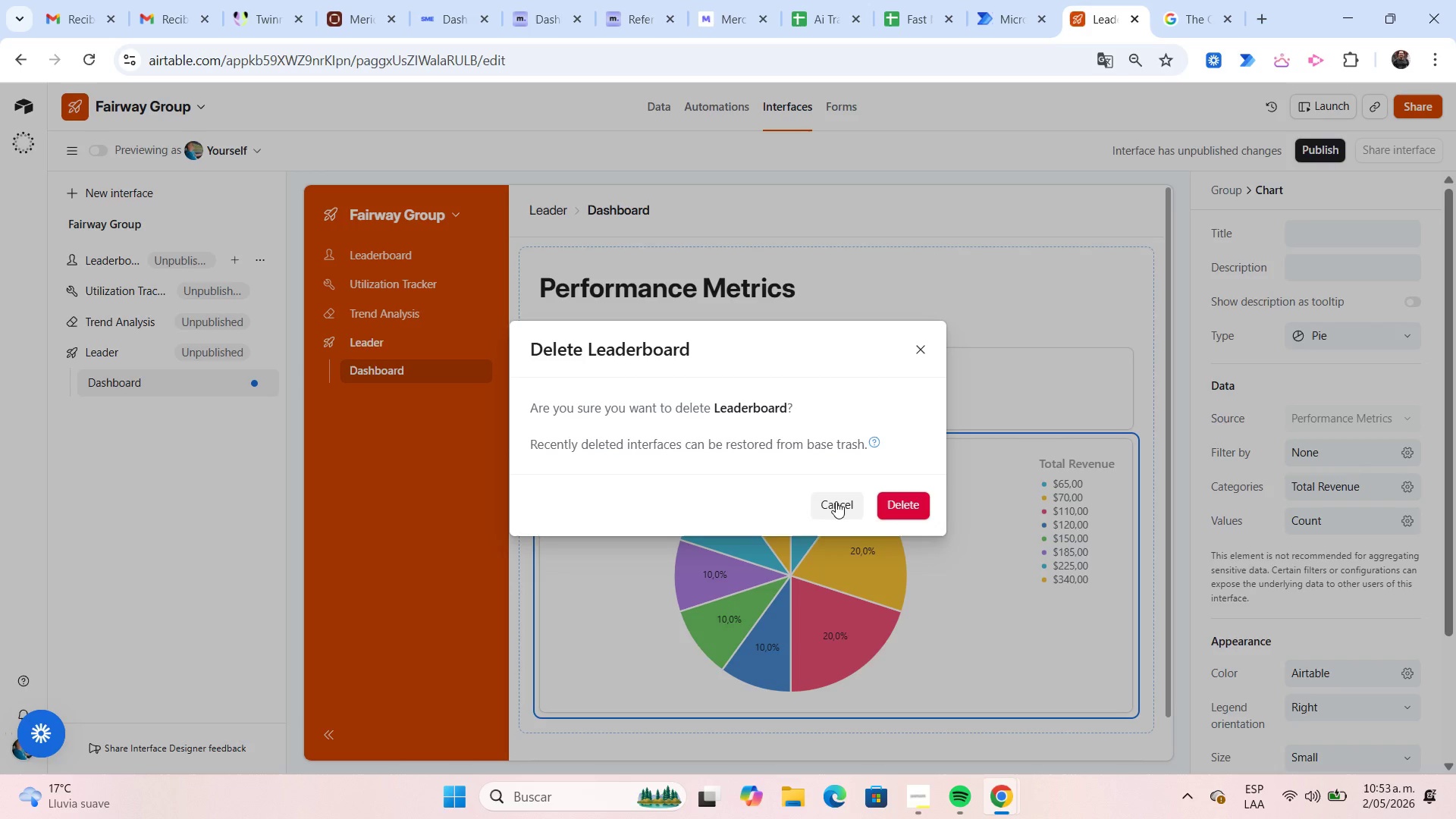 
left_click([886, 501])
 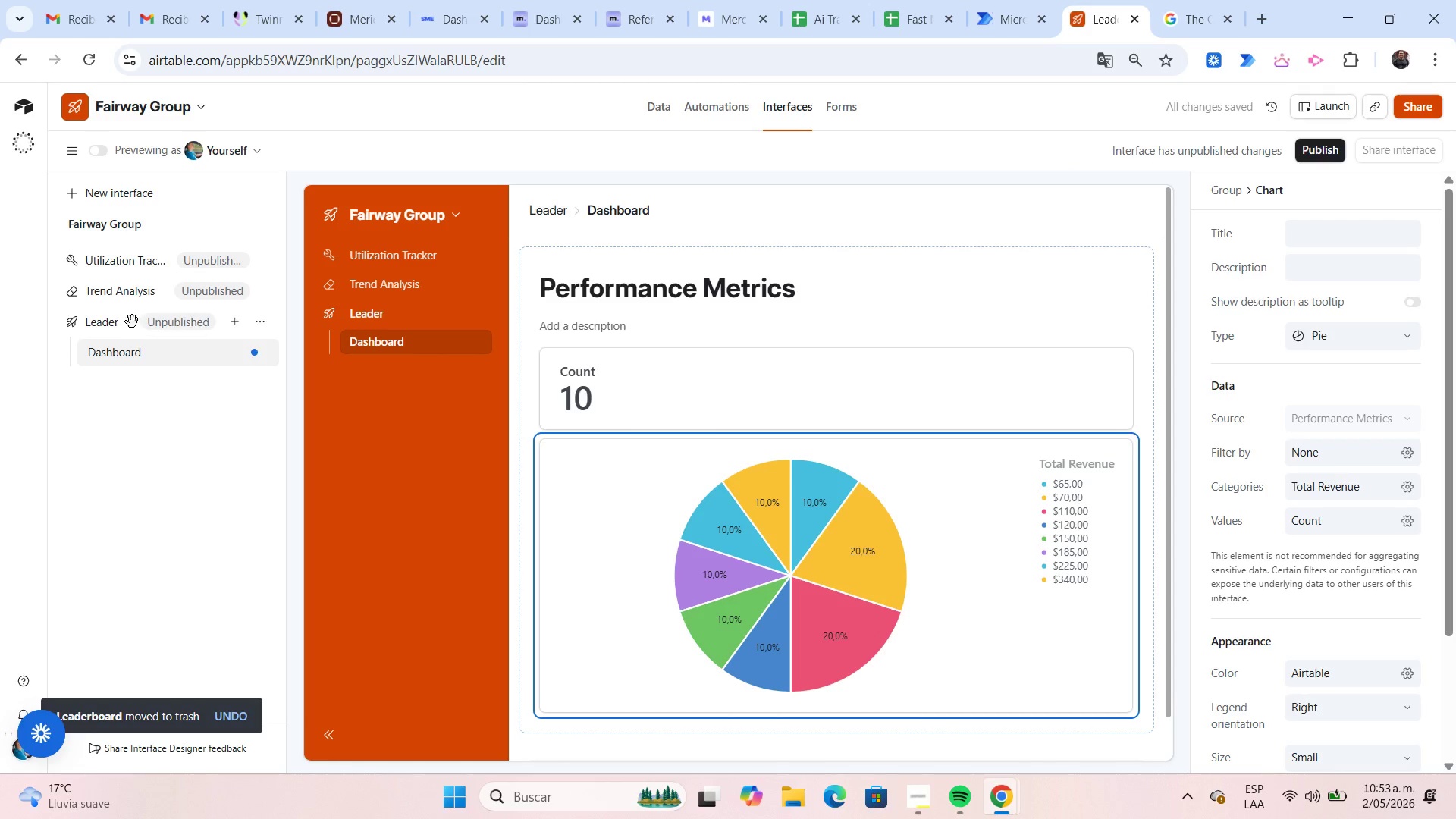 
left_click([123, 318])
 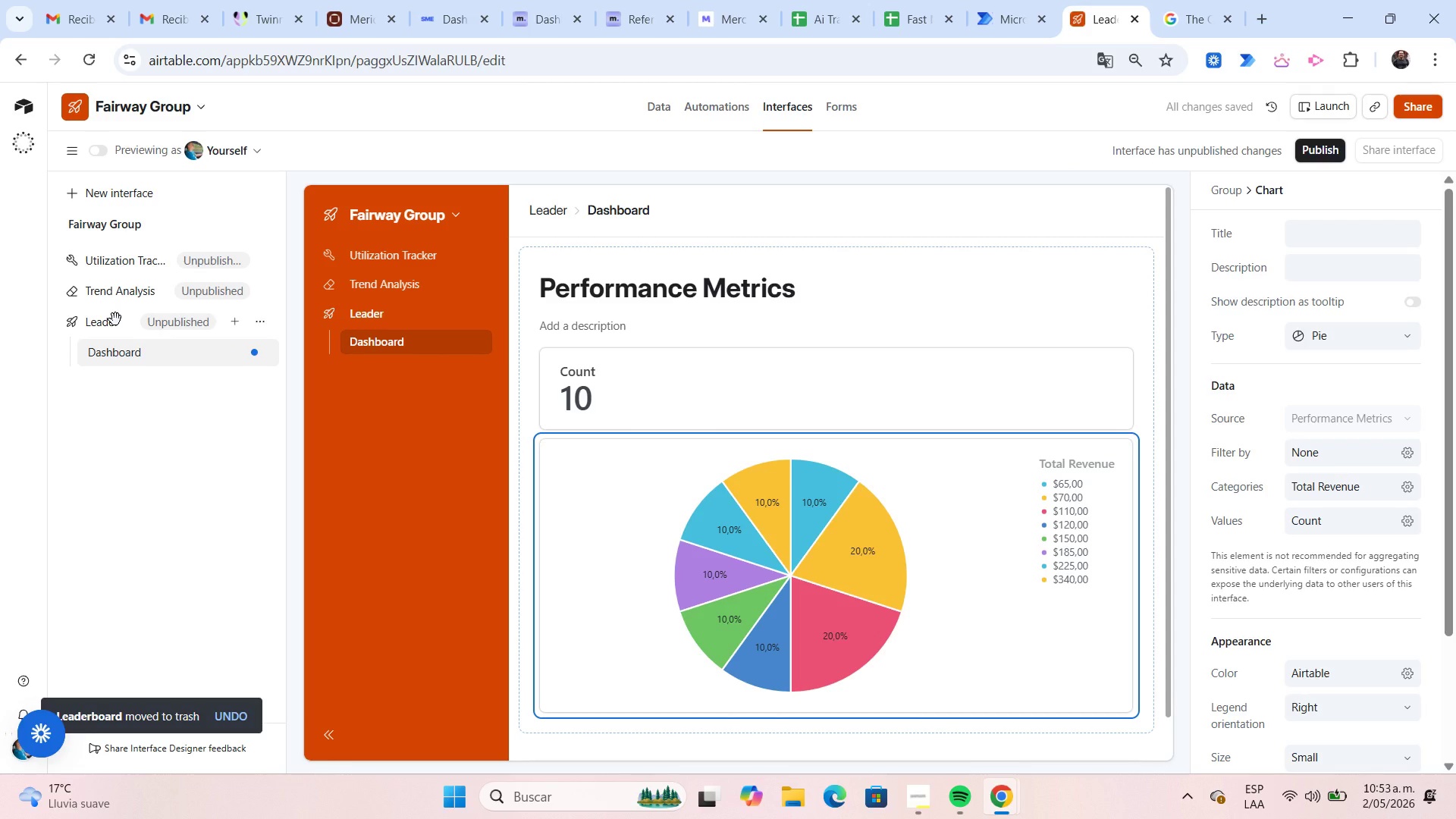 
double_click([115, 319])
 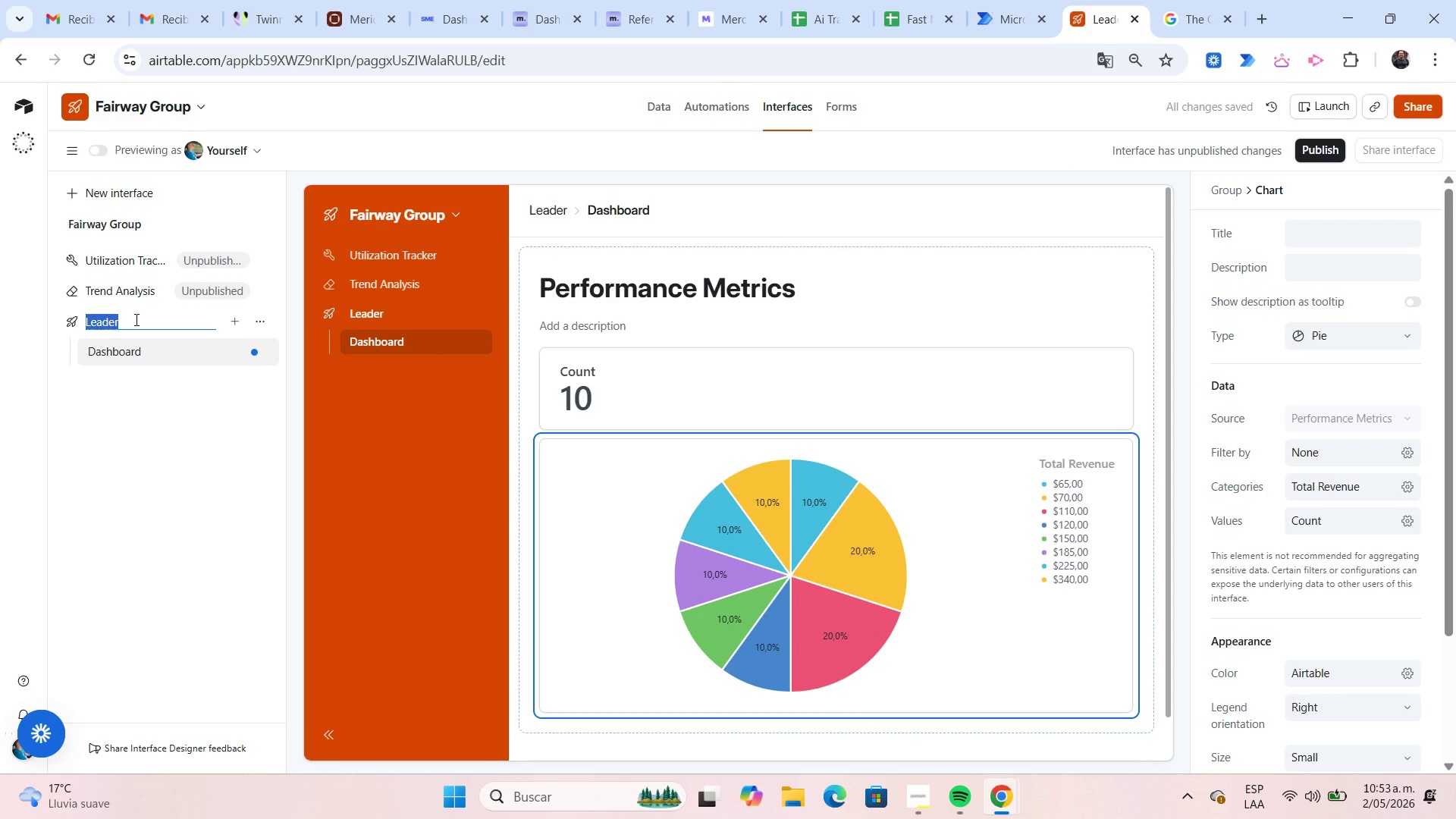 
left_click([135, 319])
 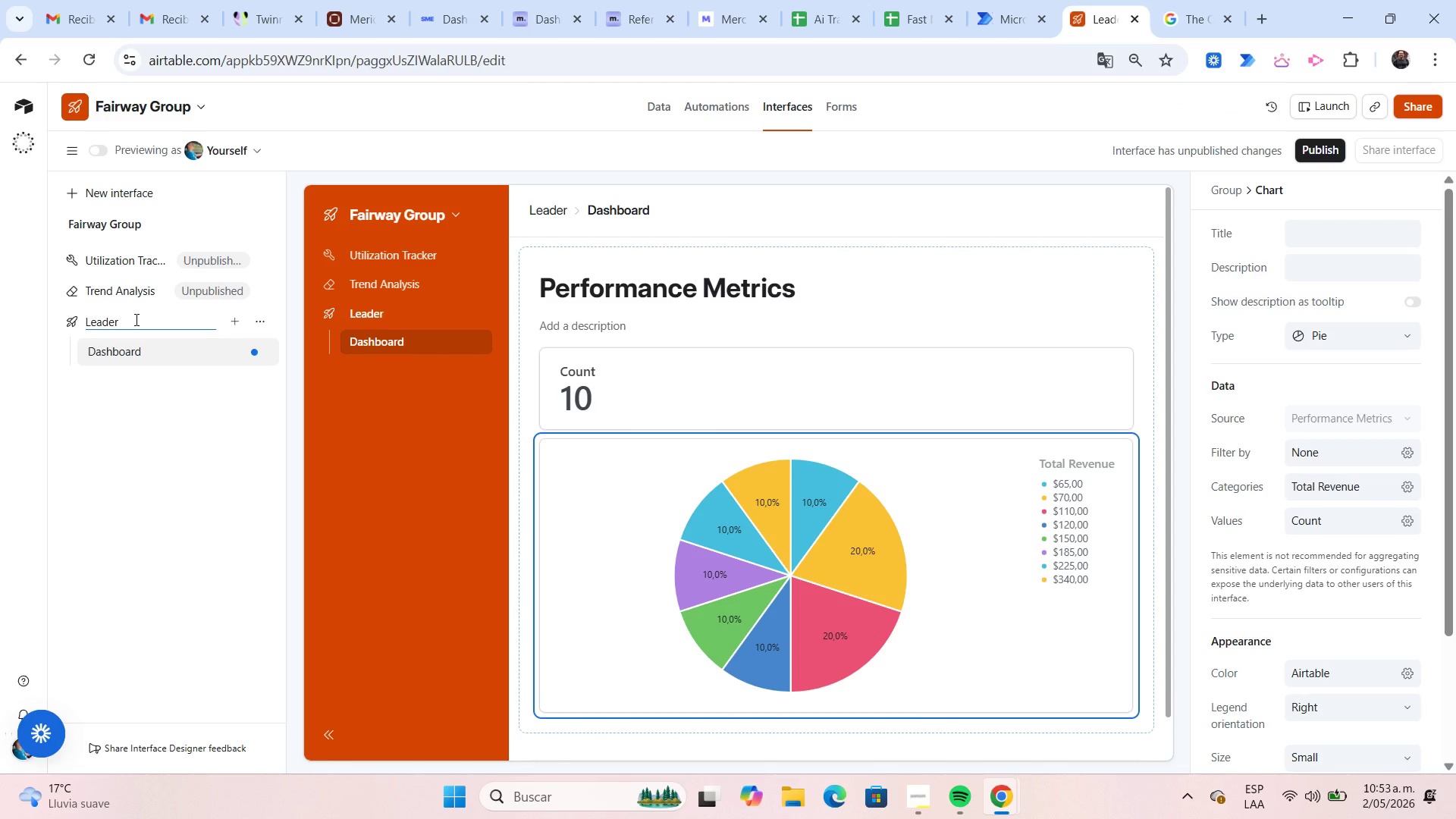 
type(Board)
 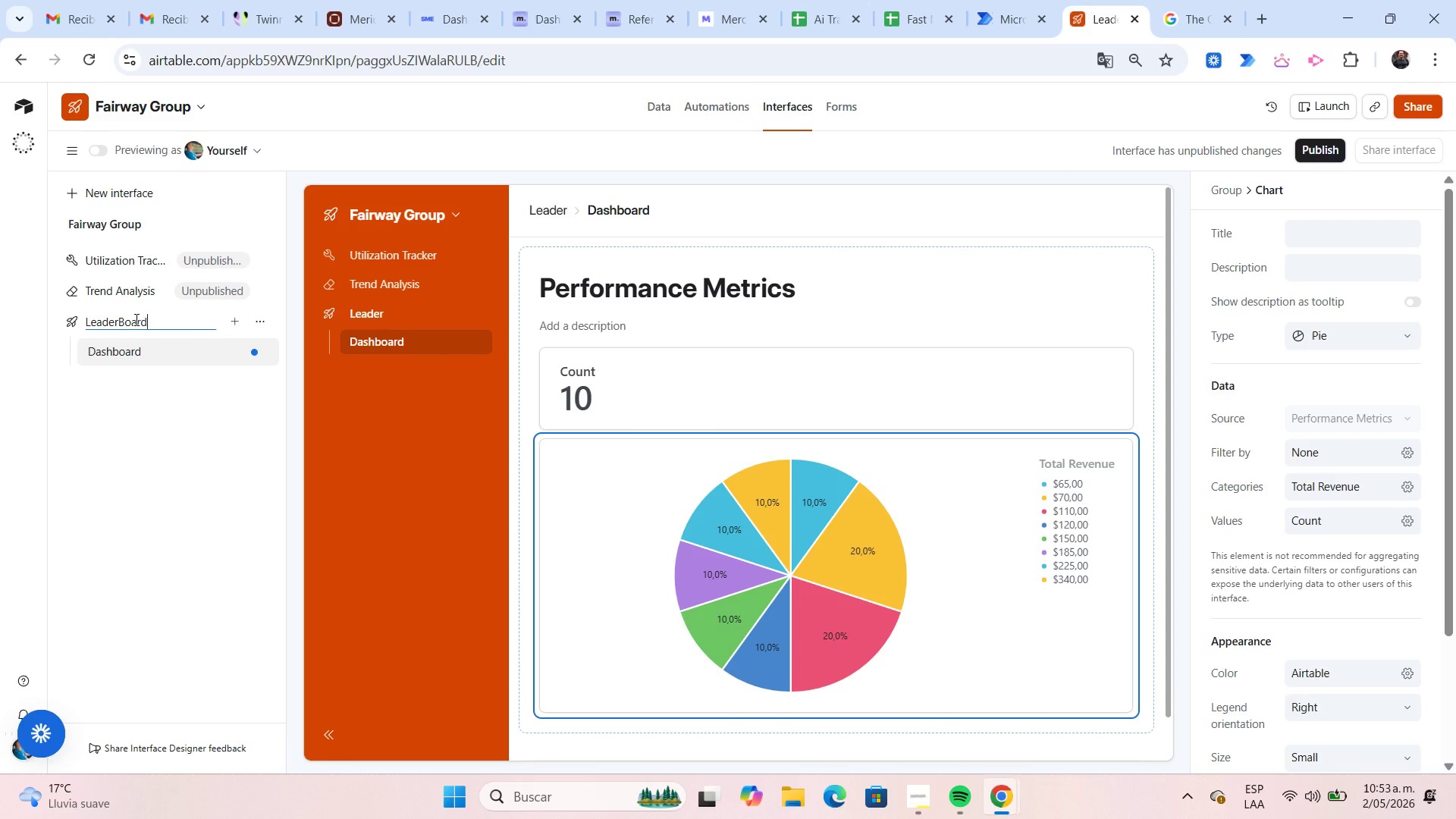 
wait(5.95)
 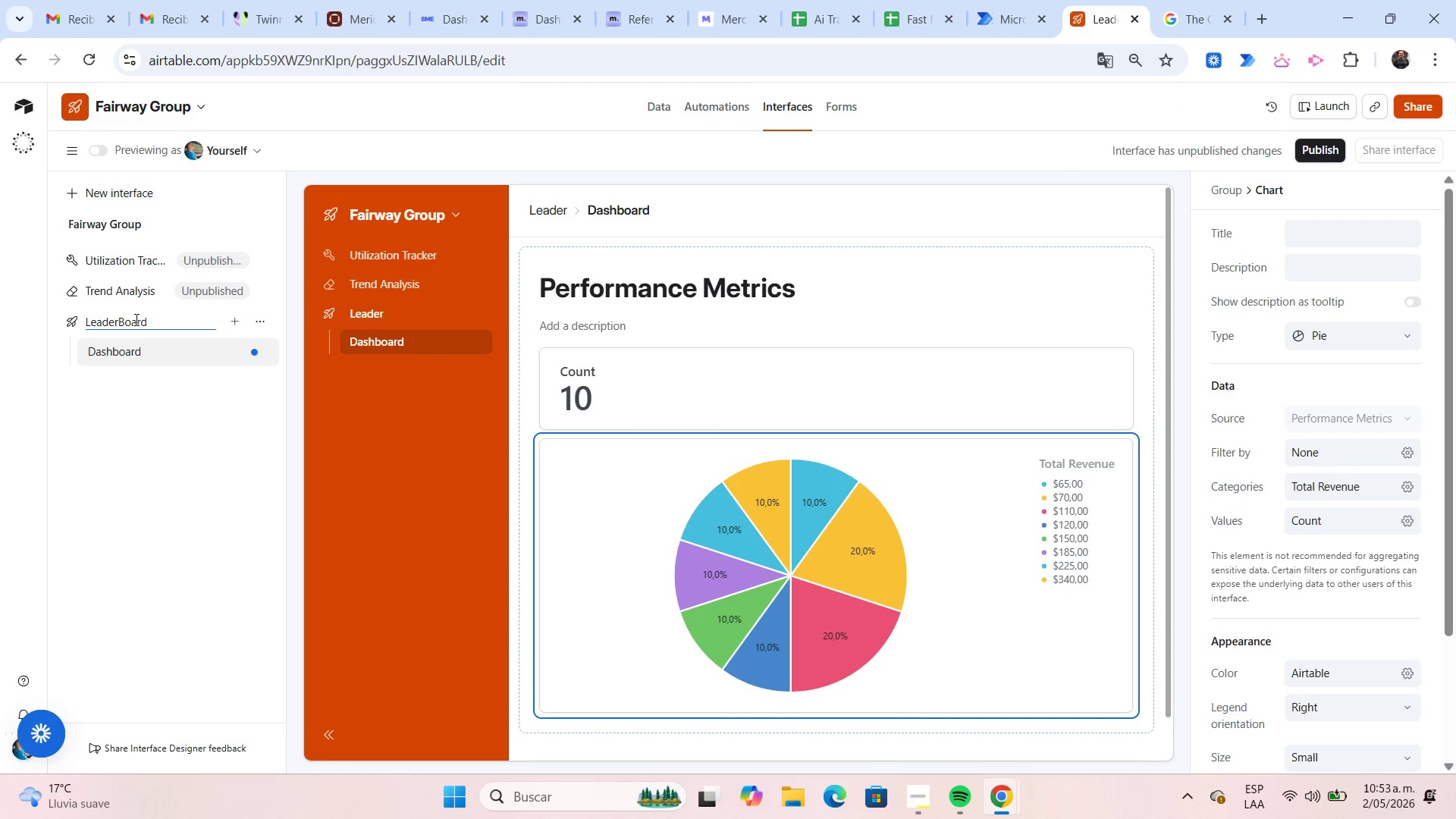 
key(Space)
 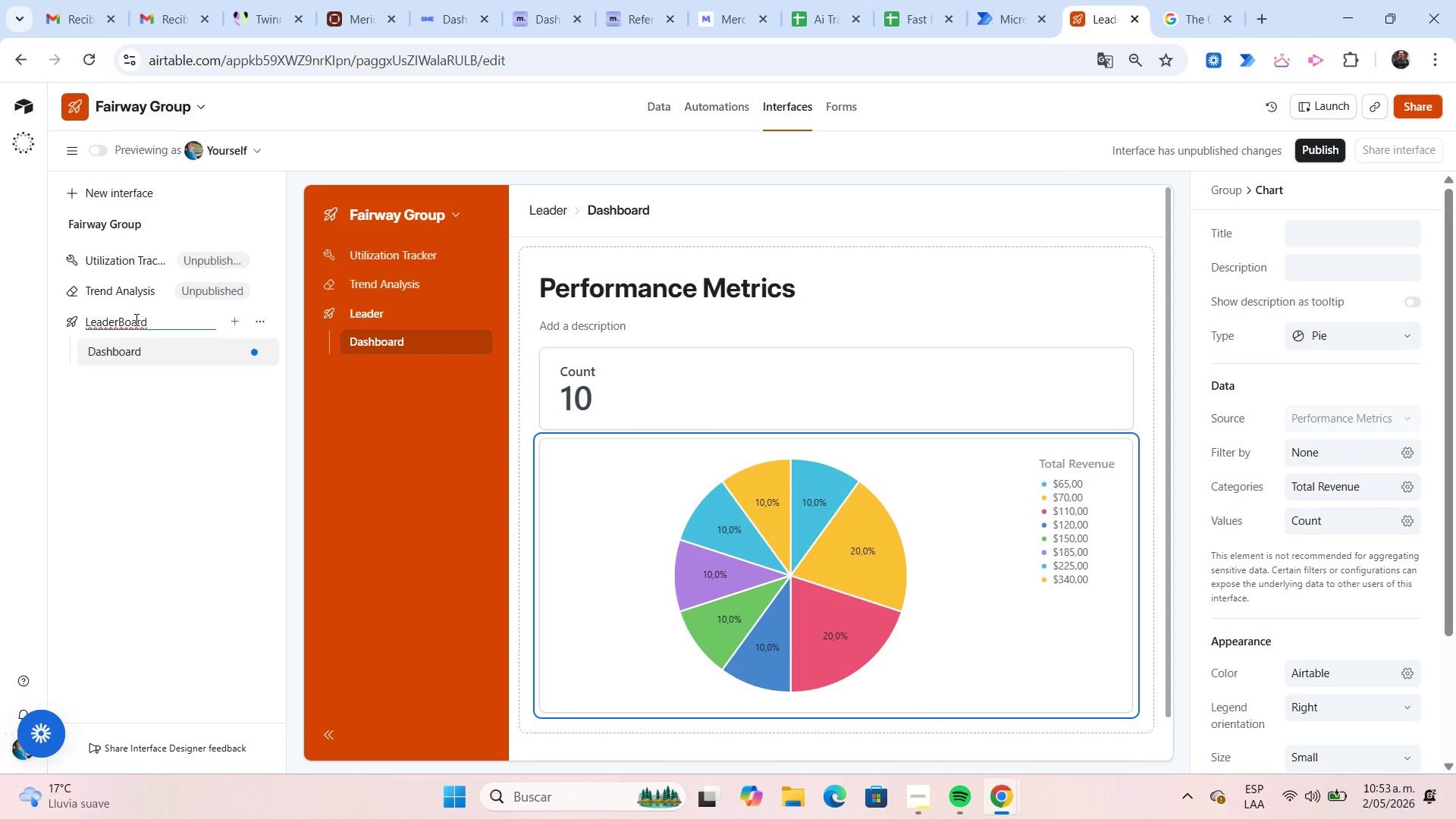 
type(- Total Revenue)
 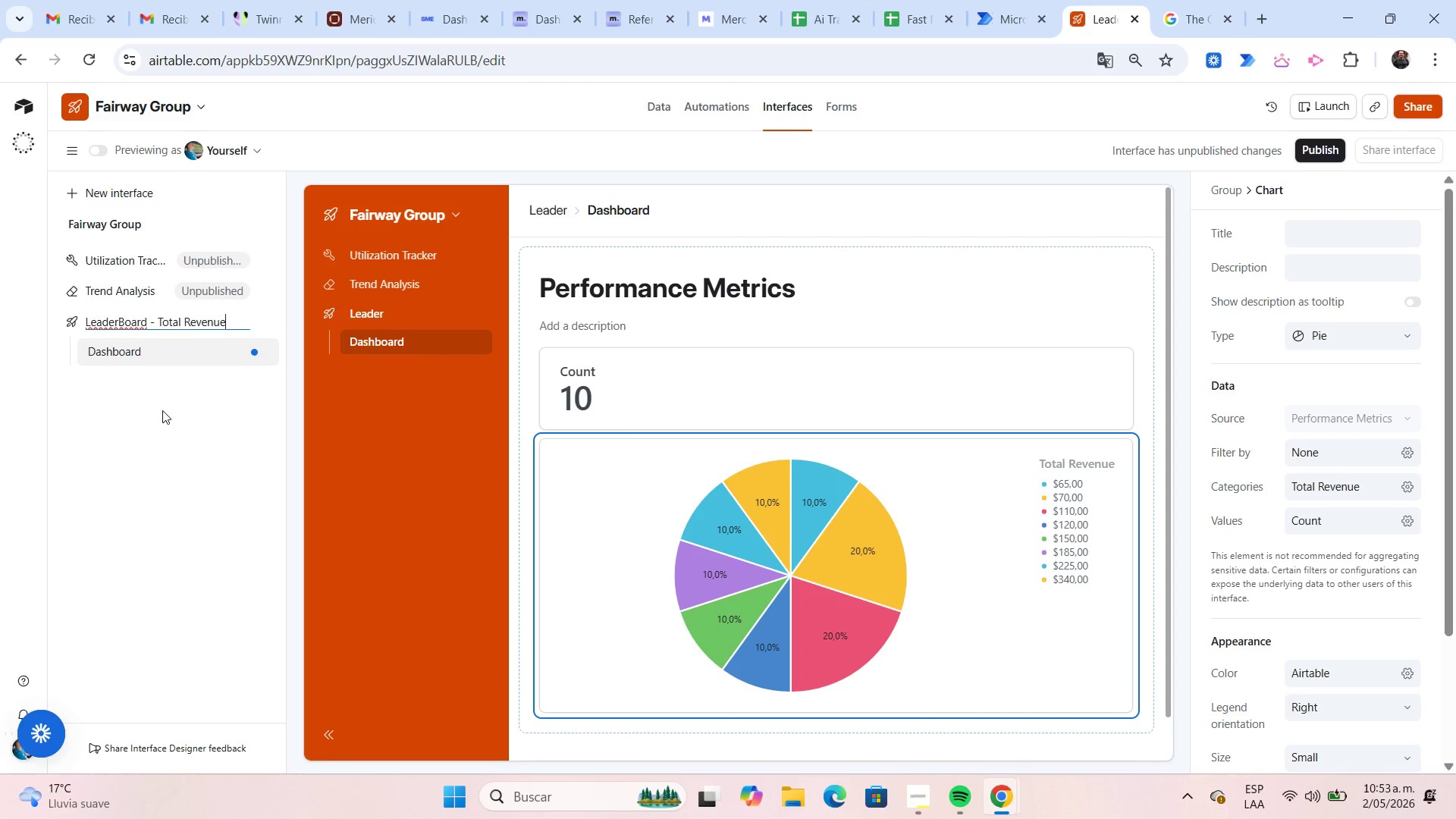 
left_click([161, 410])
 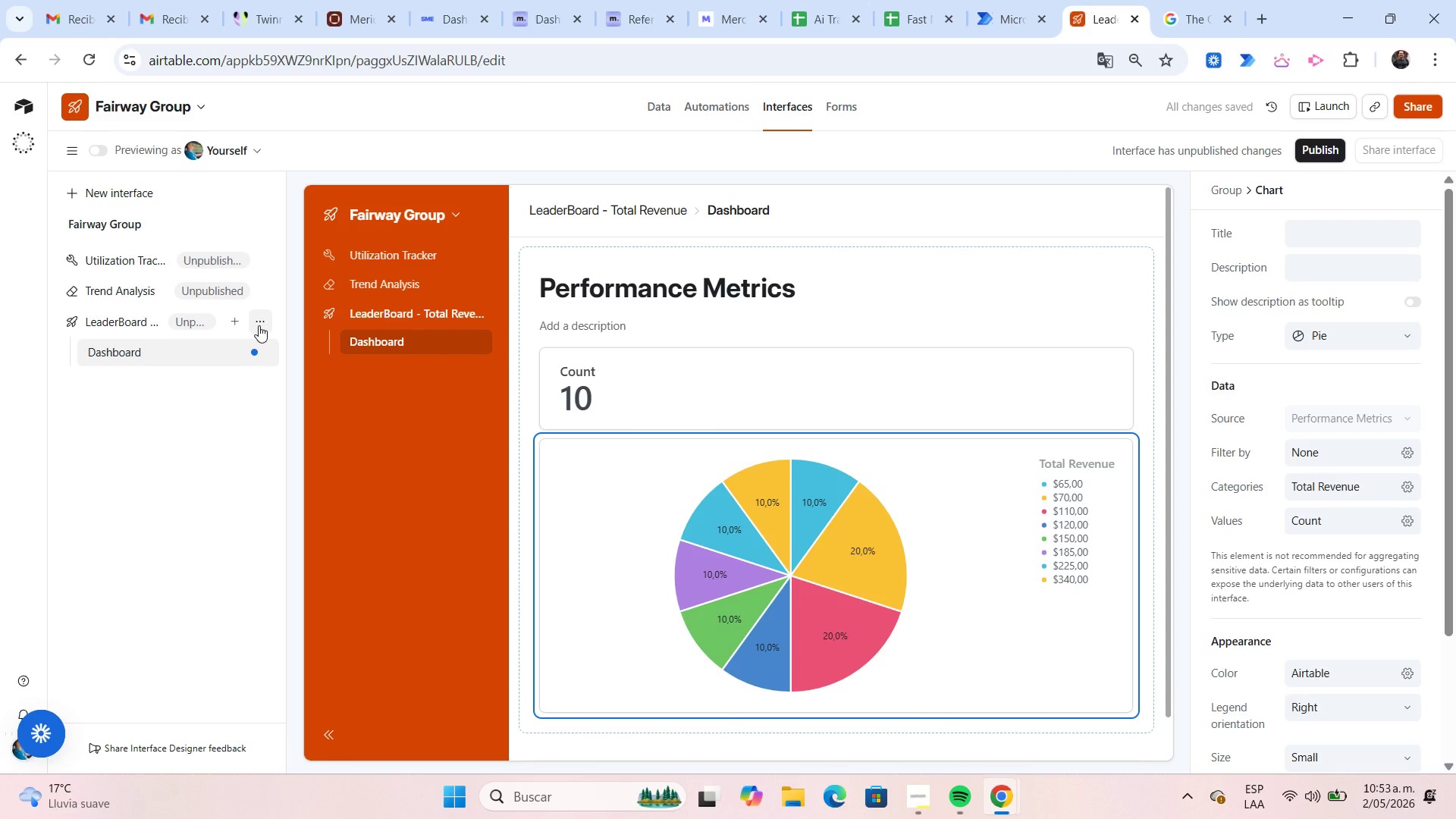 
left_click([258, 325])
 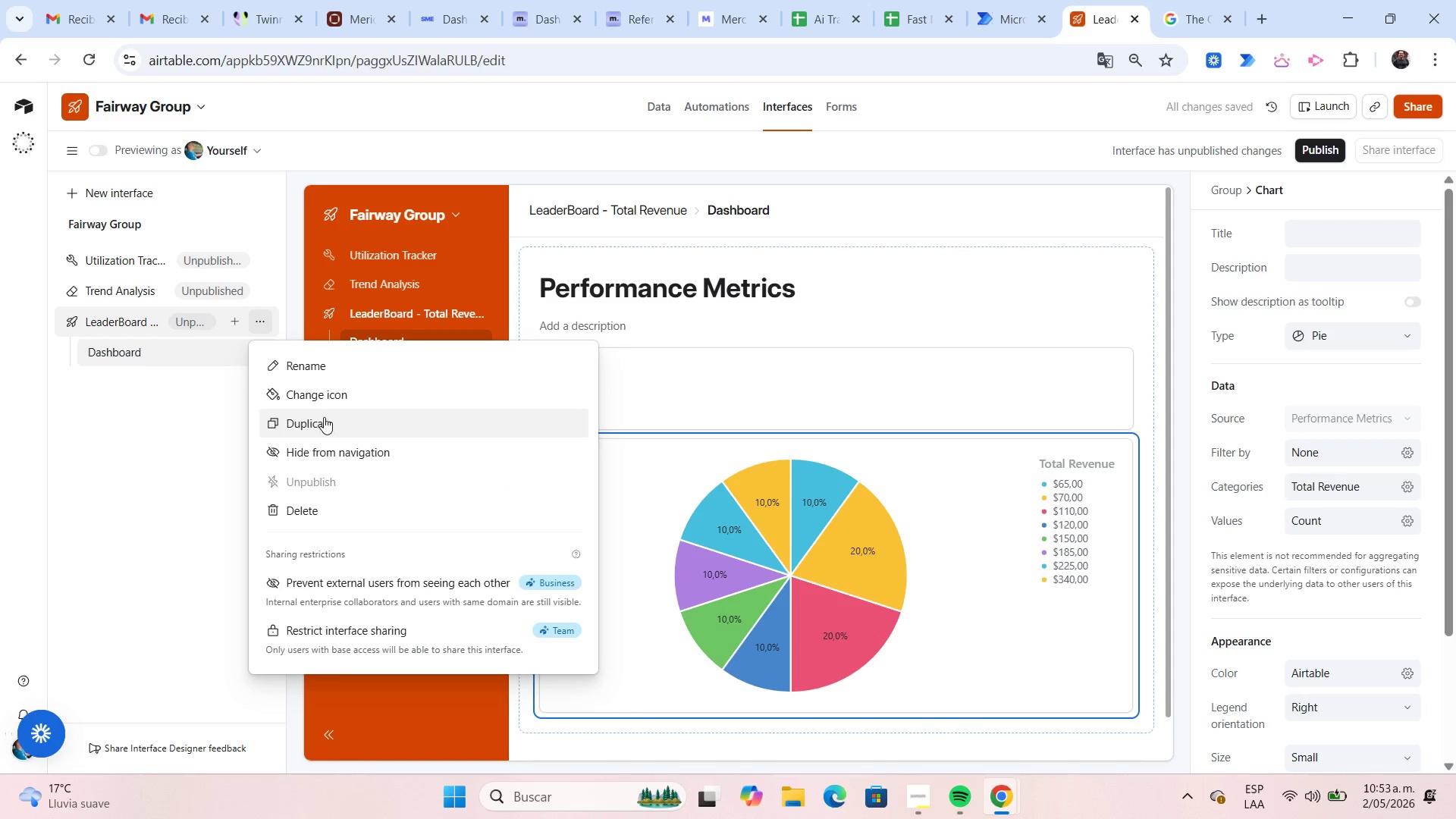 
left_click([325, 418])
 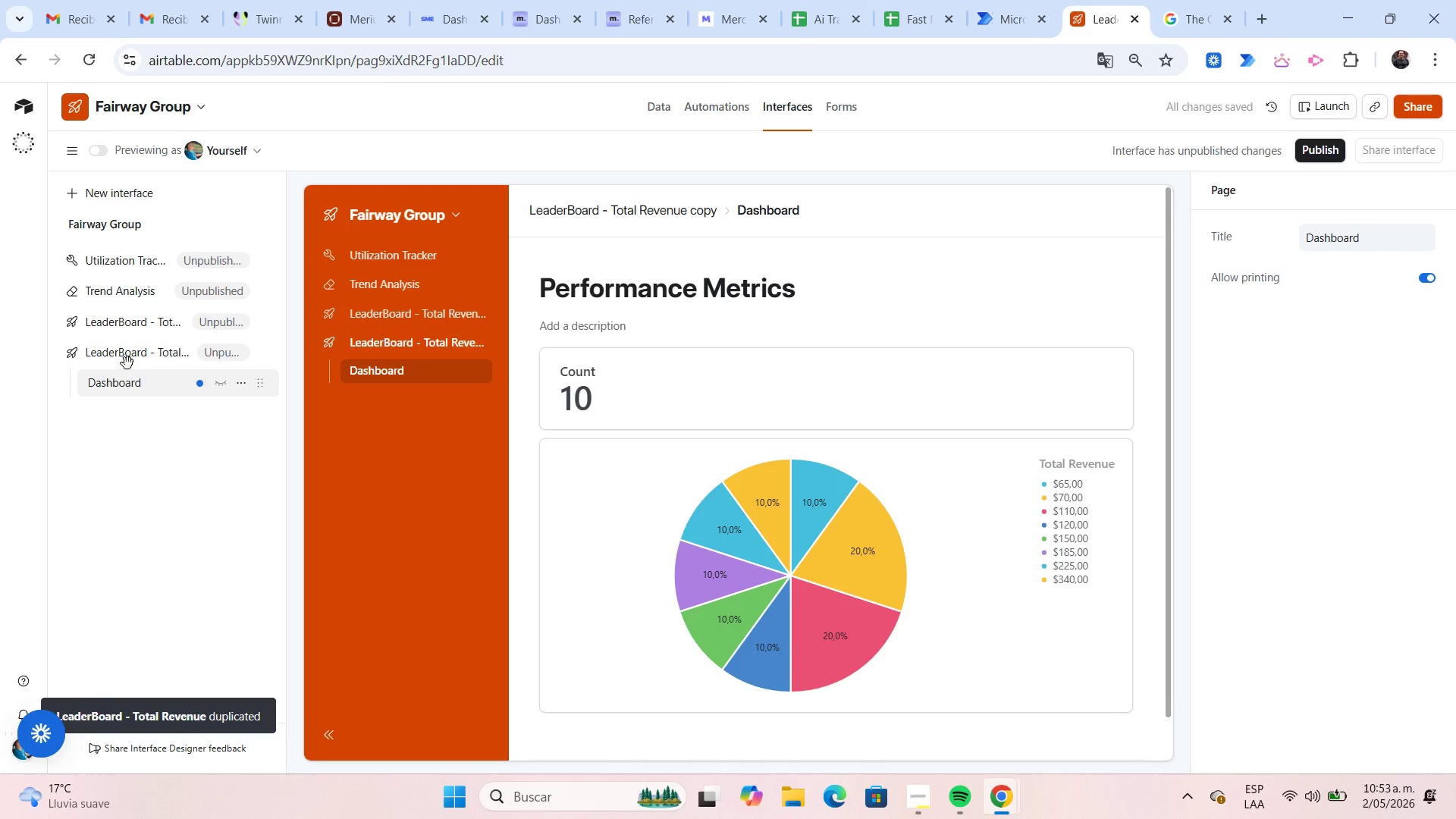 
double_click([127, 356])
 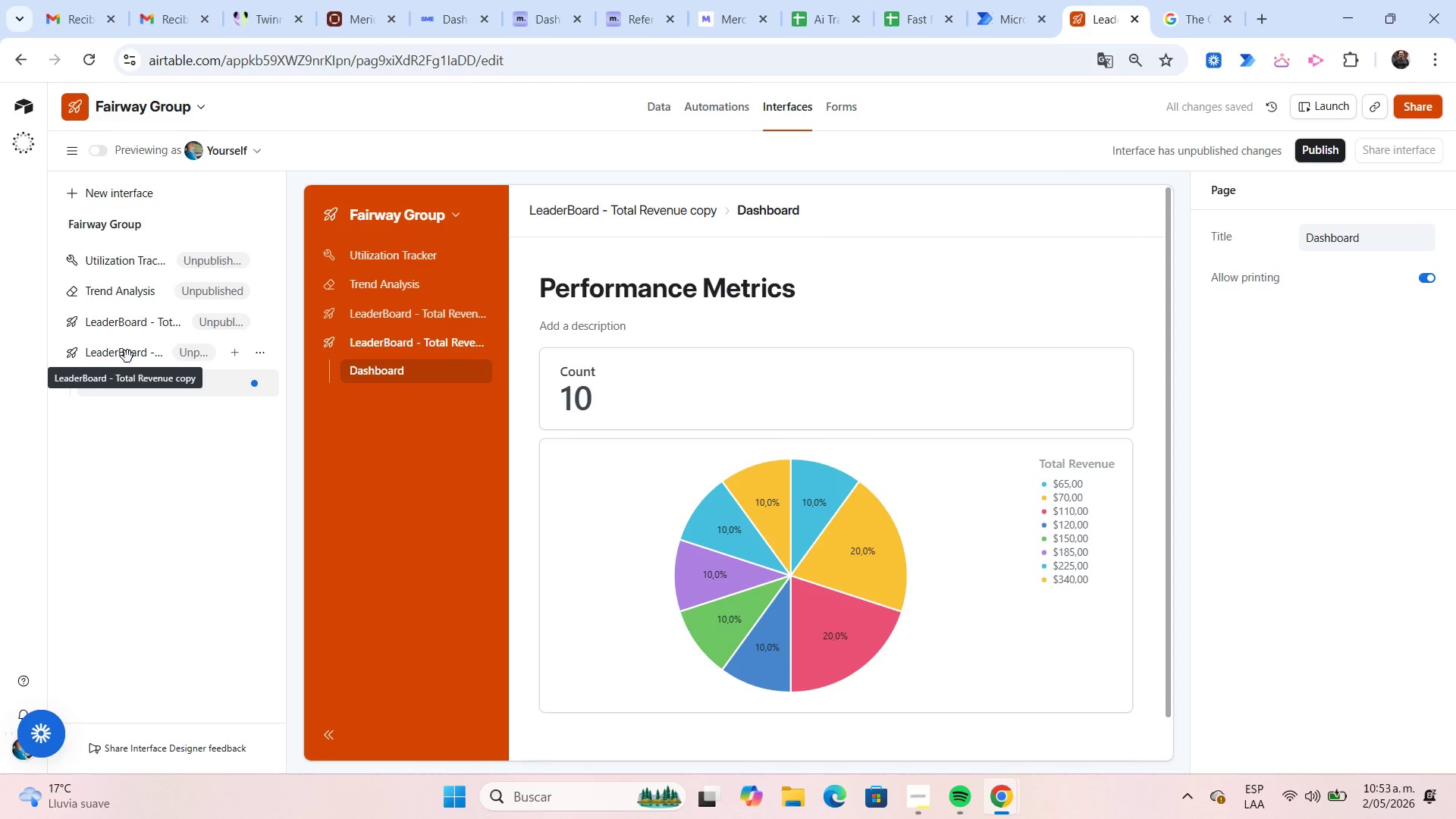 
triple_click([127, 356])
 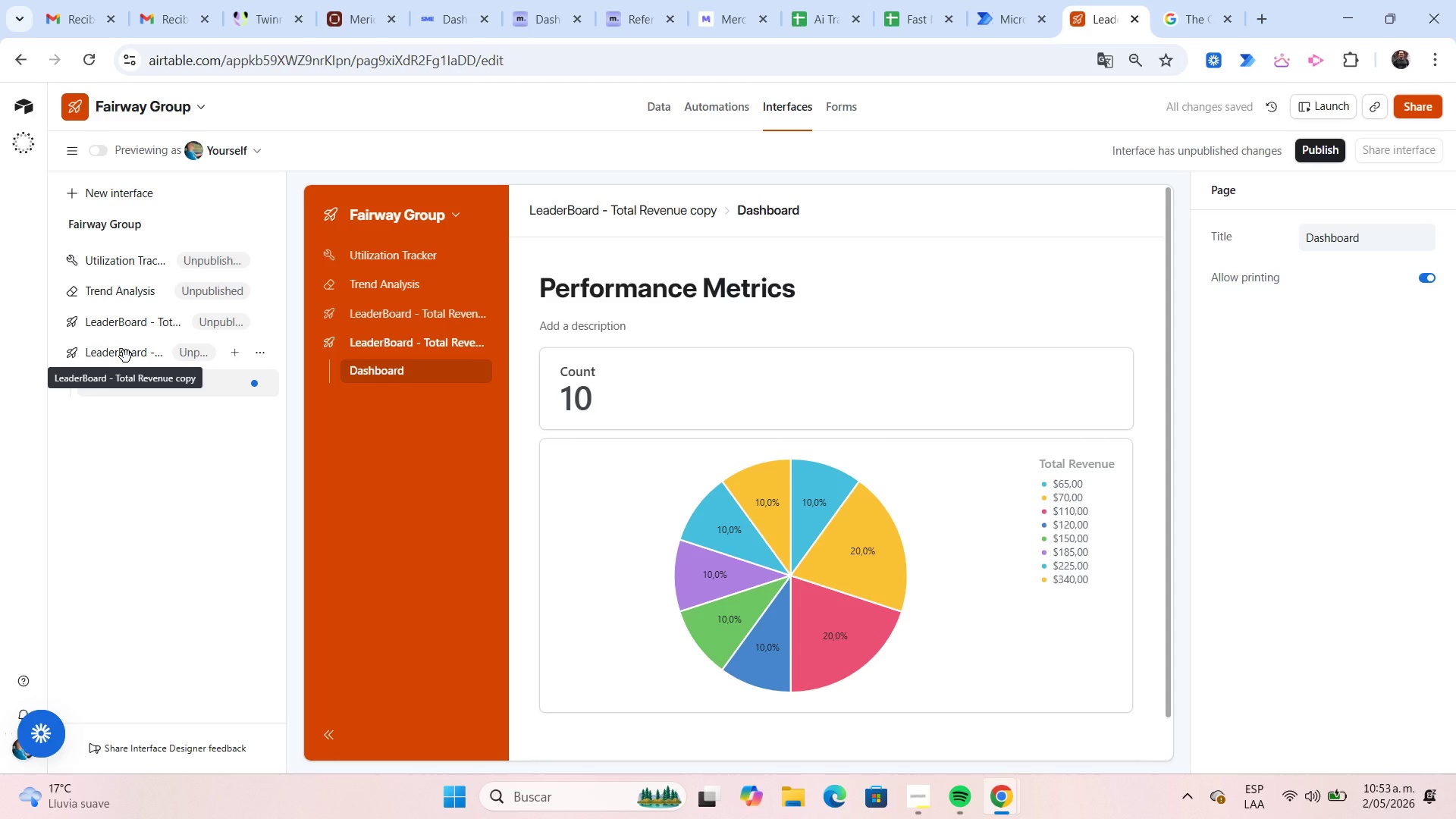 
triple_click([126, 356])
 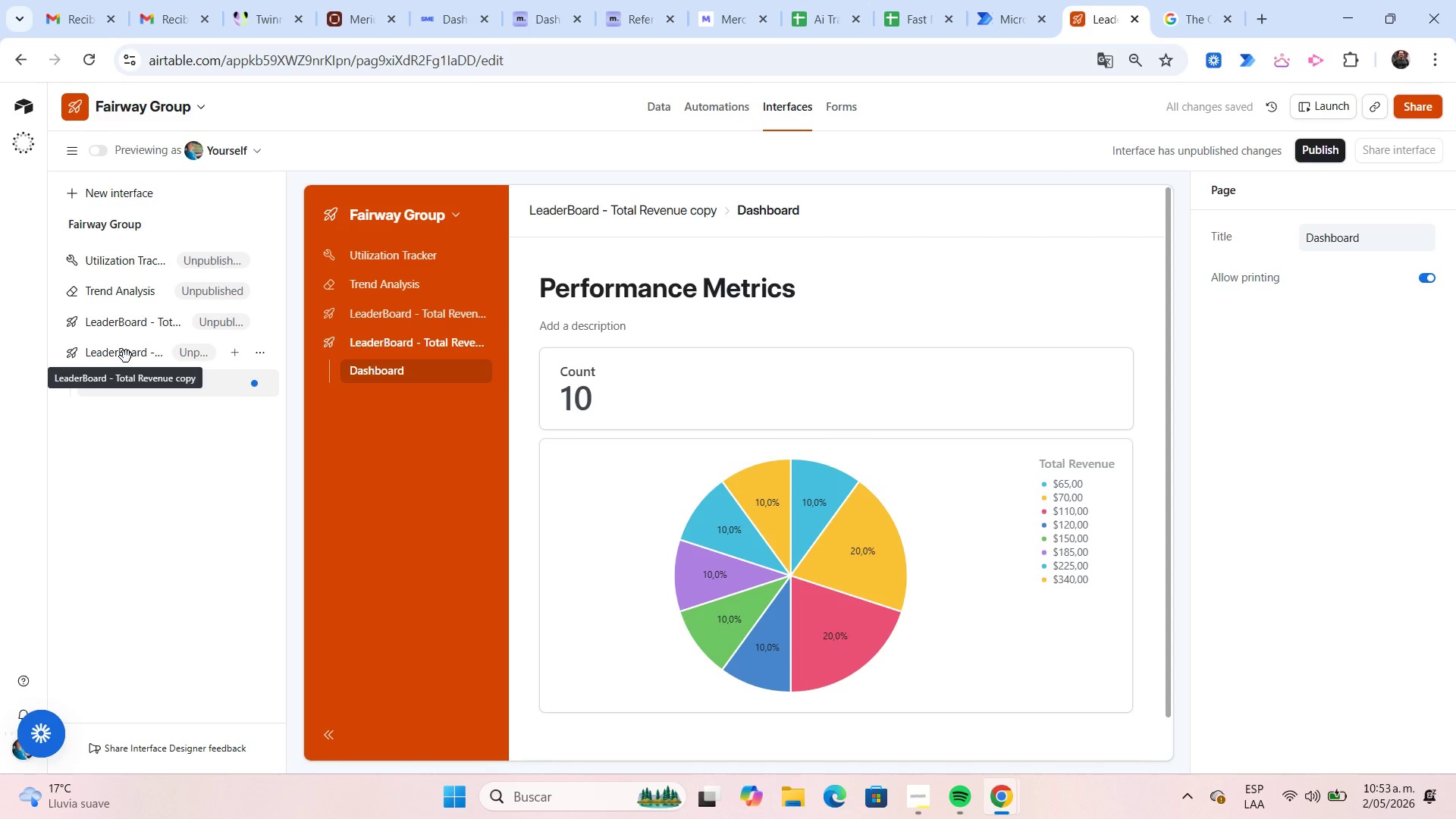 
triple_click([126, 356])
 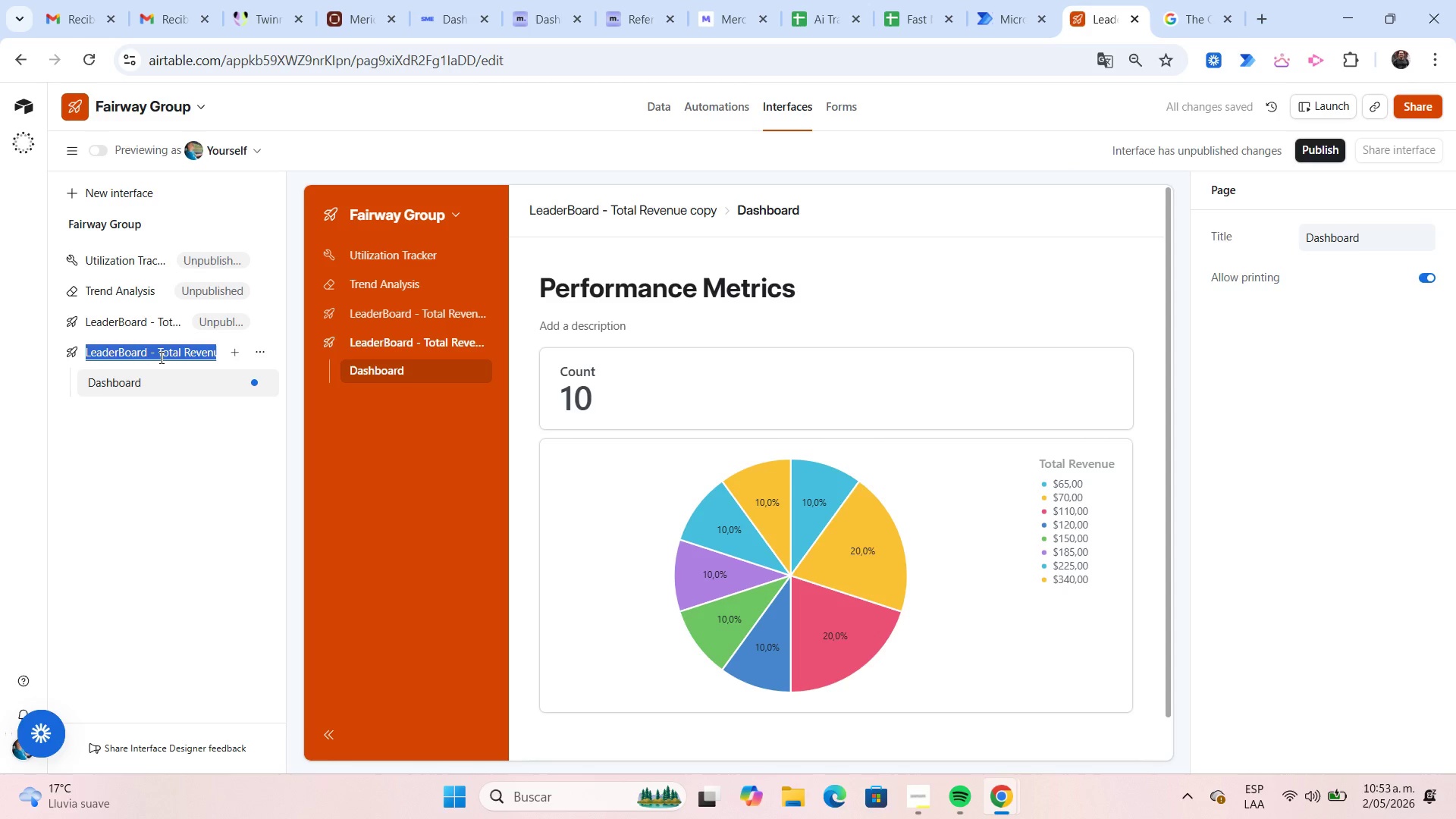 
left_click([161, 357])
 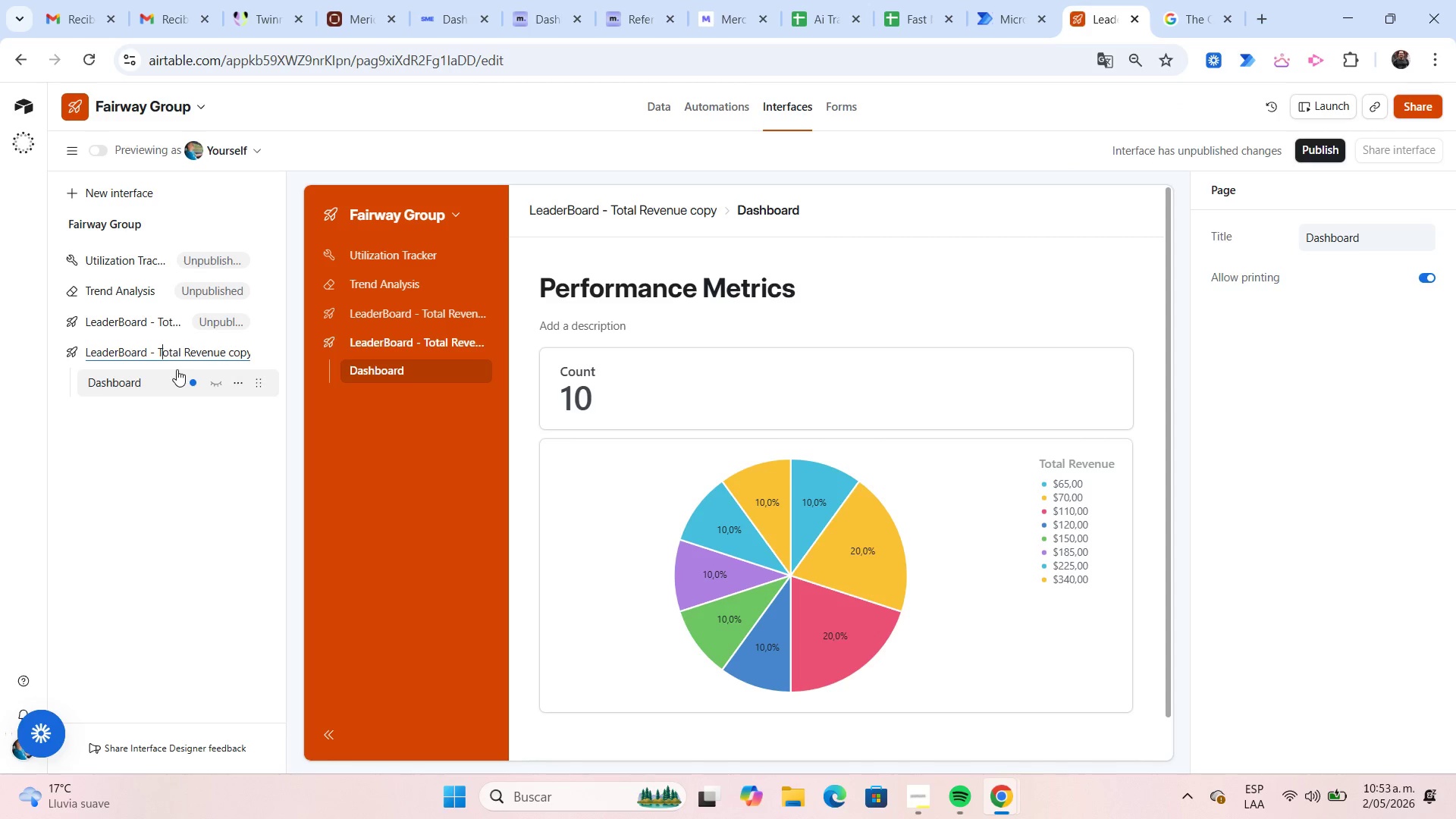 
wait(5.81)
 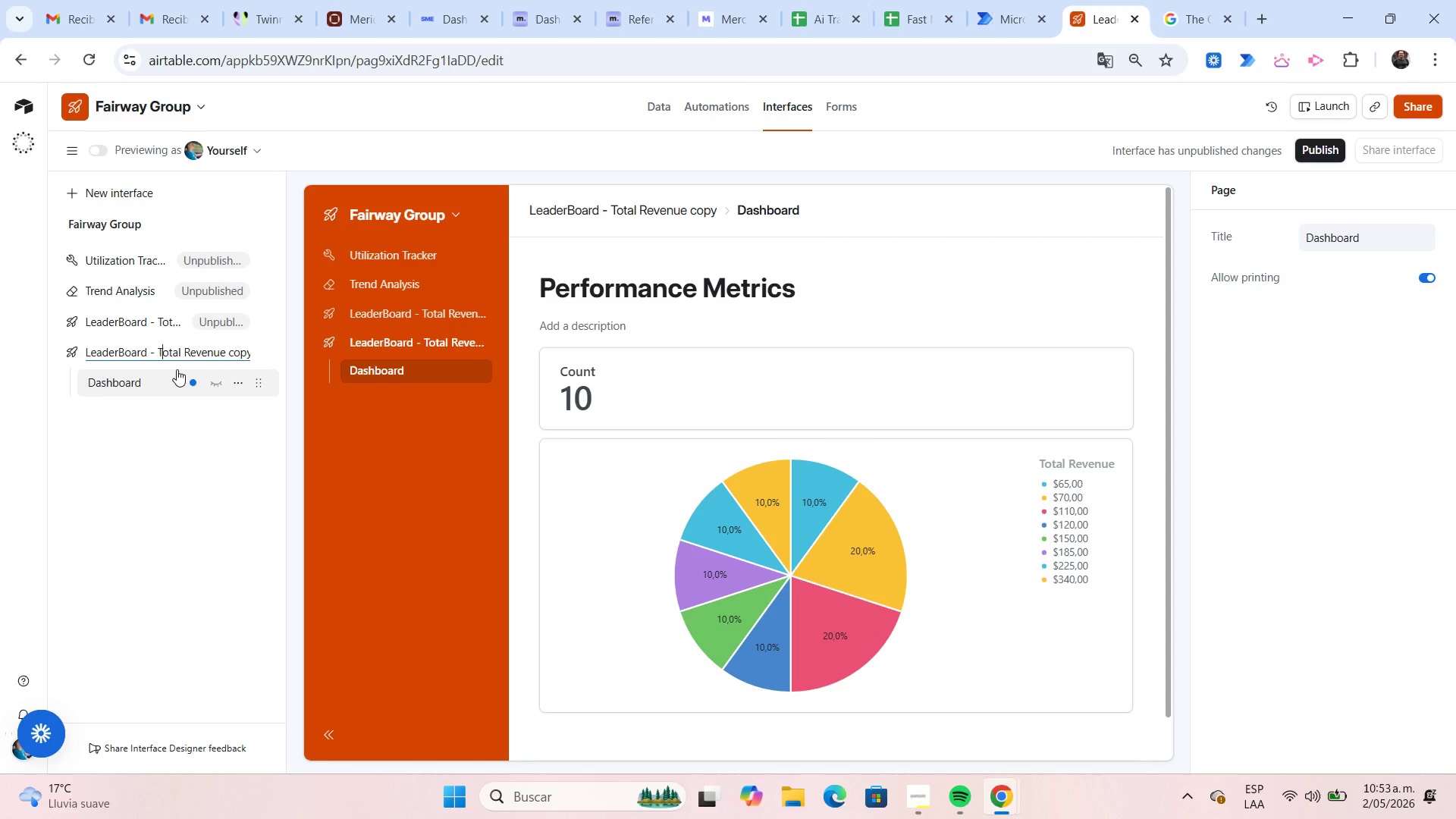 
key(ArrowLeft)
 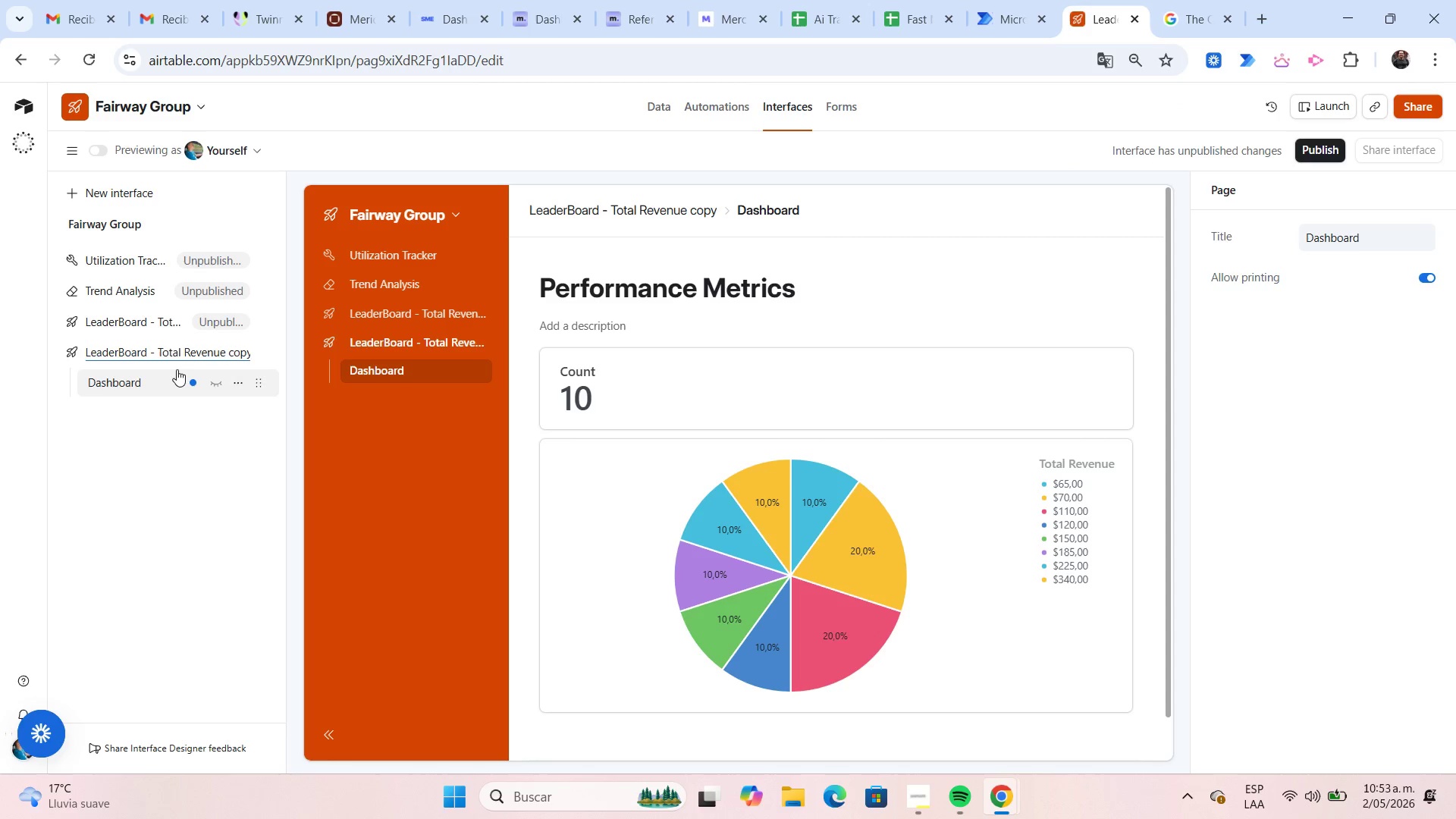 
type([Delete][Delete][Delete][Delete][Delete][Delete][Delete][Delete][Delete][Delete][Delete][Delete][Delete][Delete][Delete][Delete][Delete][Delete]Average rating)
 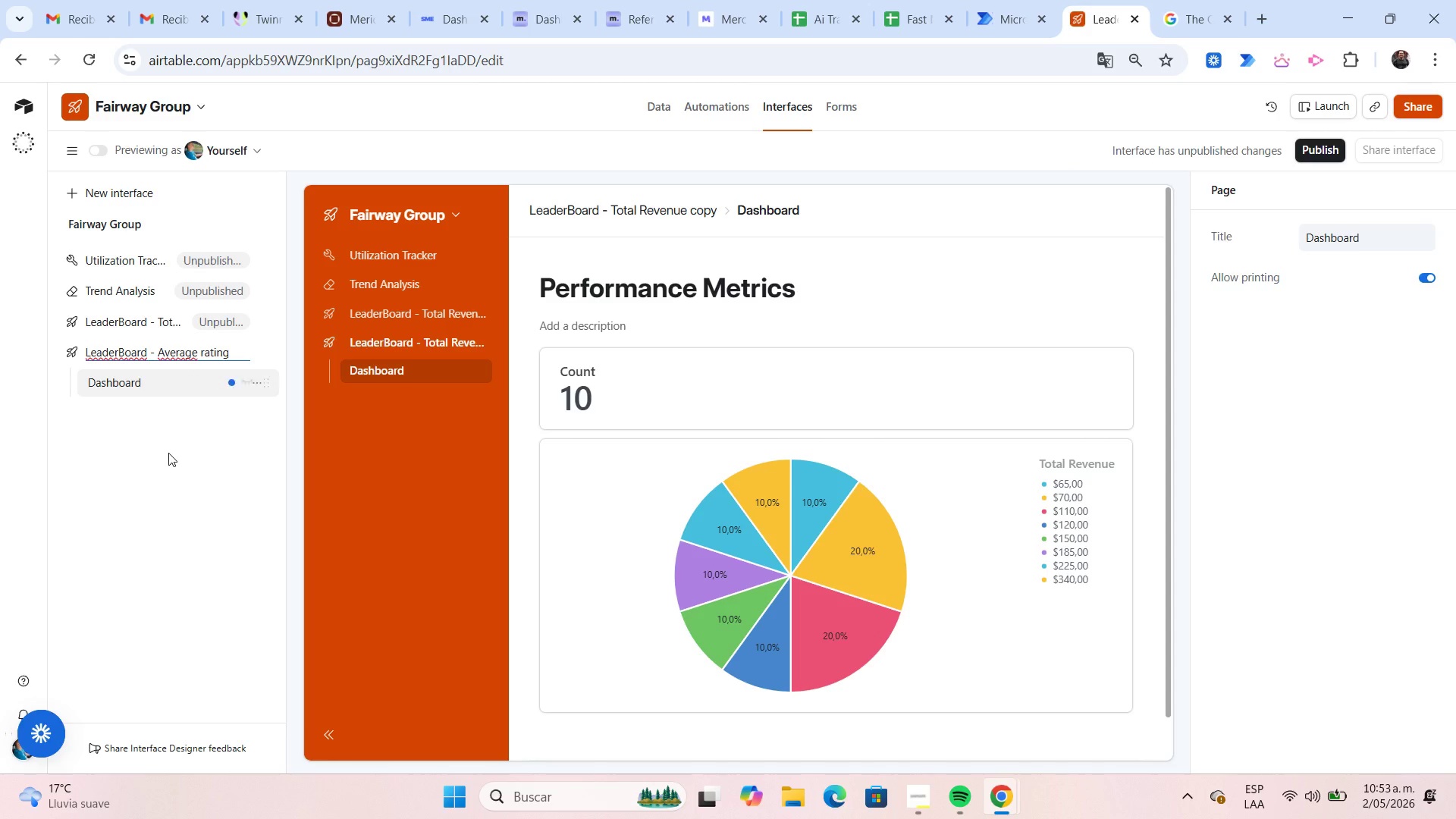 
left_click([168, 454])
 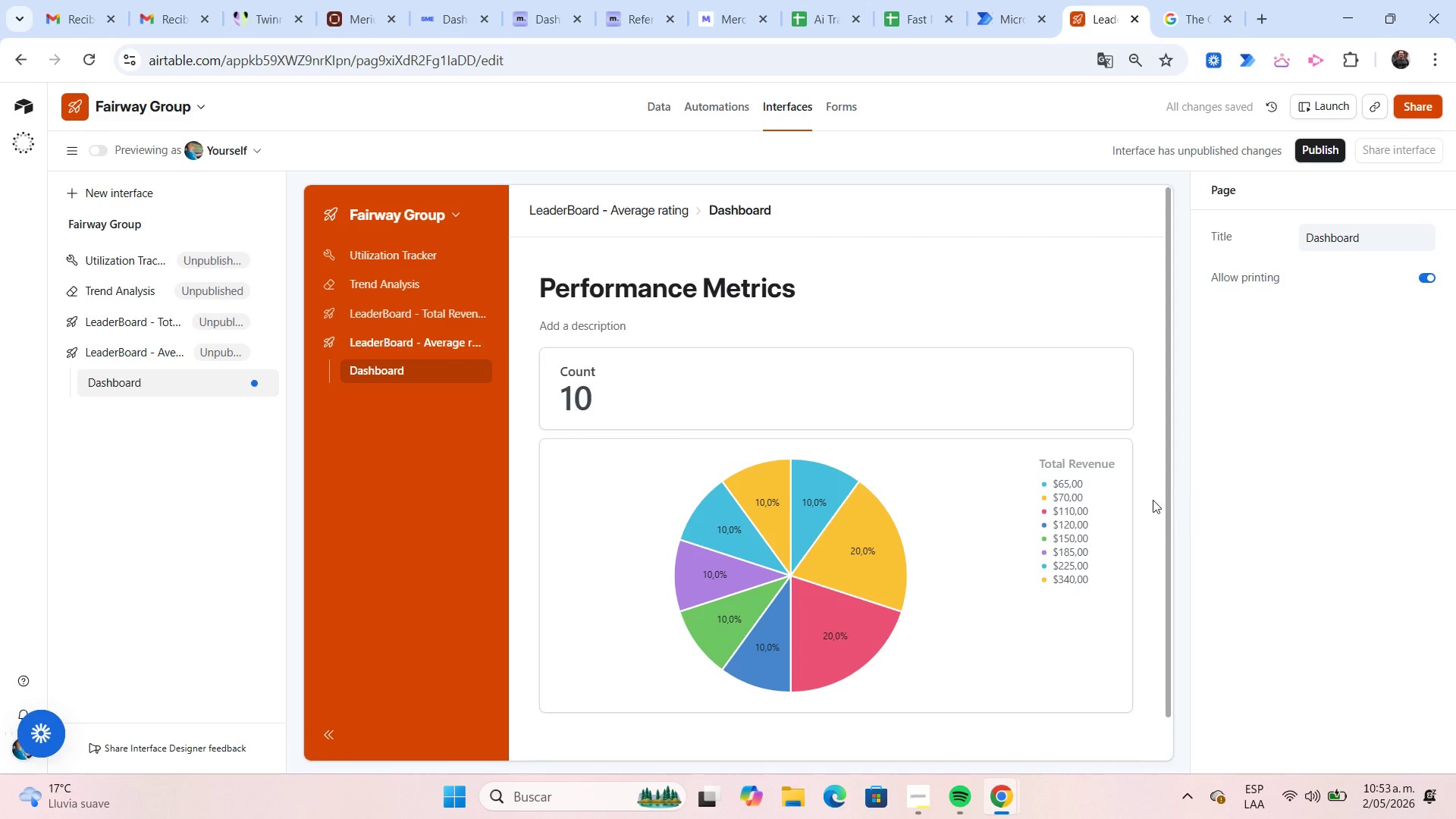 
left_click([1122, 481])
 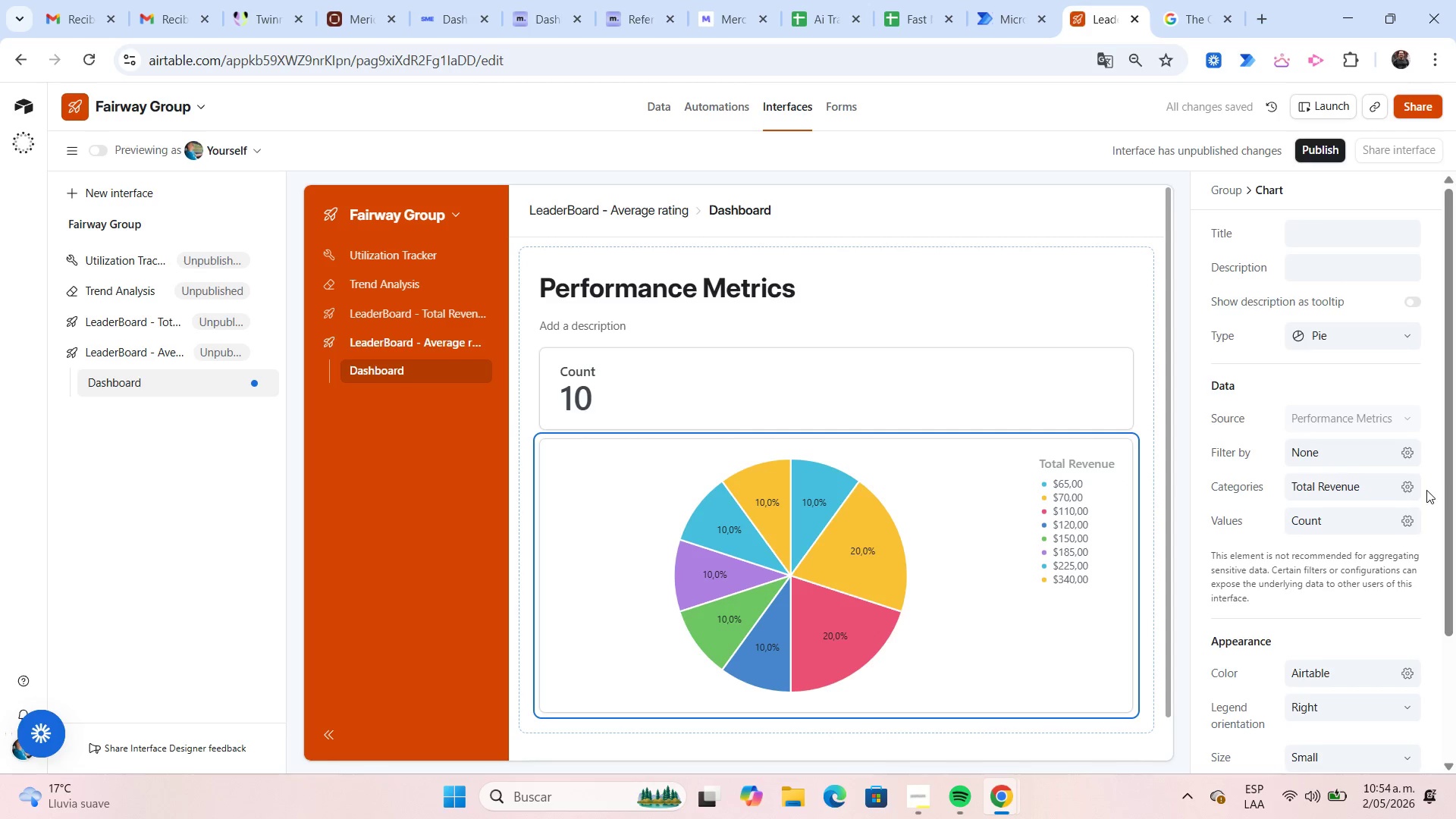 
left_click([1397, 489])
 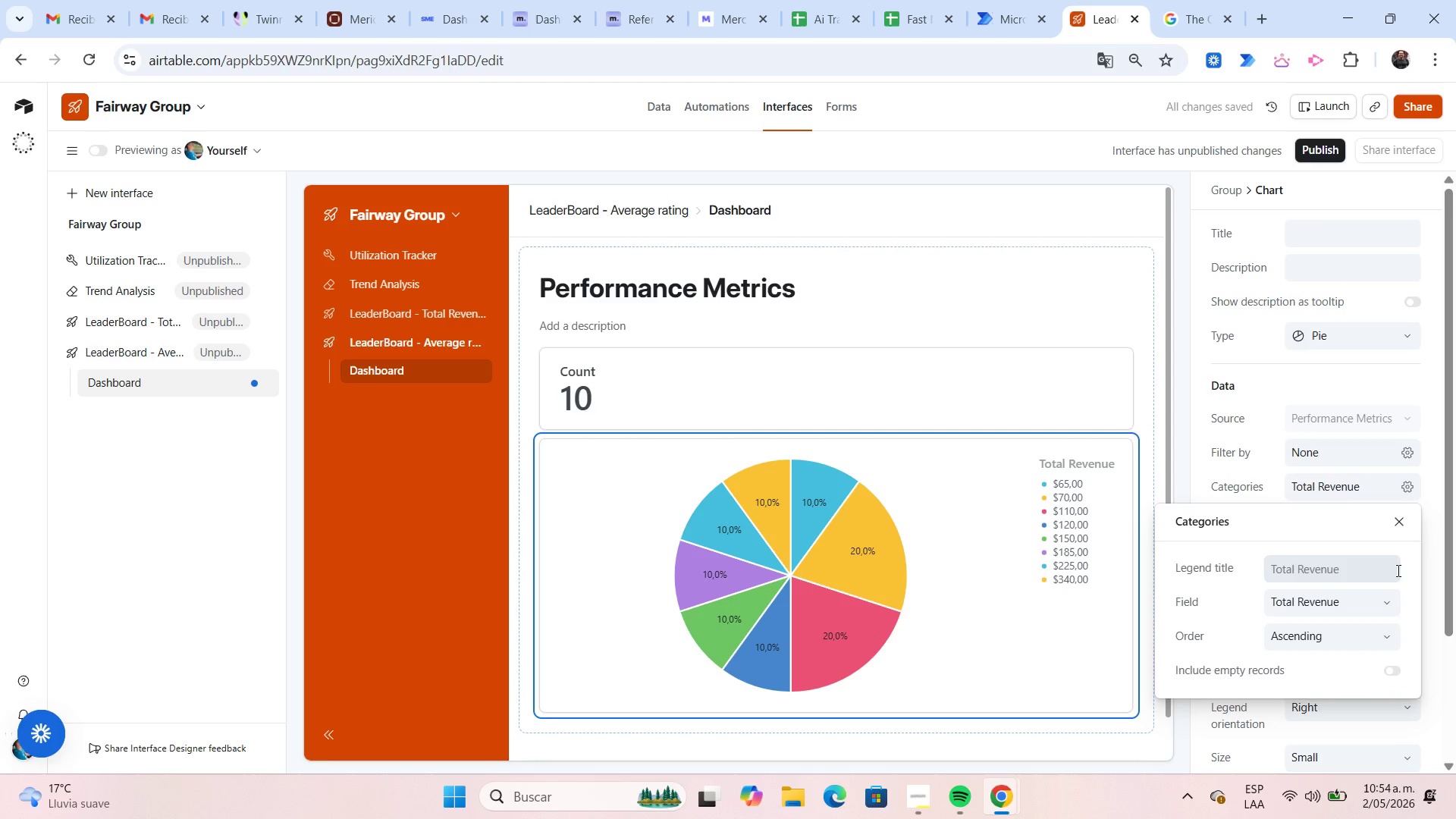 
left_click([1389, 601])
 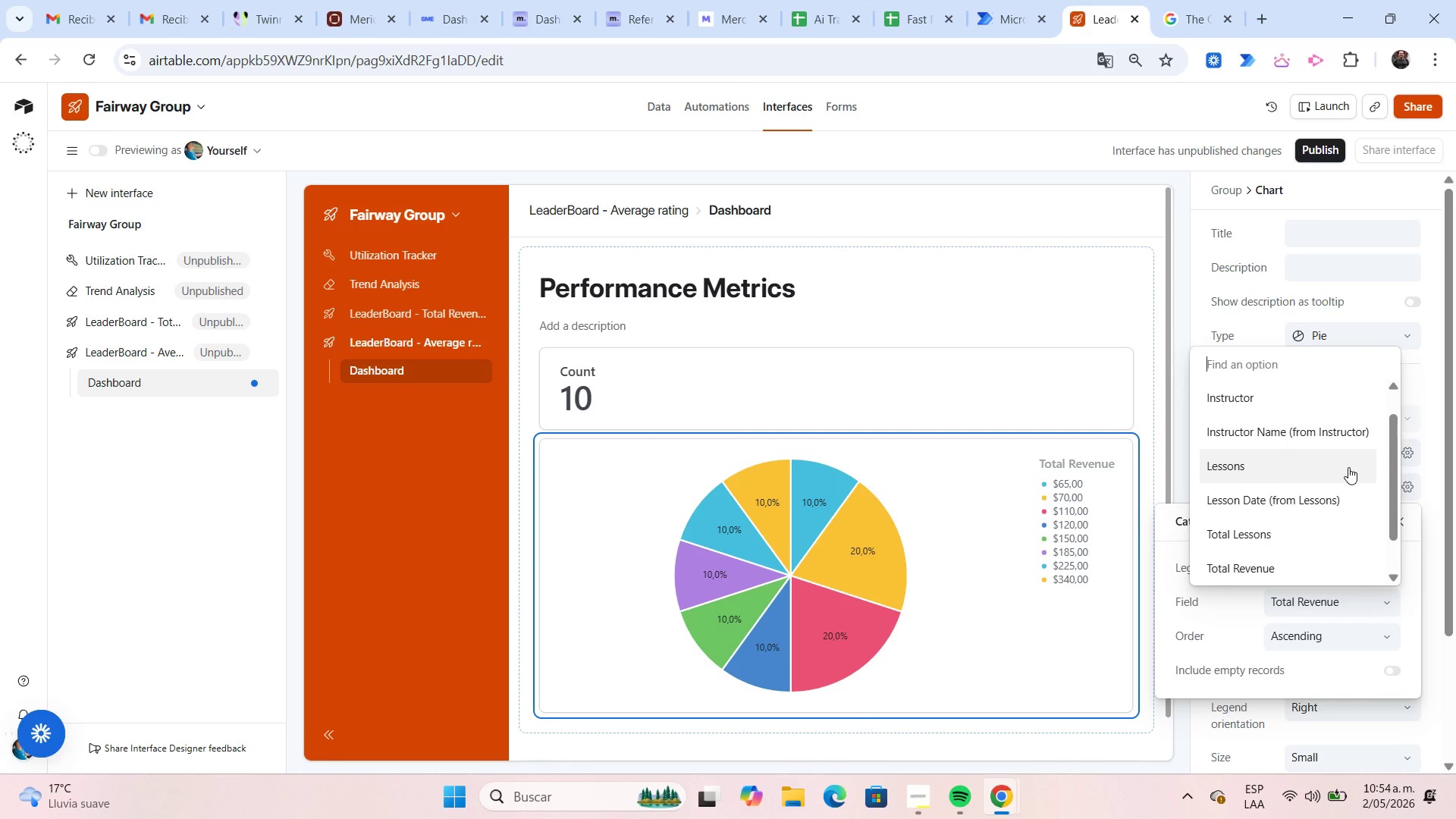 
scroll: coordinate [1348, 467], scroll_direction: down, amount: 1.0
 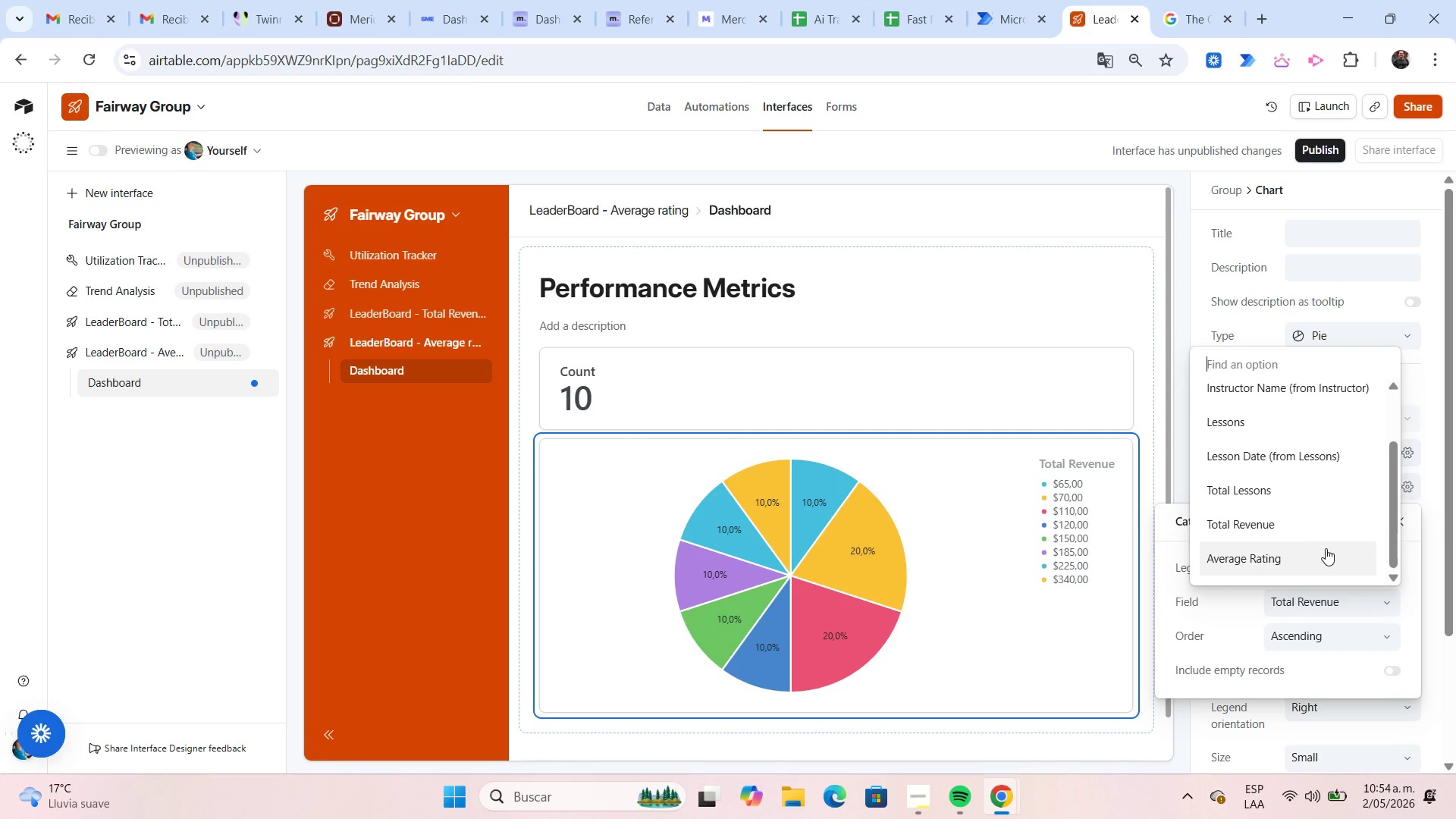 
left_click([1326, 548])
 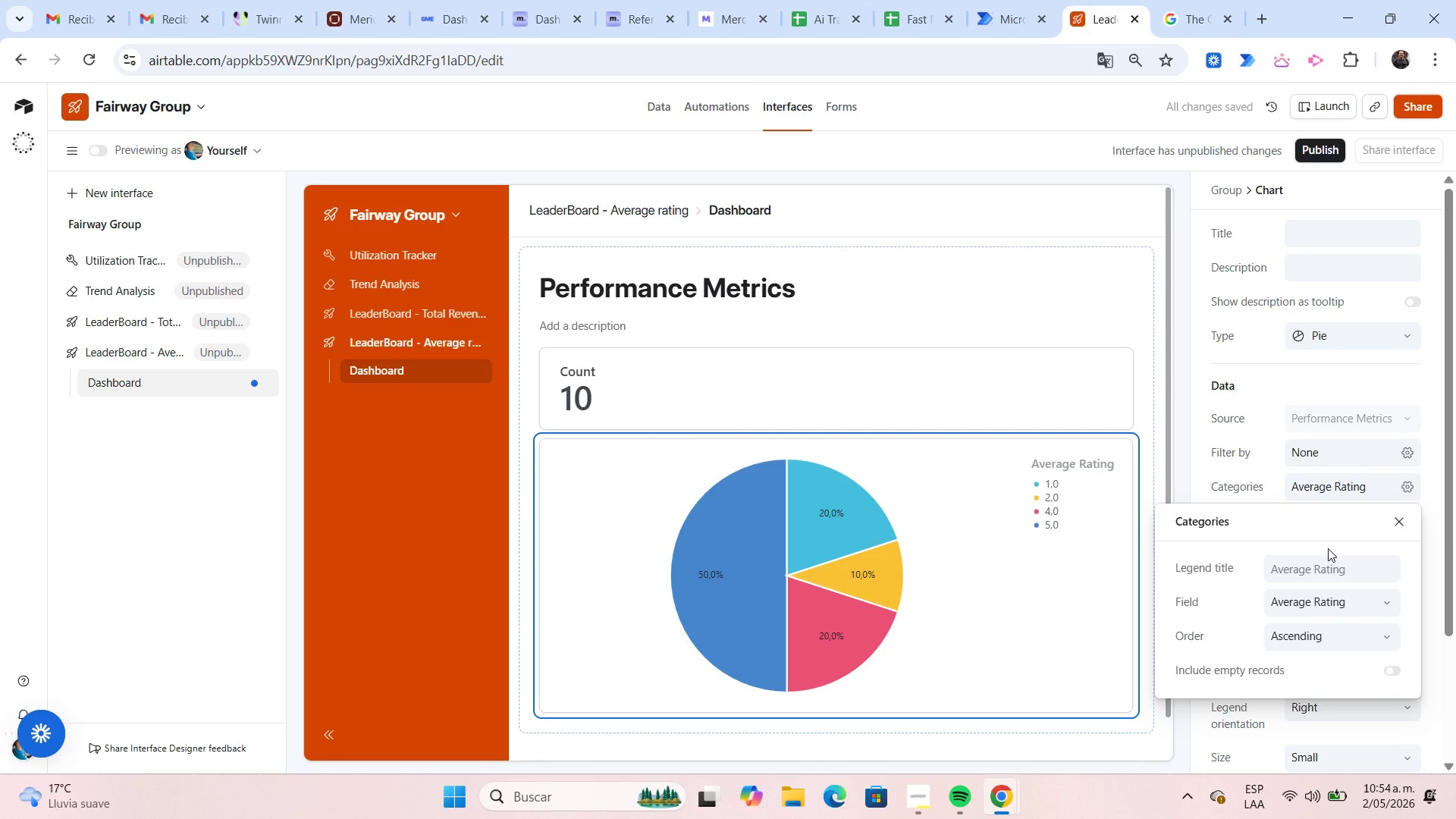 
wait(6.75)
 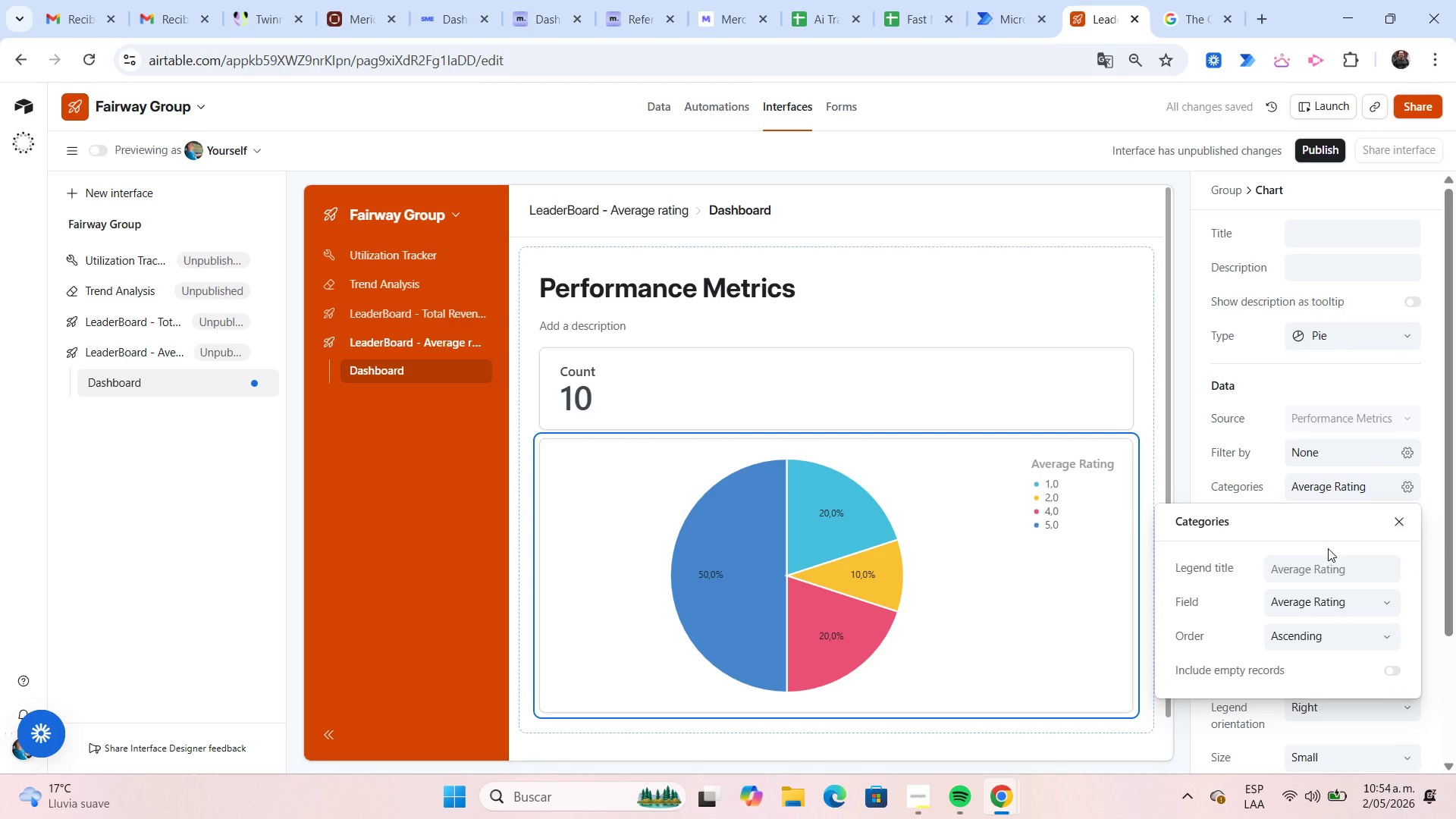 
left_click([1436, 416])
 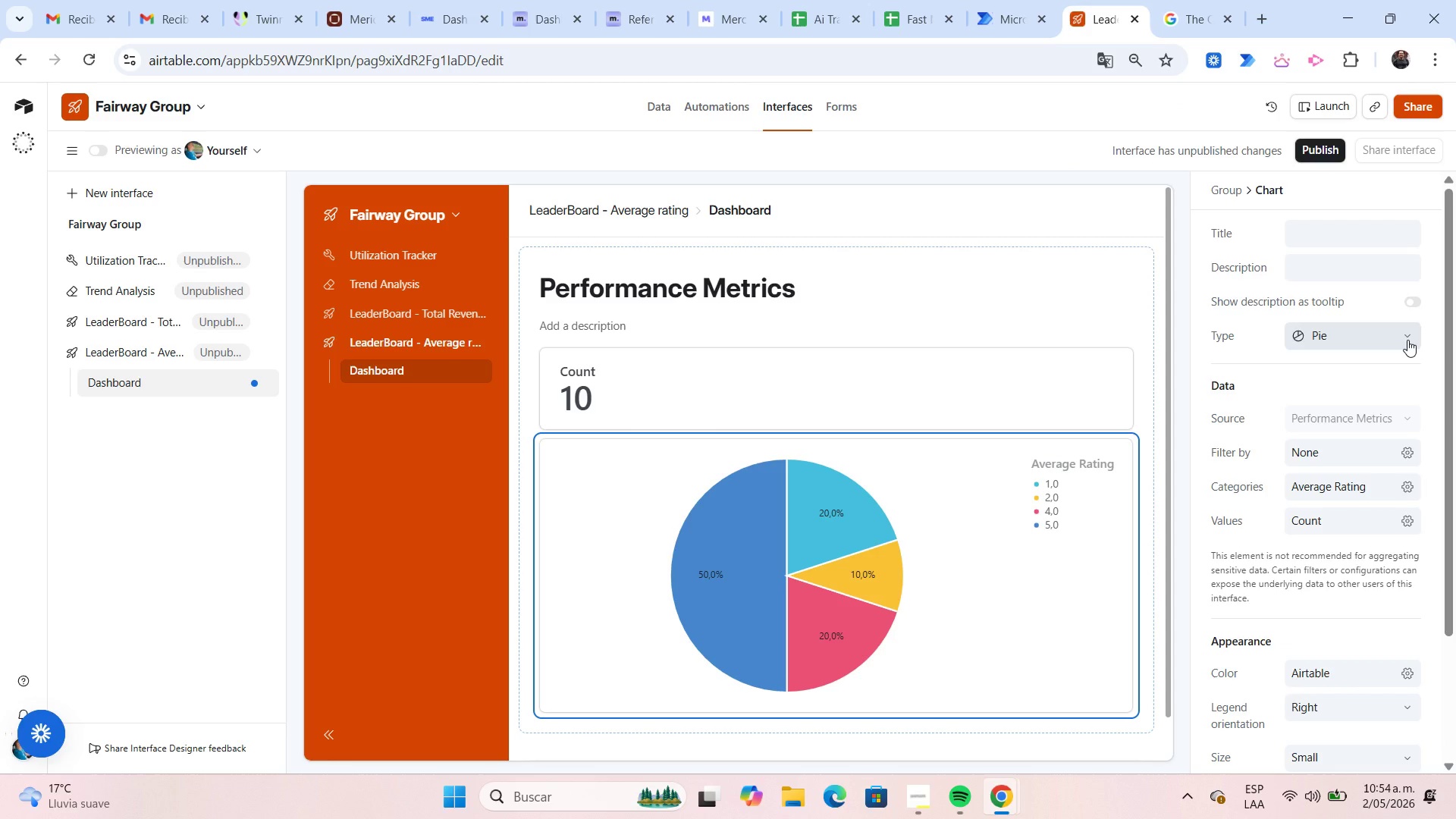 
left_click([1407, 340])
 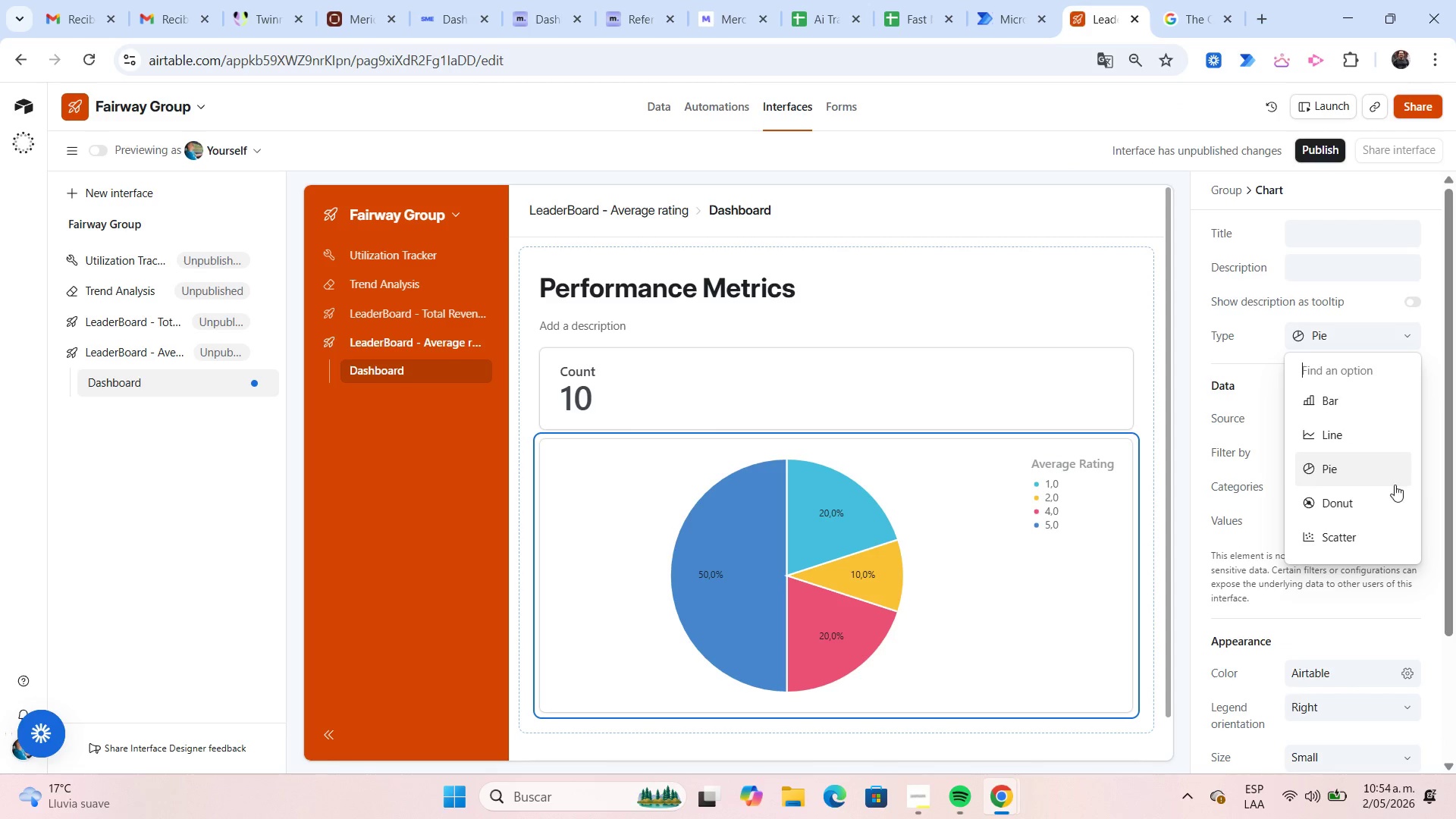 
left_click([1387, 493])
 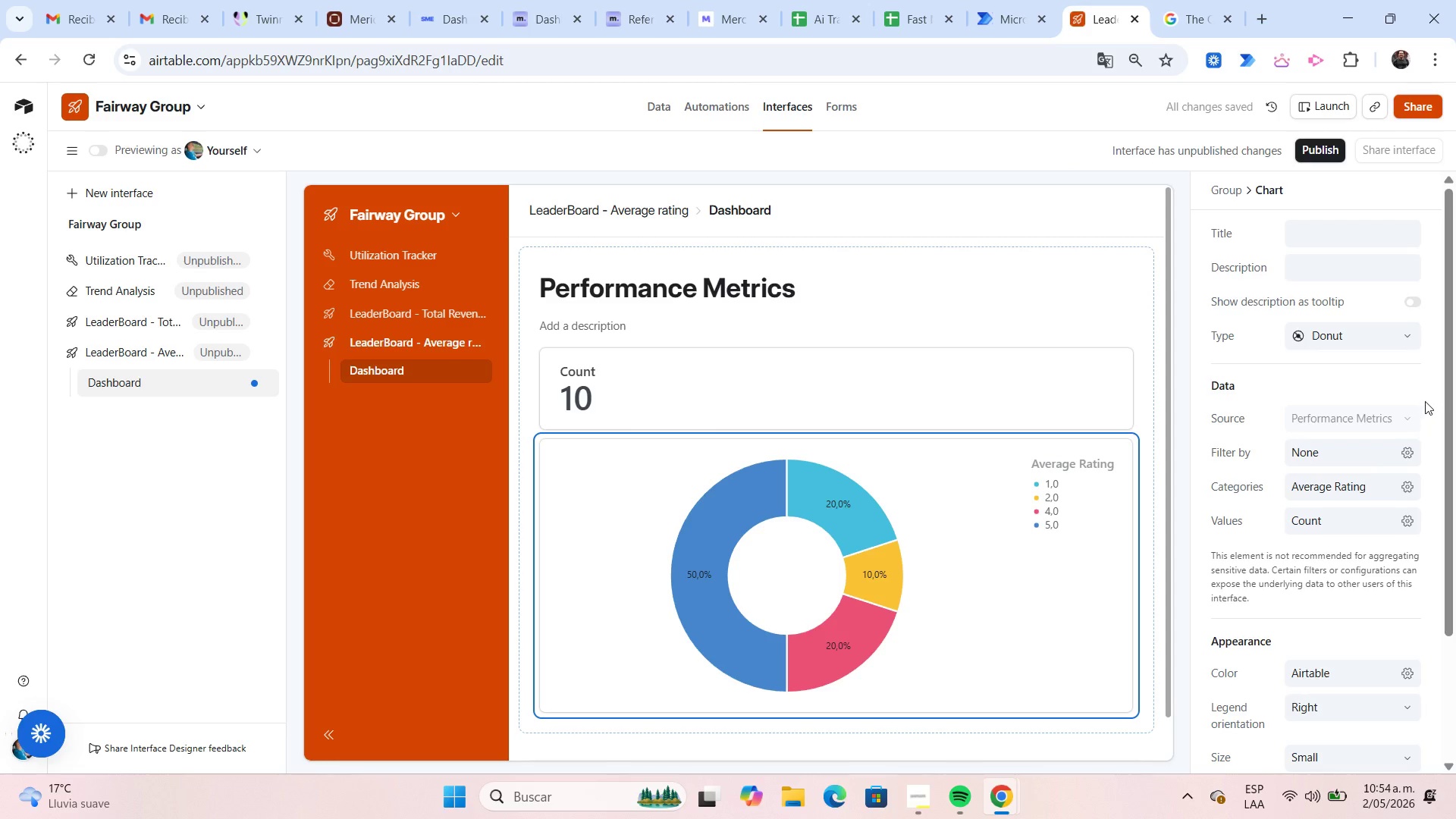 
wait(5.06)
 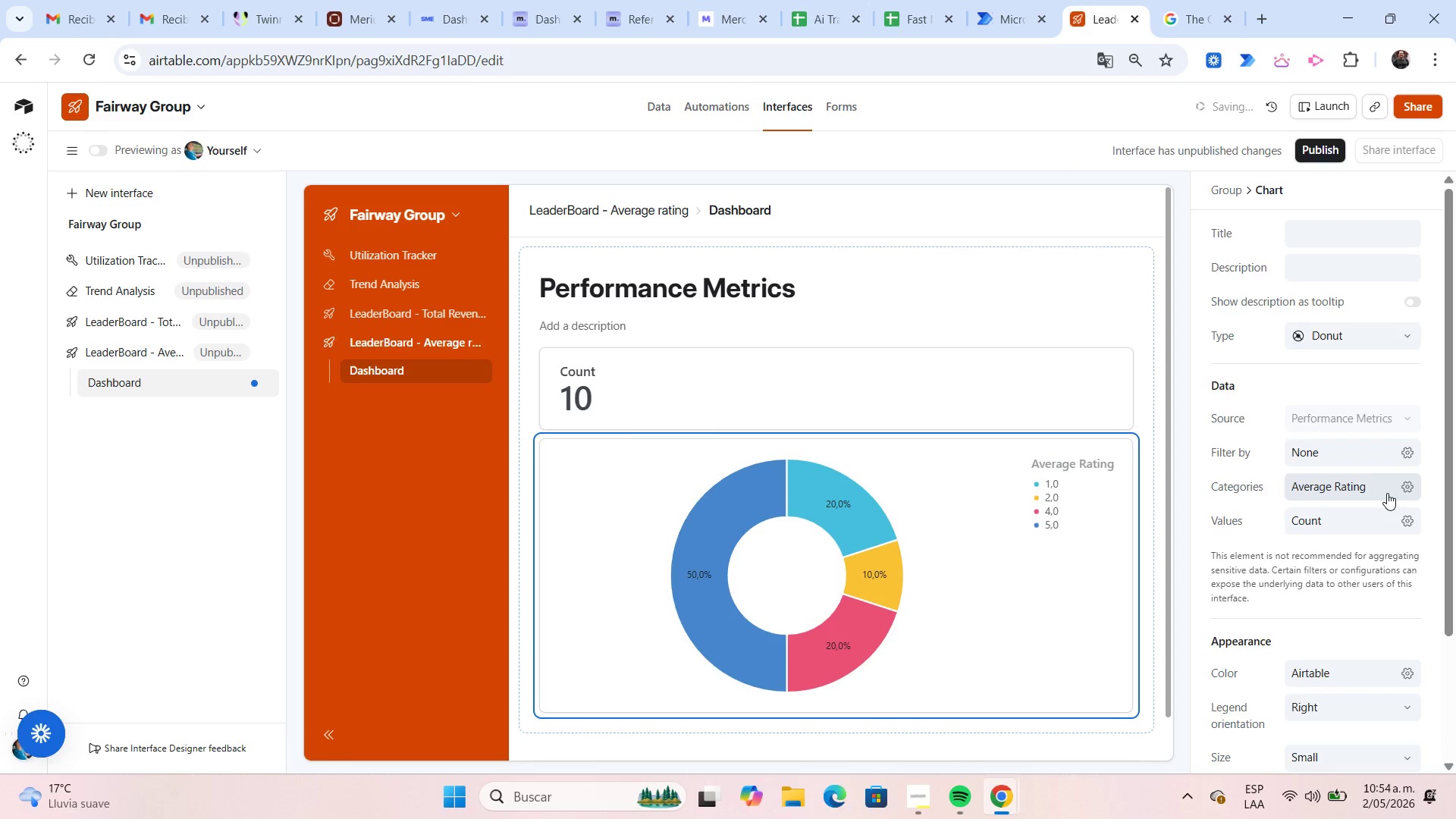 
left_click([1425, 401])
 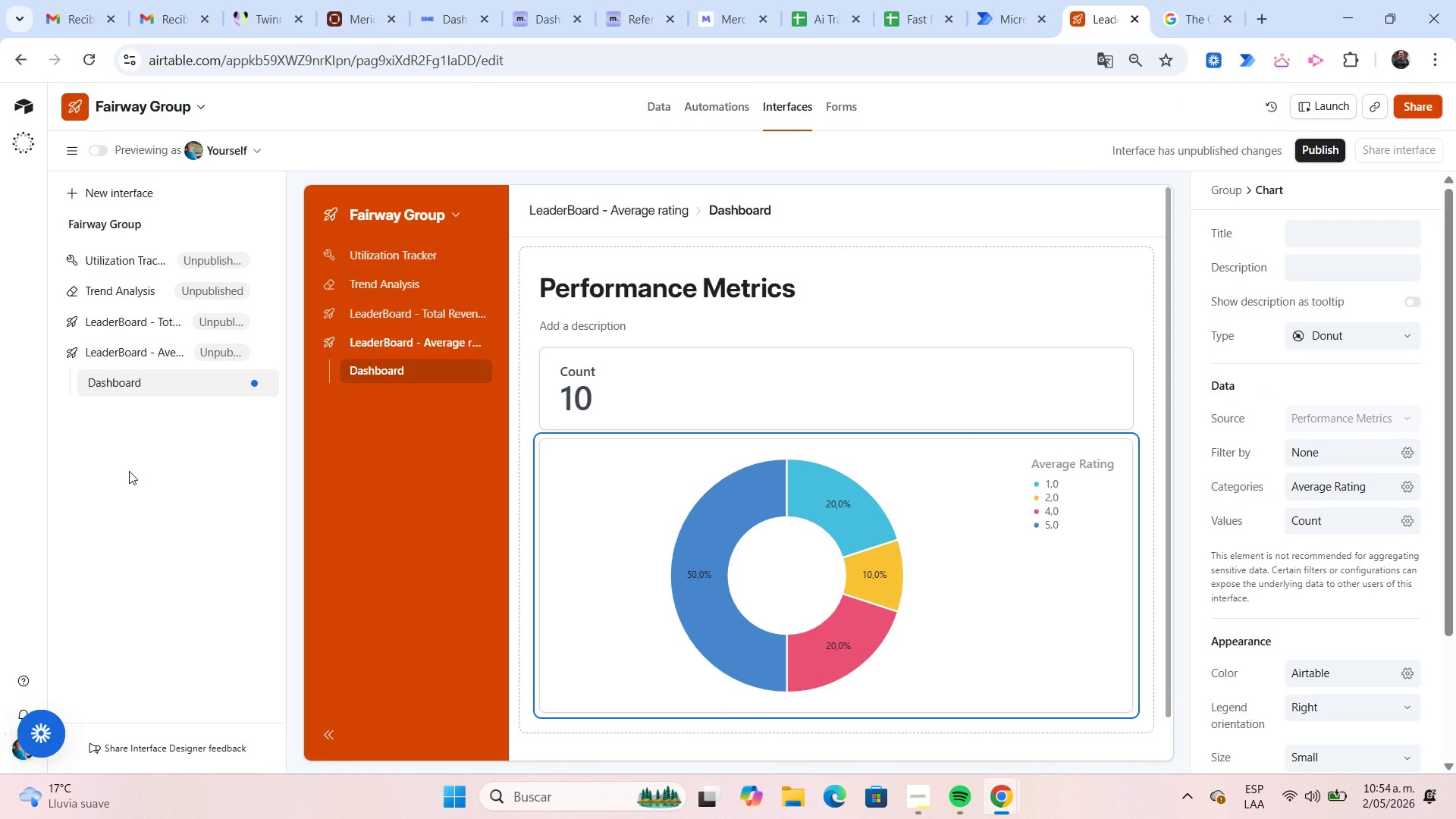 
left_click([125, 467])
 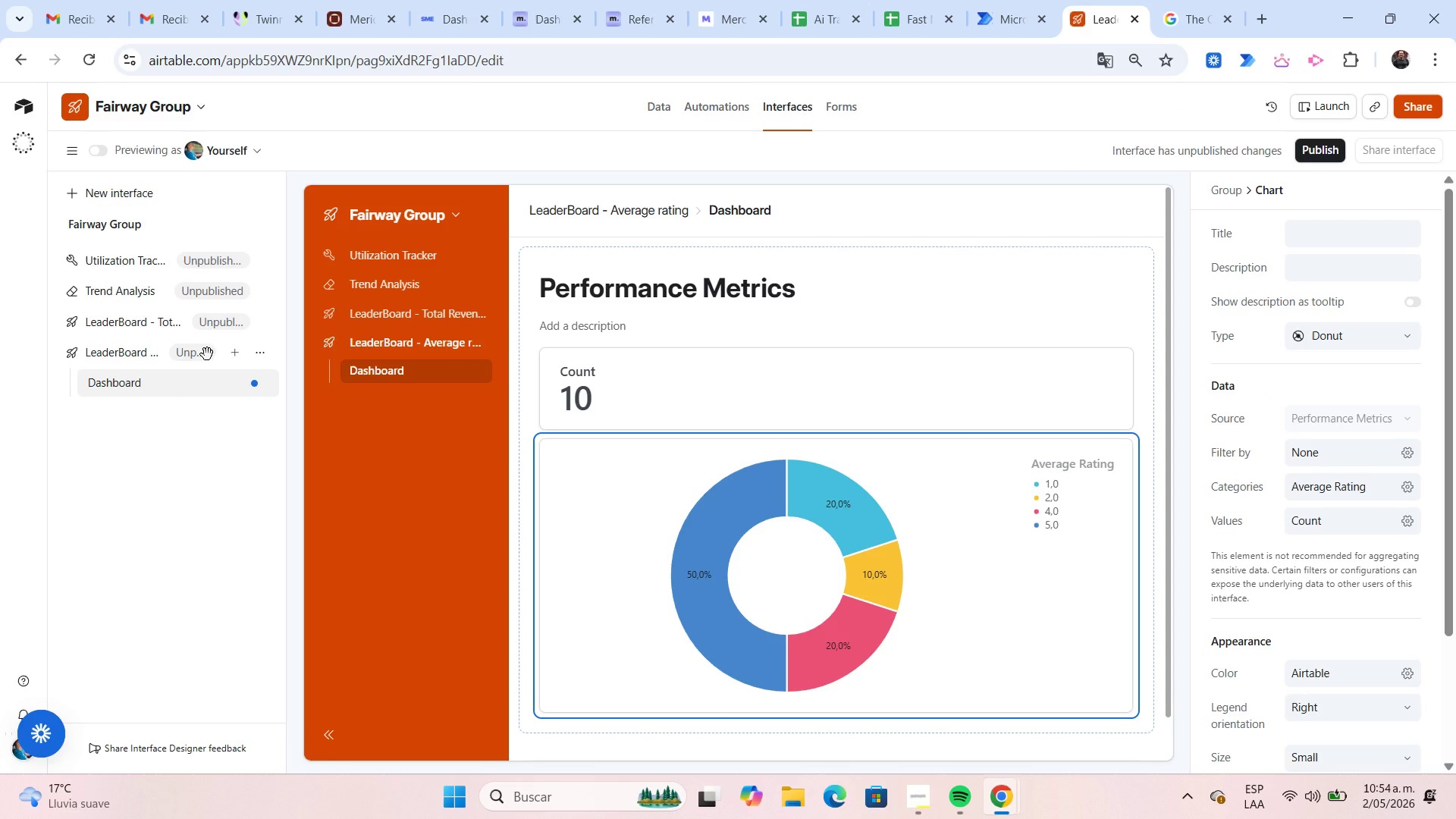 
wait(6.25)
 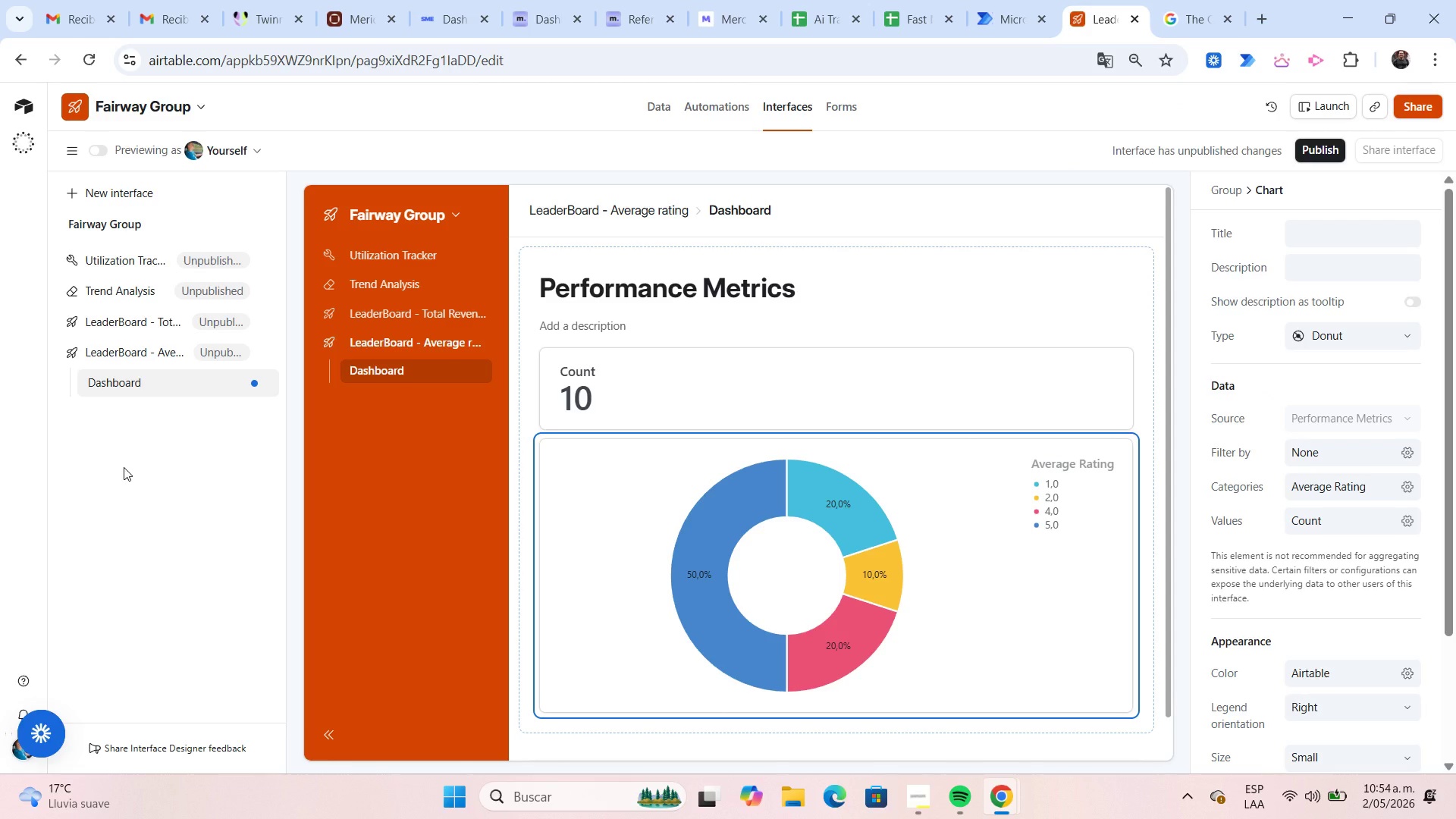 
left_click([202, 351])
 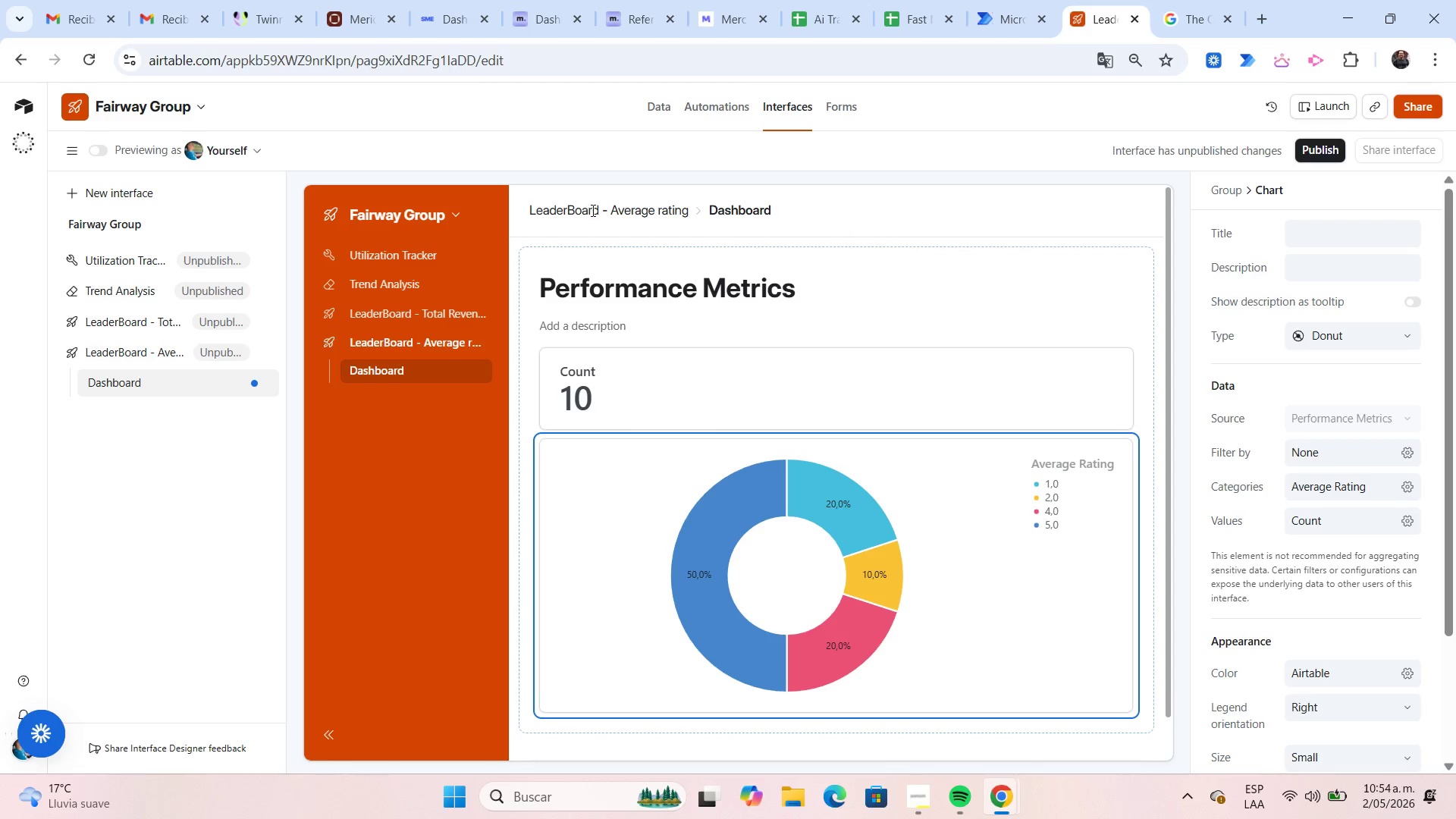 
wait(7.36)
 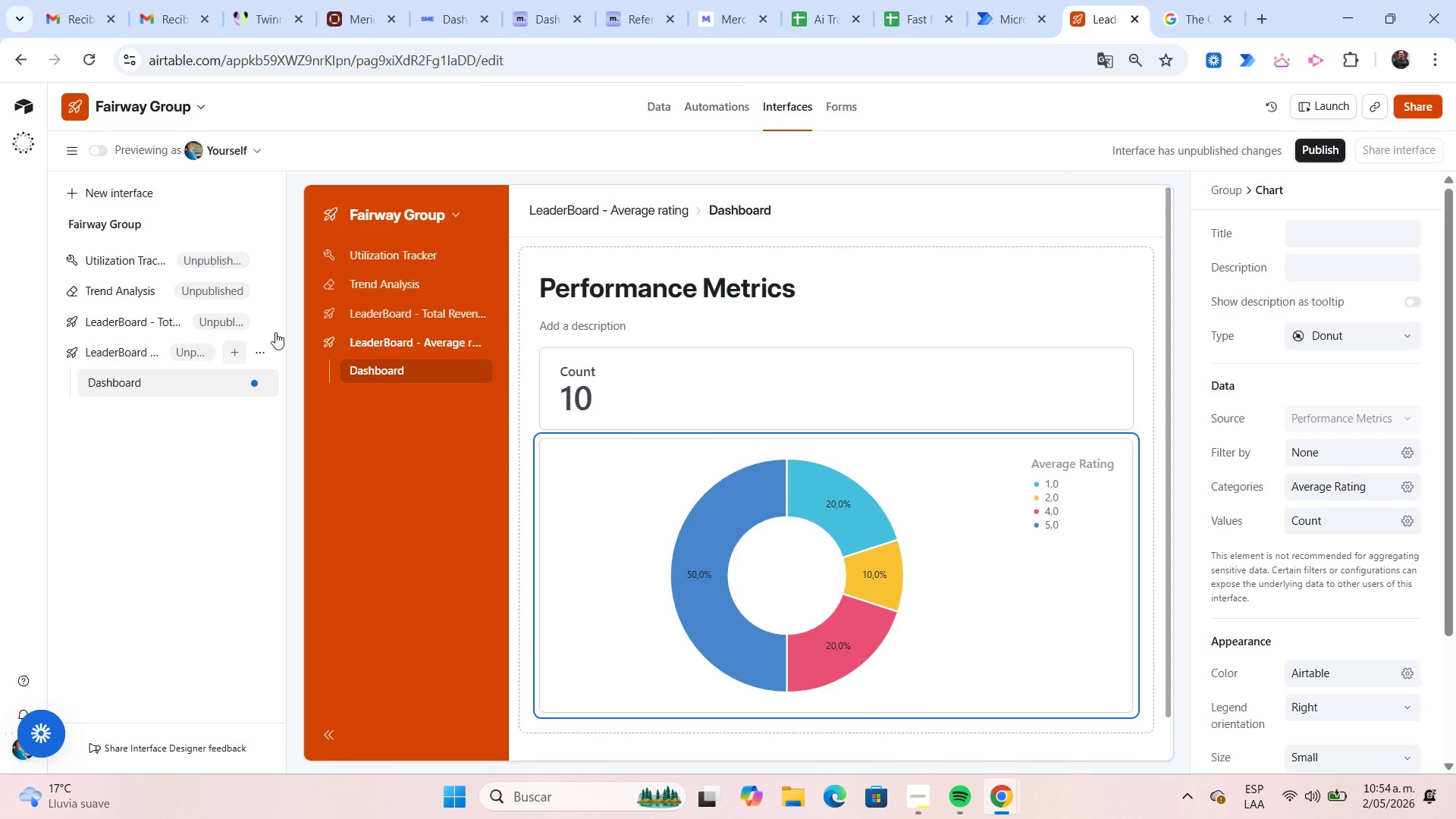 
left_click([99, 152])
 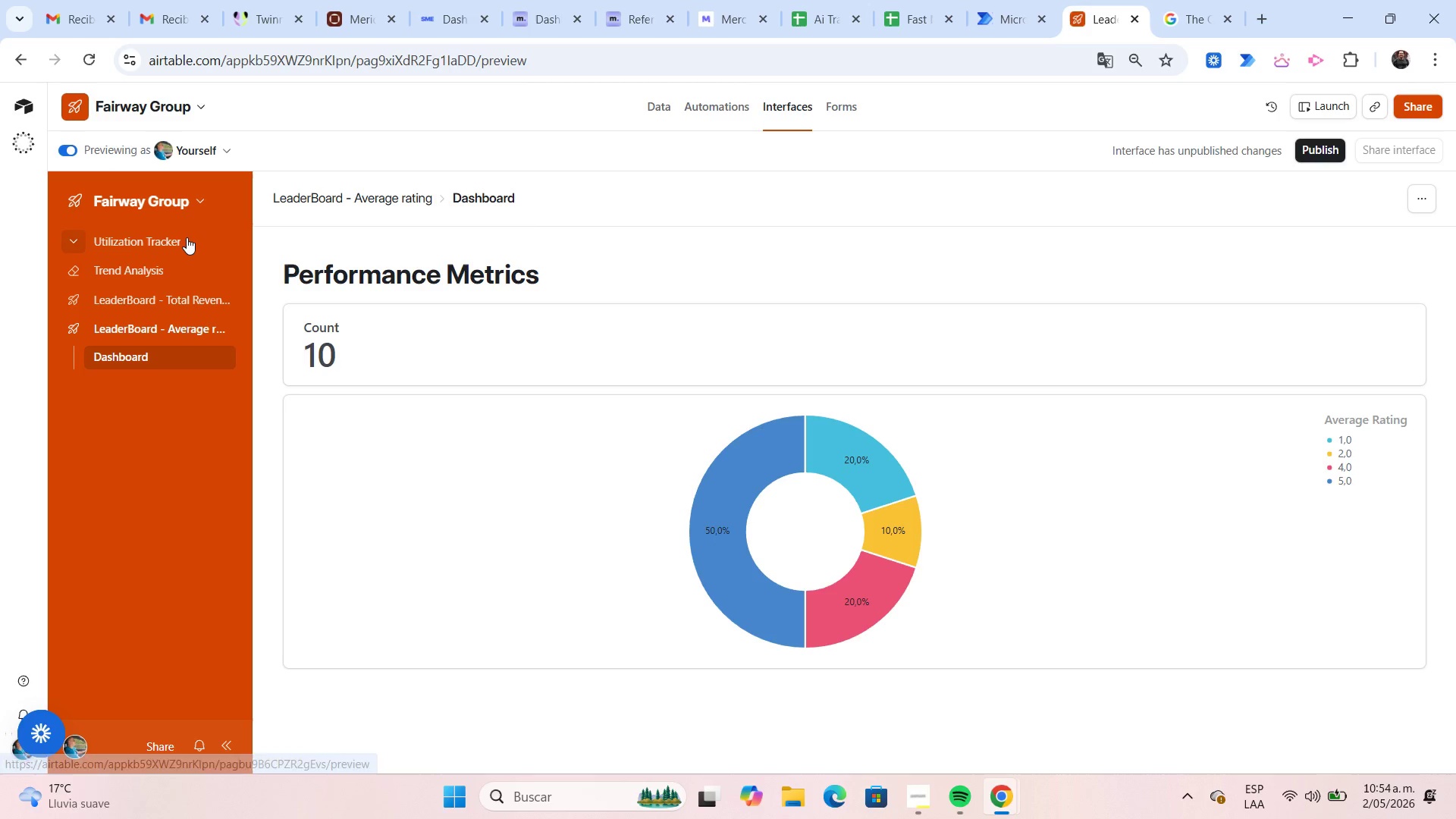 
left_click([177, 243])
 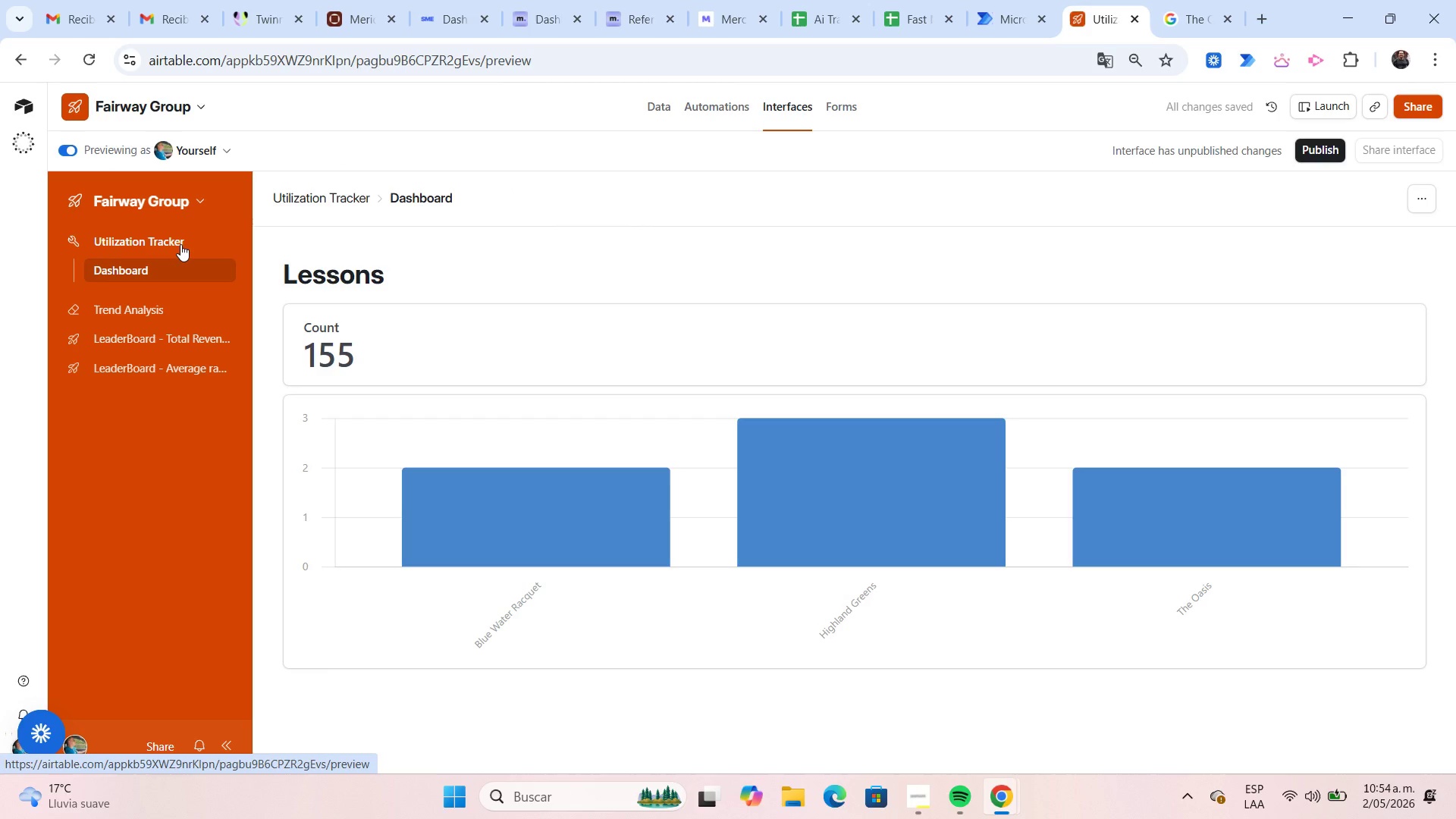 
wait(5.17)
 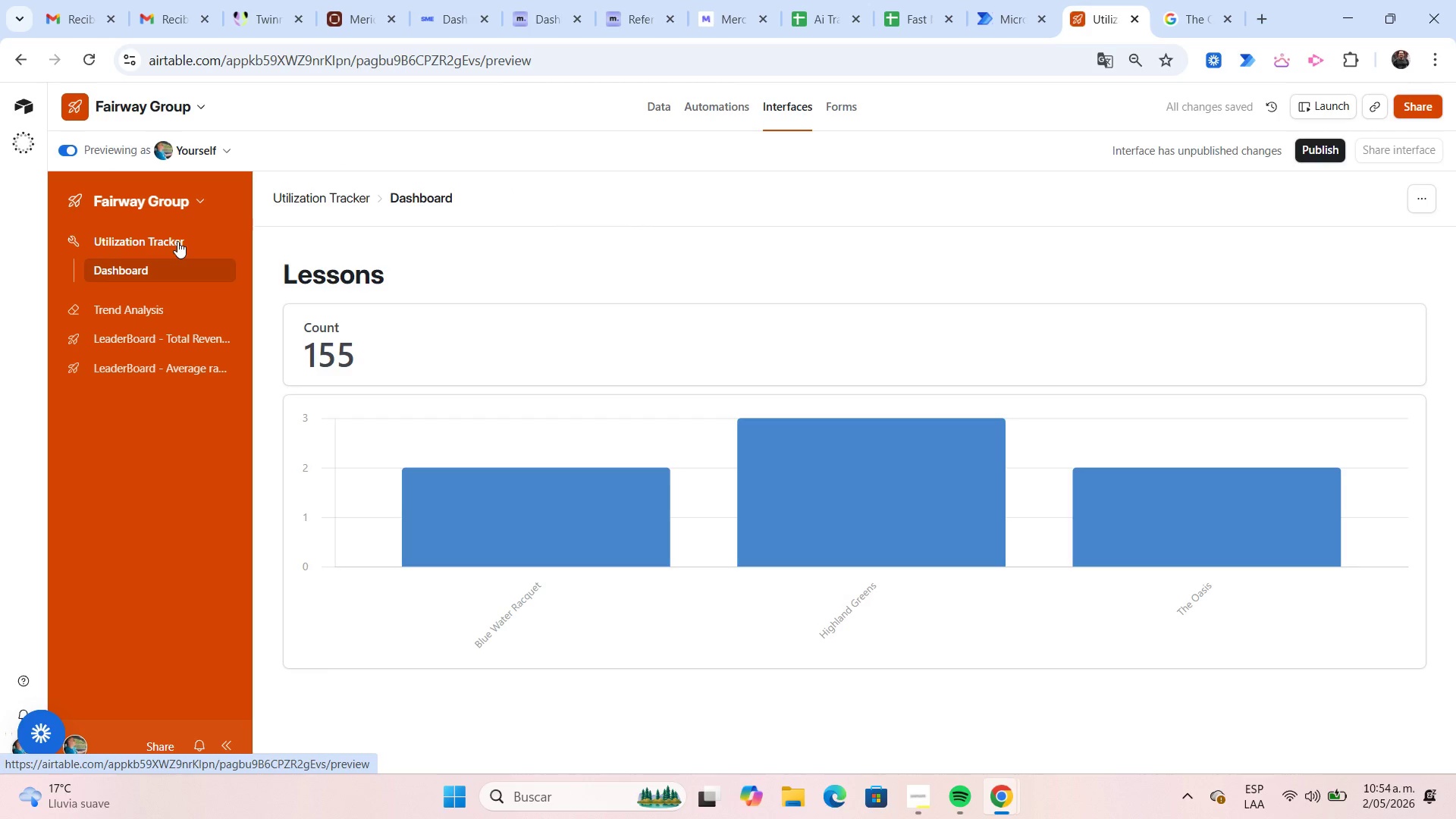 
left_click([158, 308])
 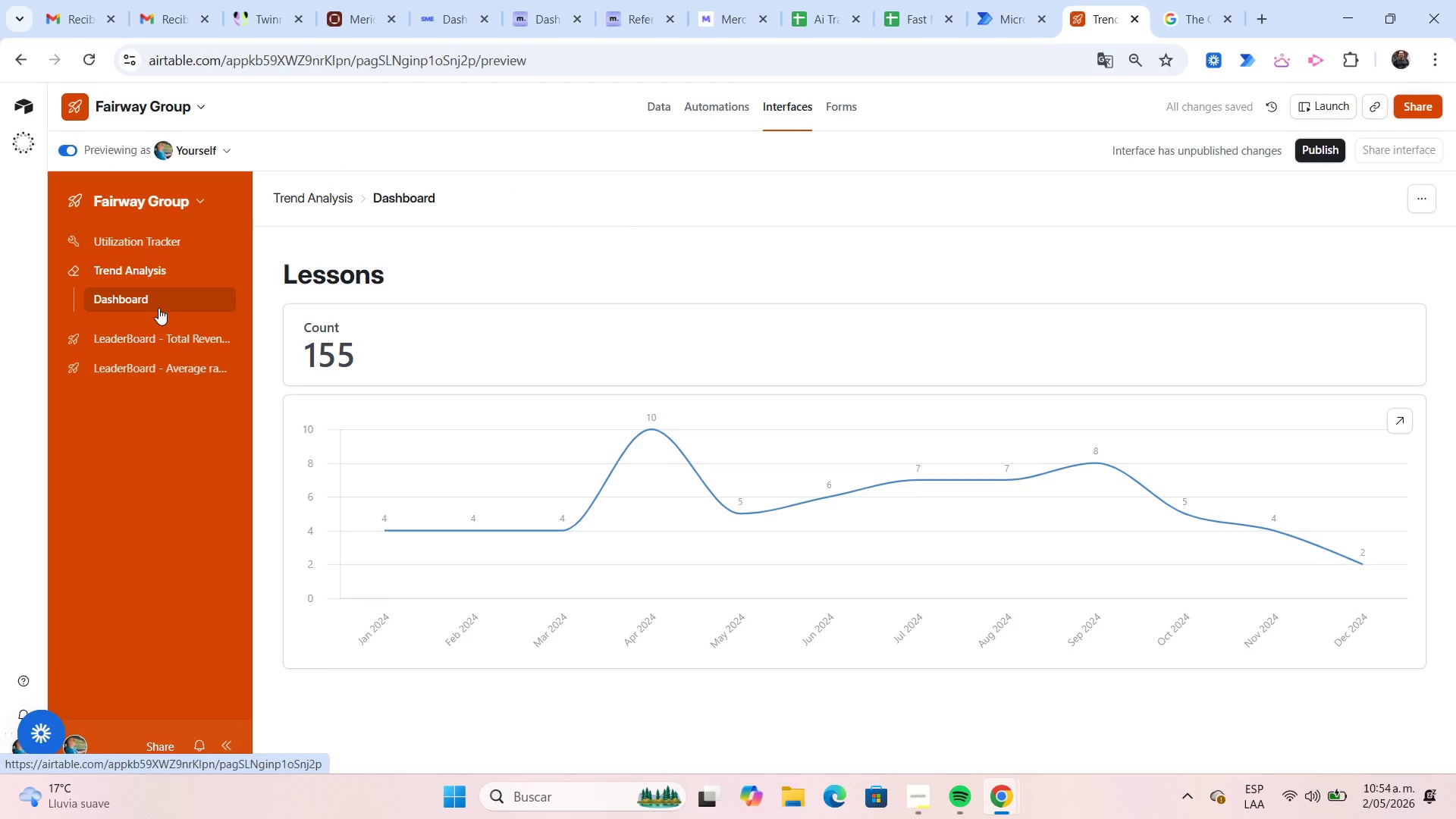 
wait(5.02)
 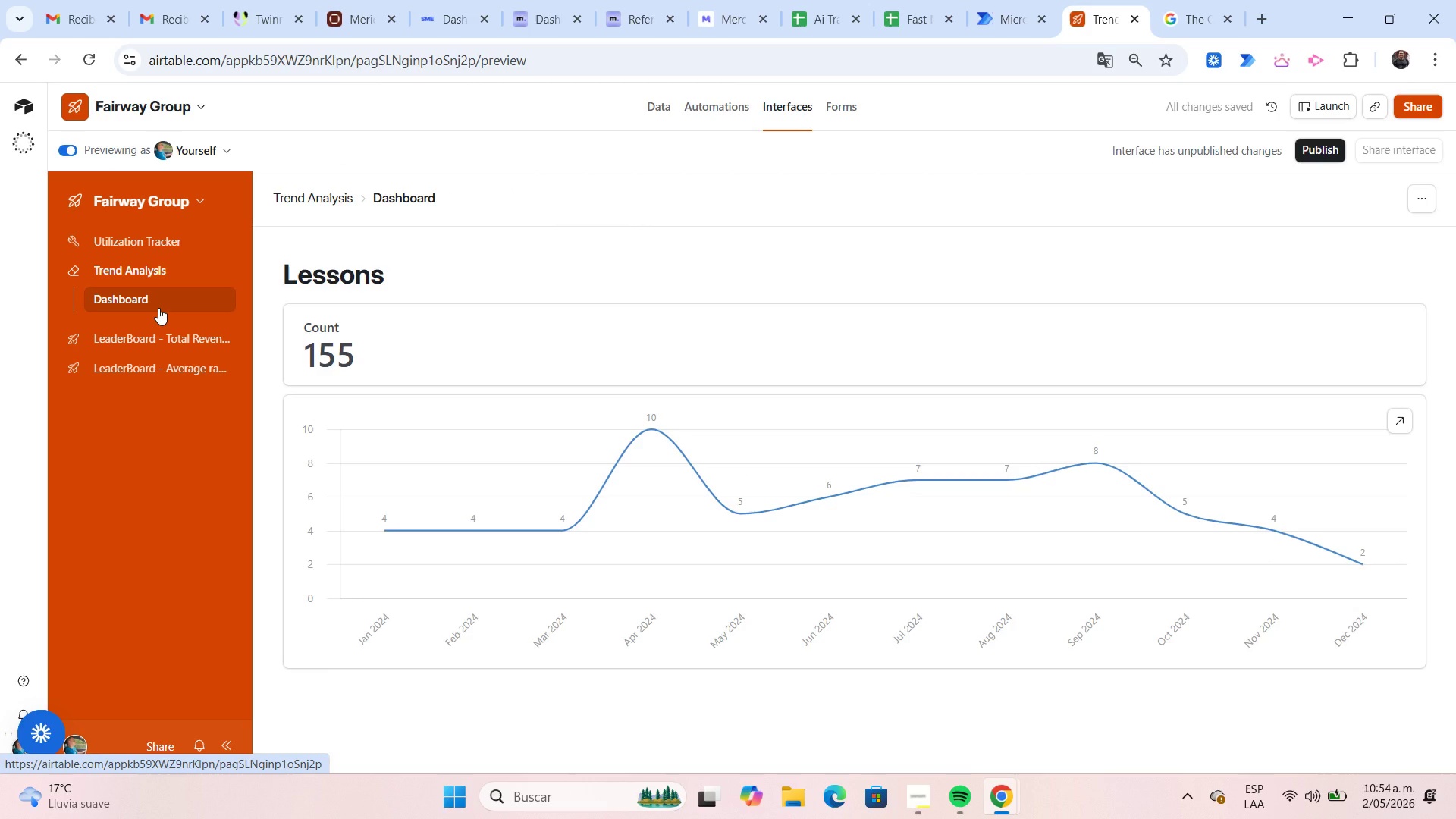 
left_click([170, 335])
 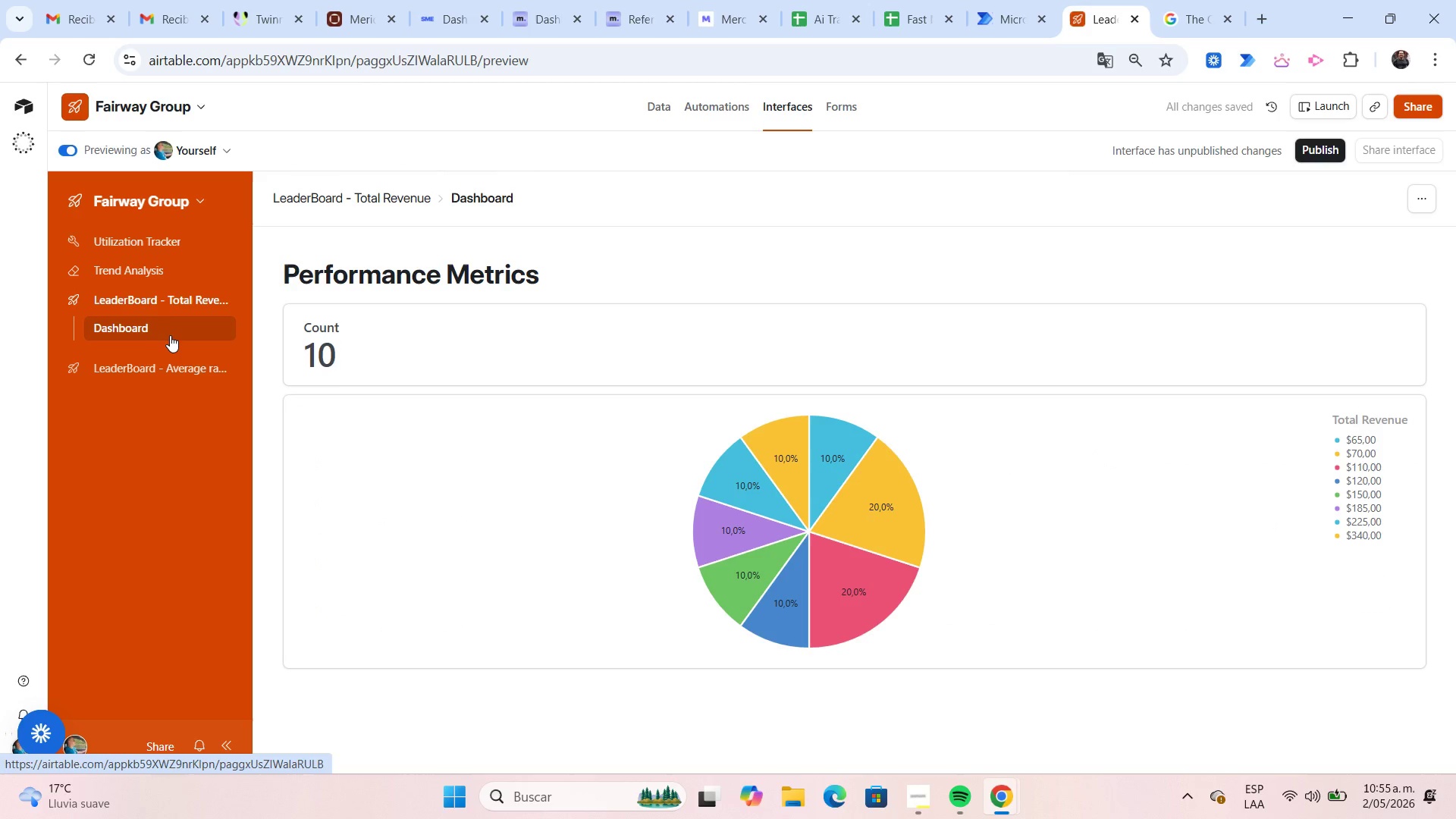 
wait(7.3)
 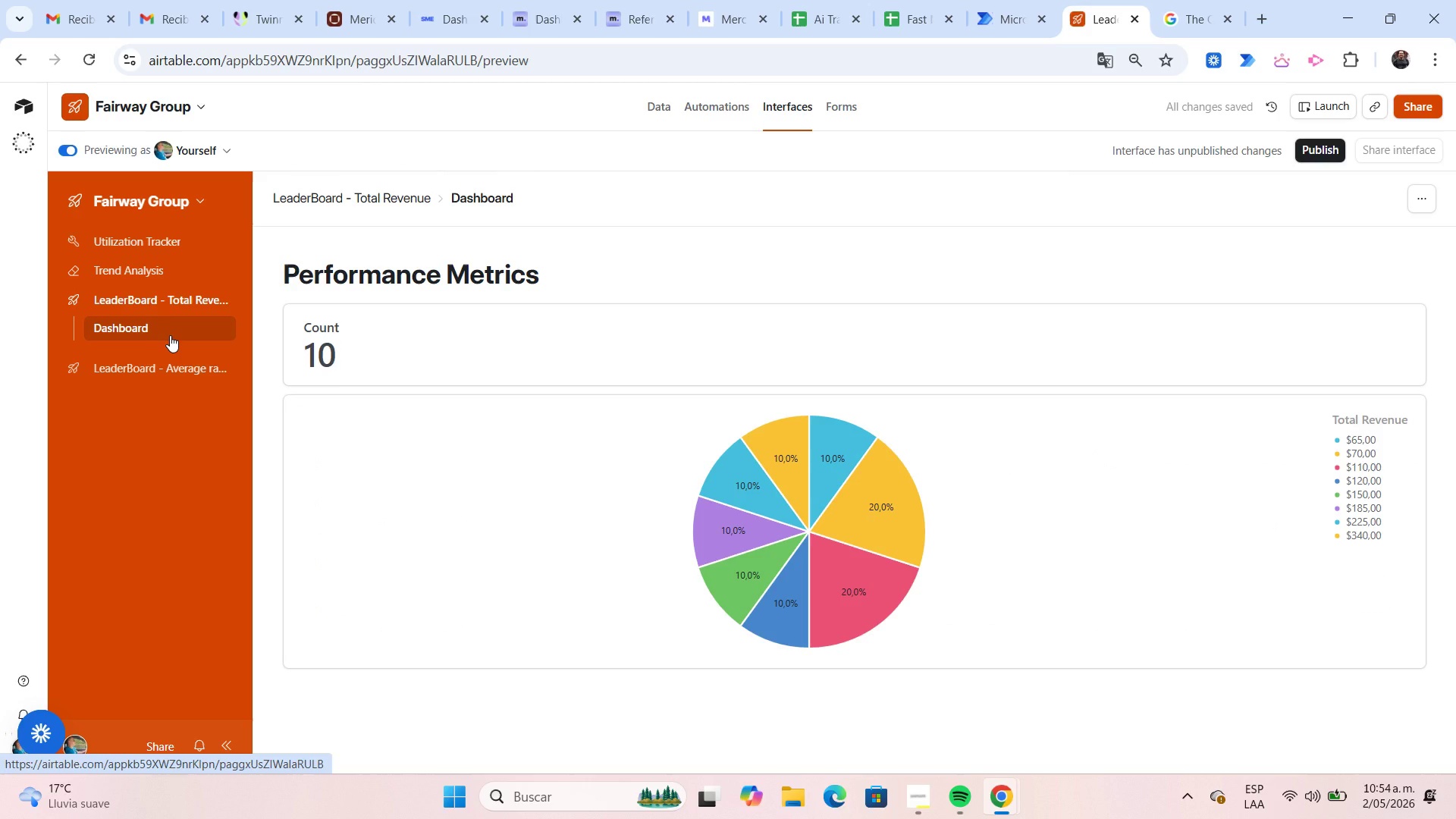 
left_click([177, 375])
 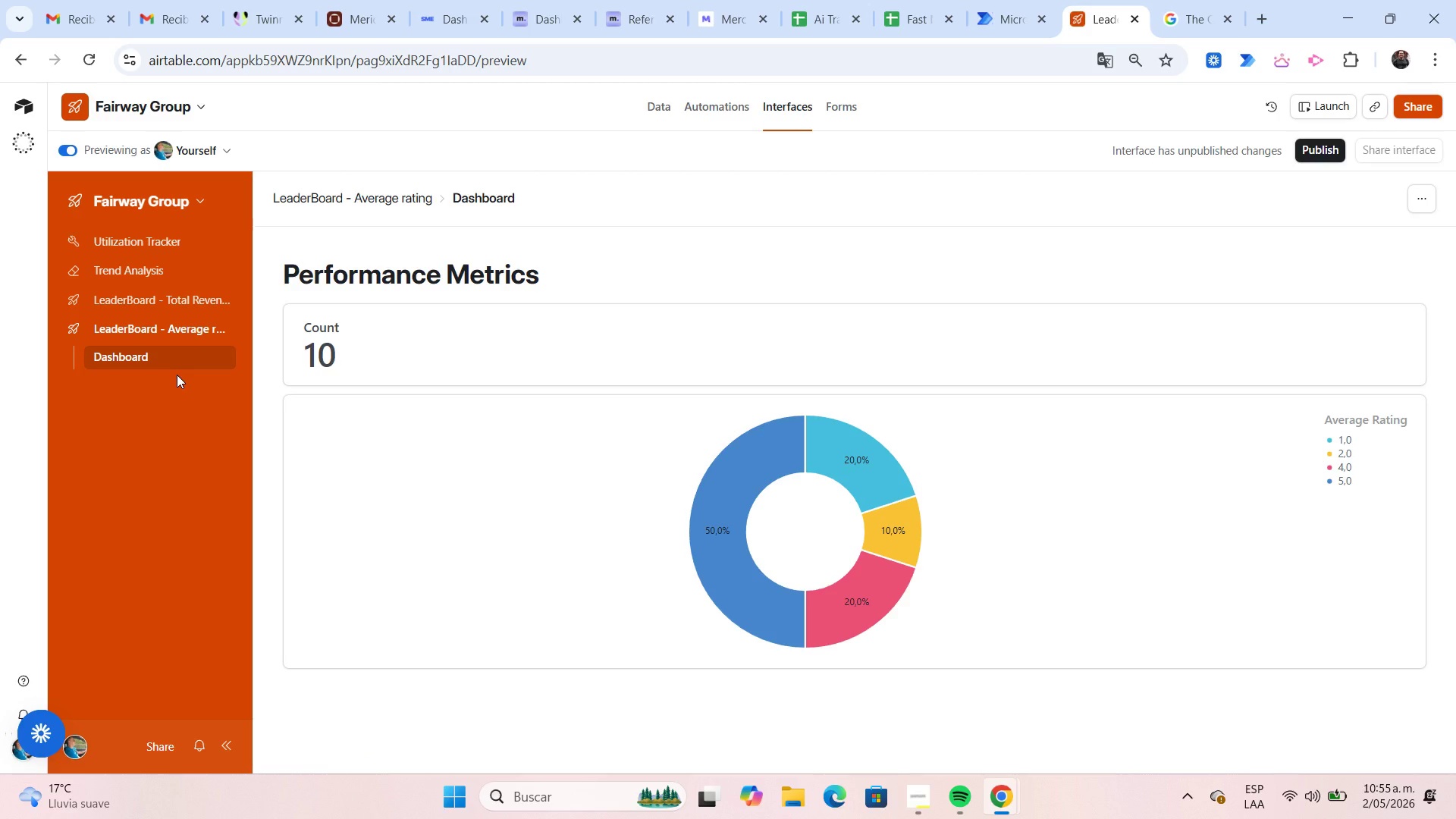 
wait(11.88)
 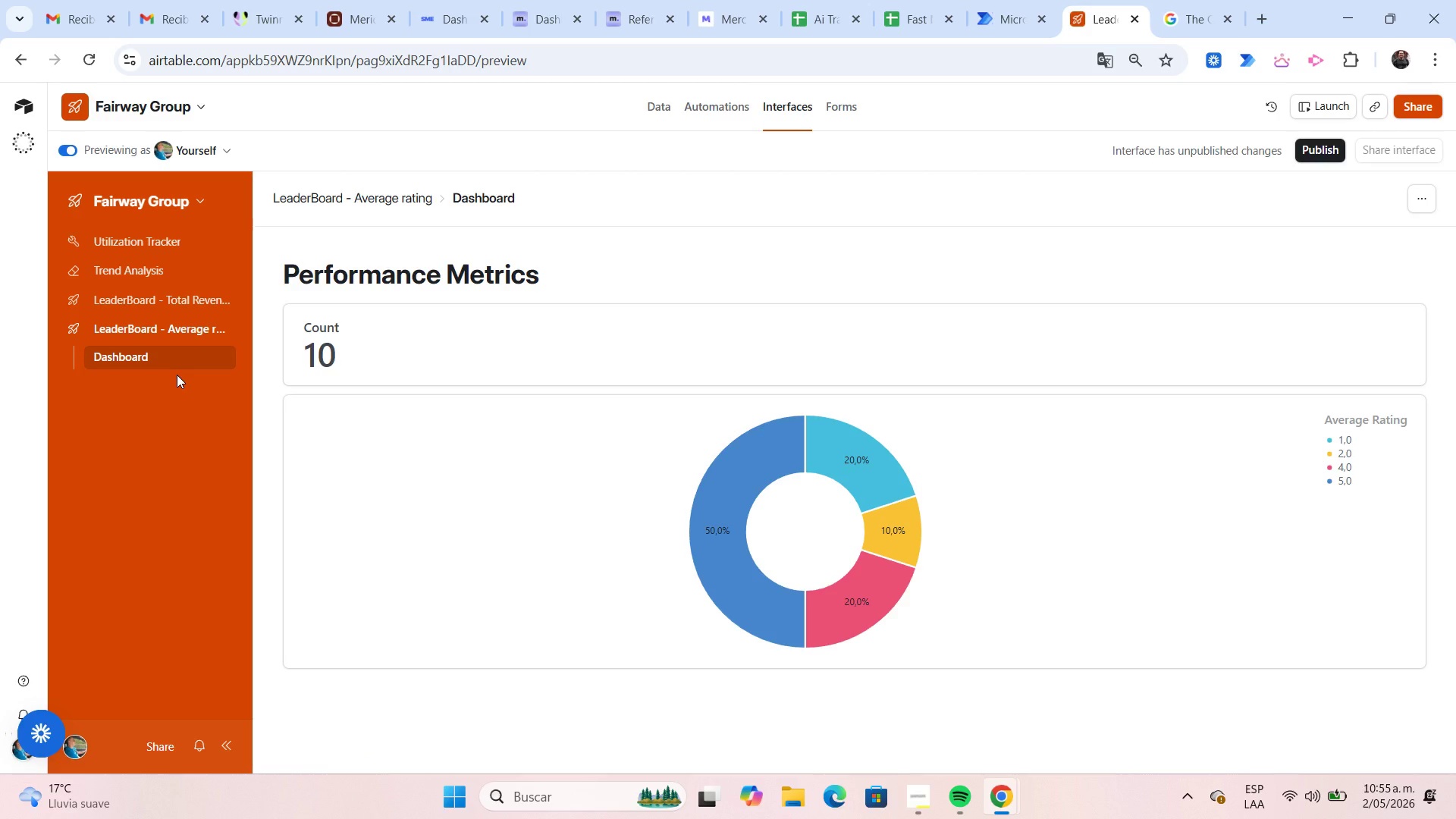 
left_click([72, 154])
 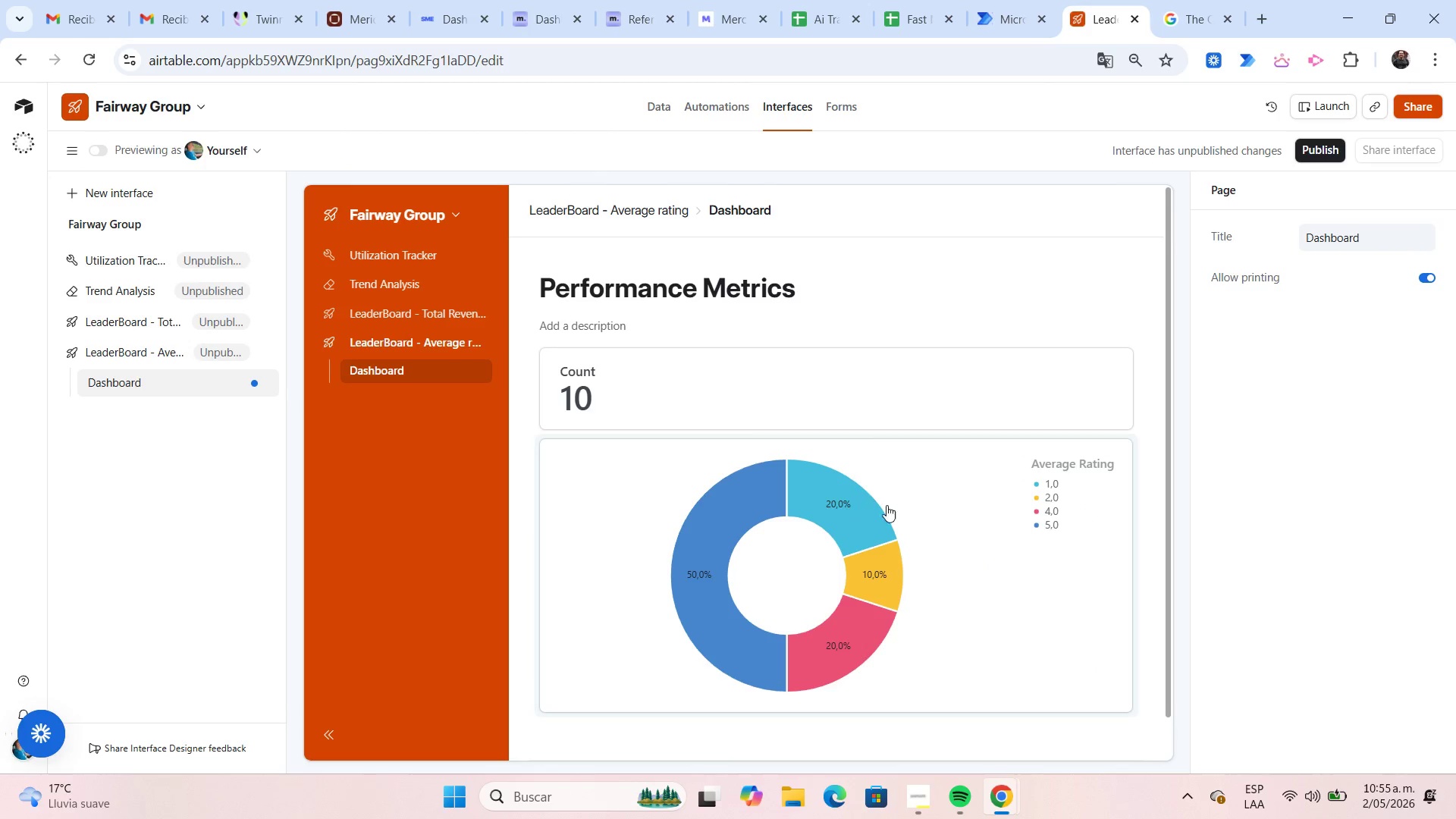 
left_click([1065, 485])
 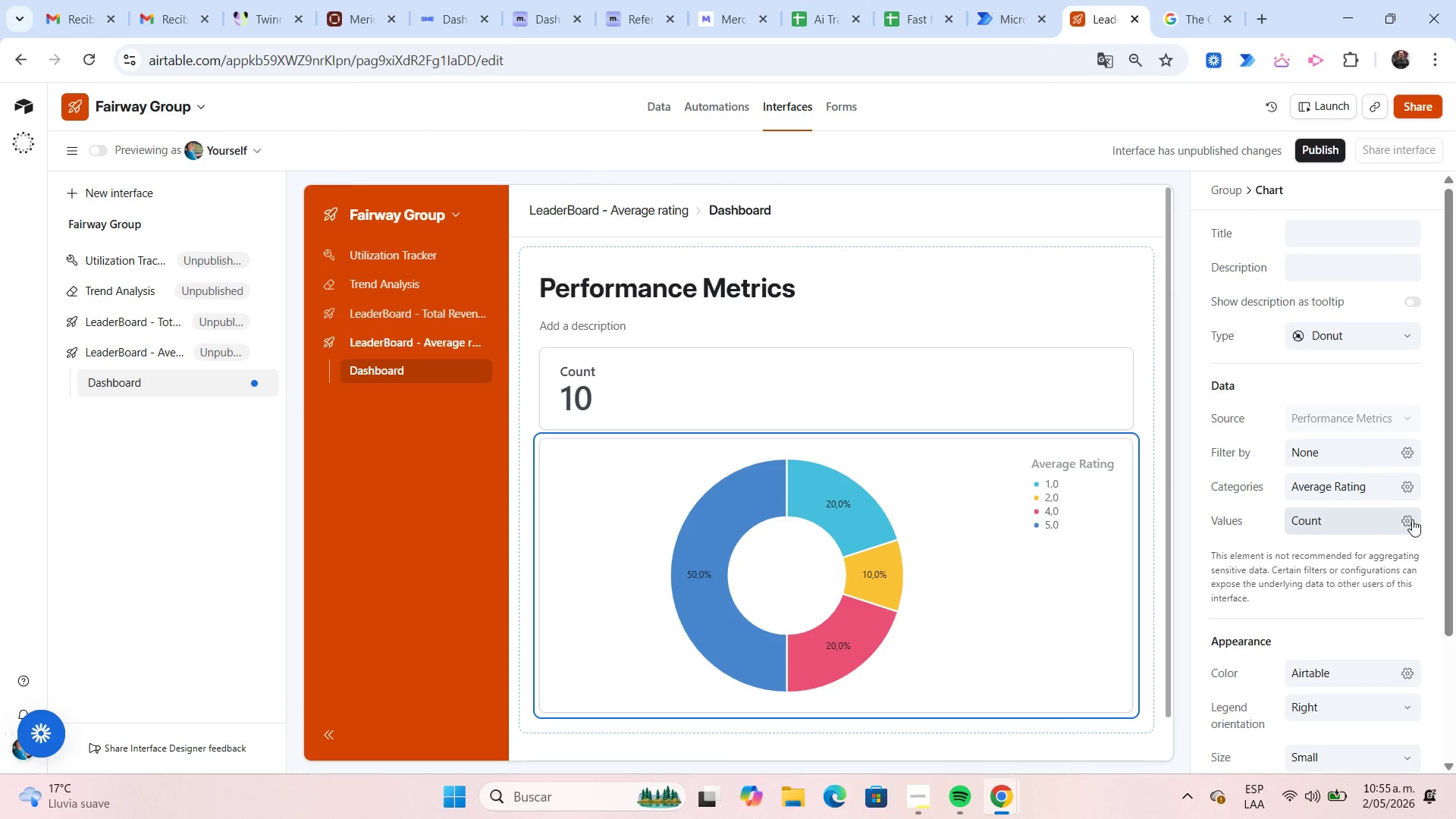 
left_click([1411, 517])
 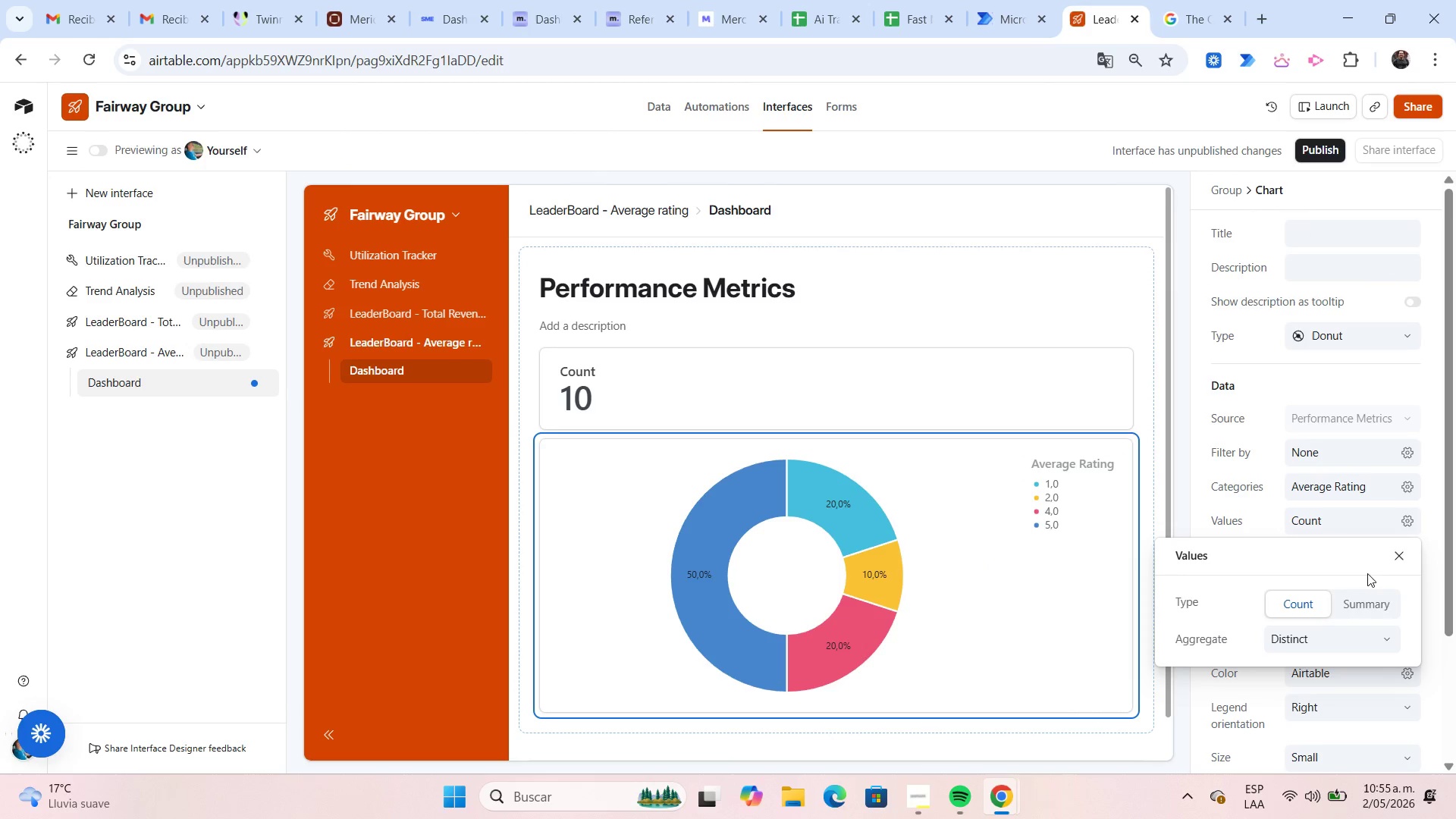 
left_click([1316, 600])
 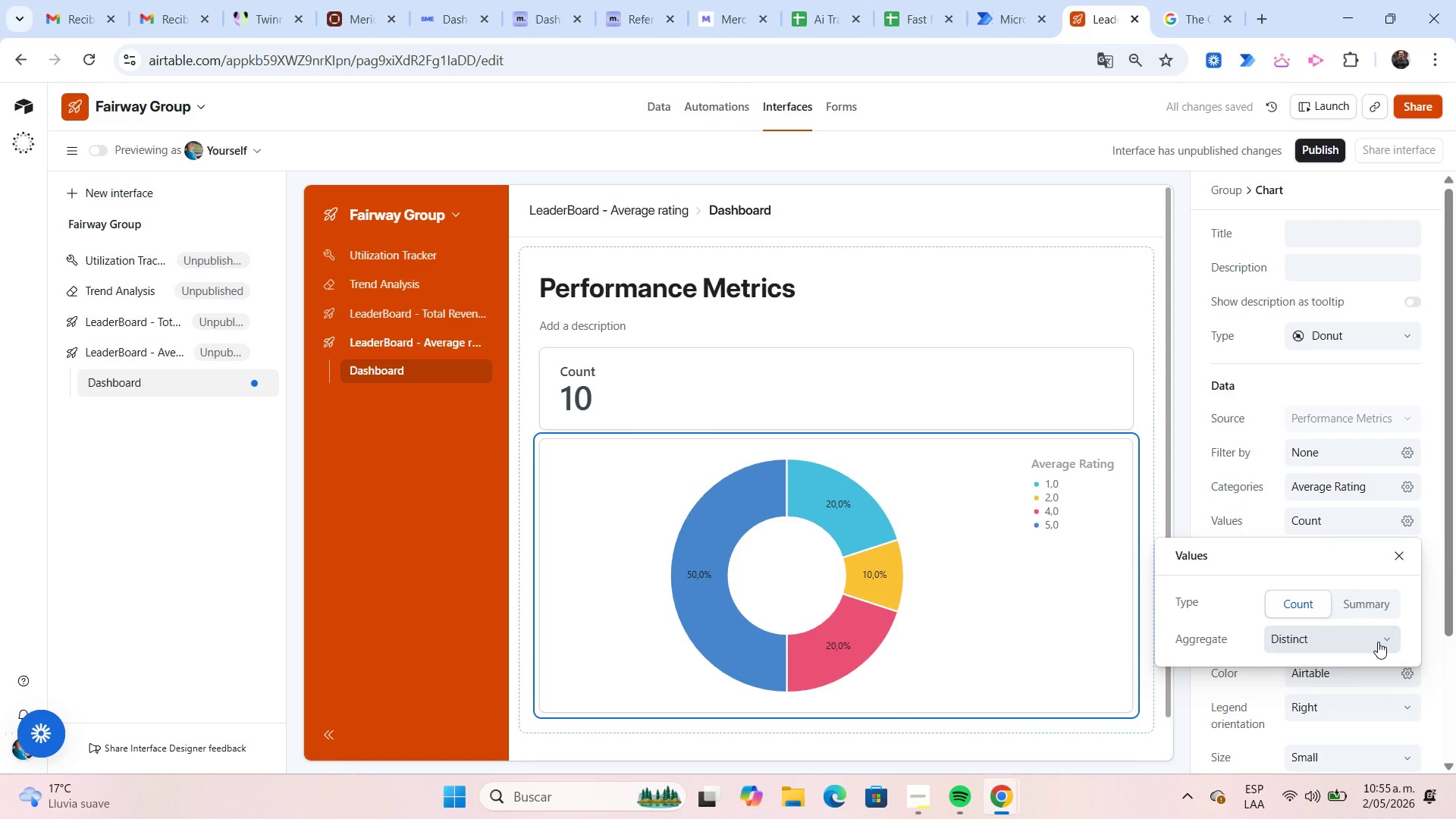 
left_click([1385, 635])
 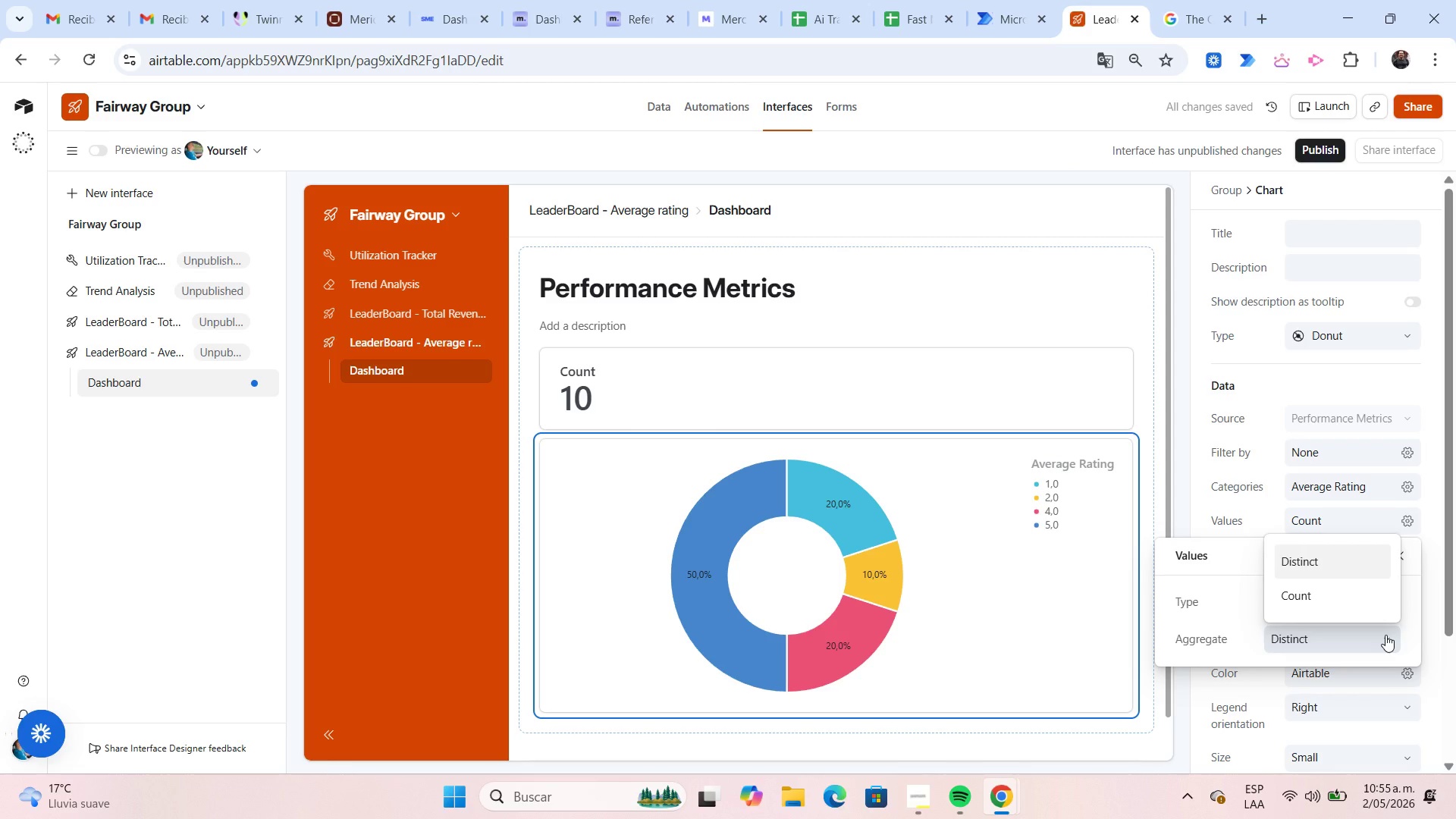 
left_click([1385, 635])
 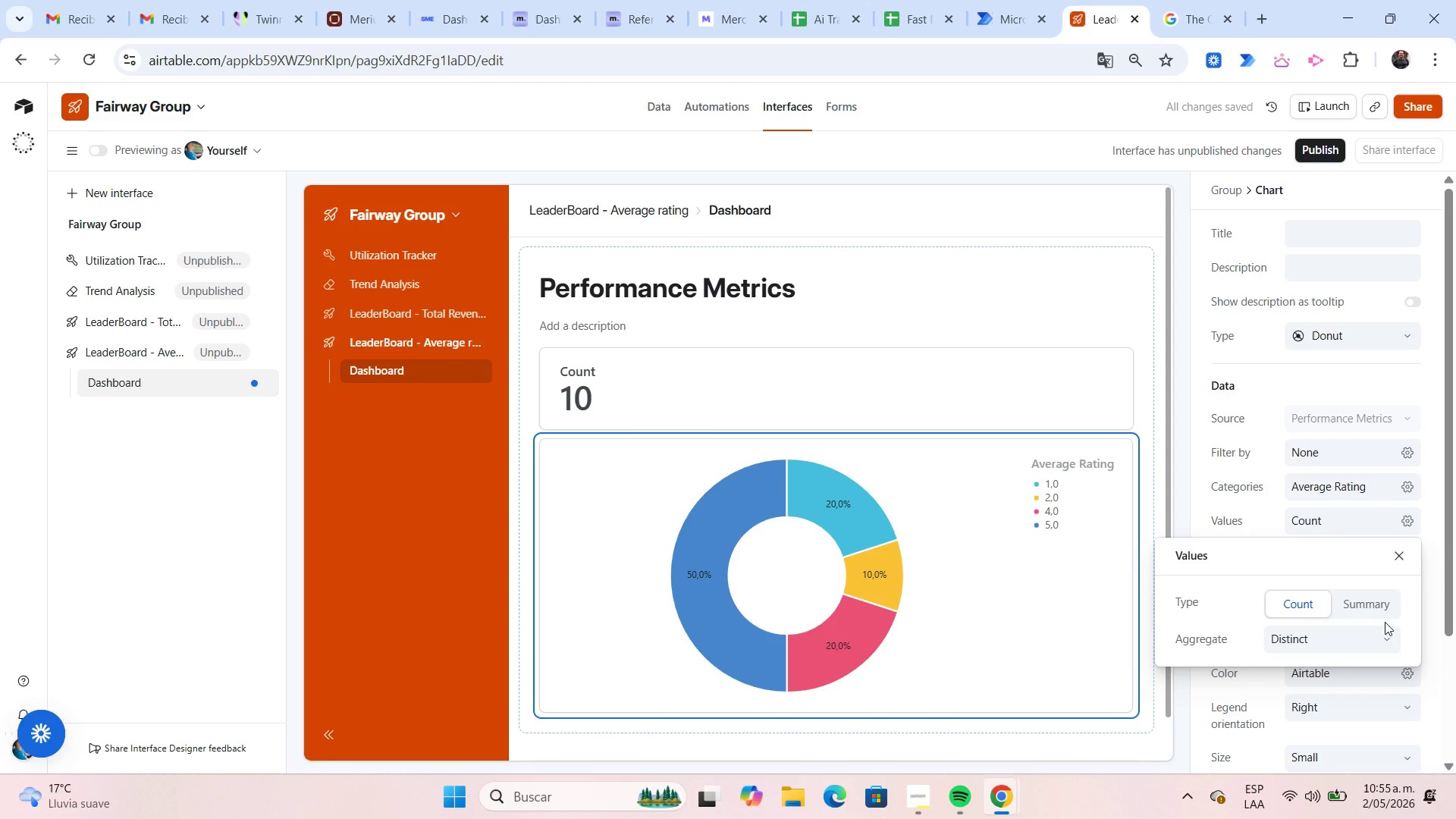 
left_click([1385, 613])
 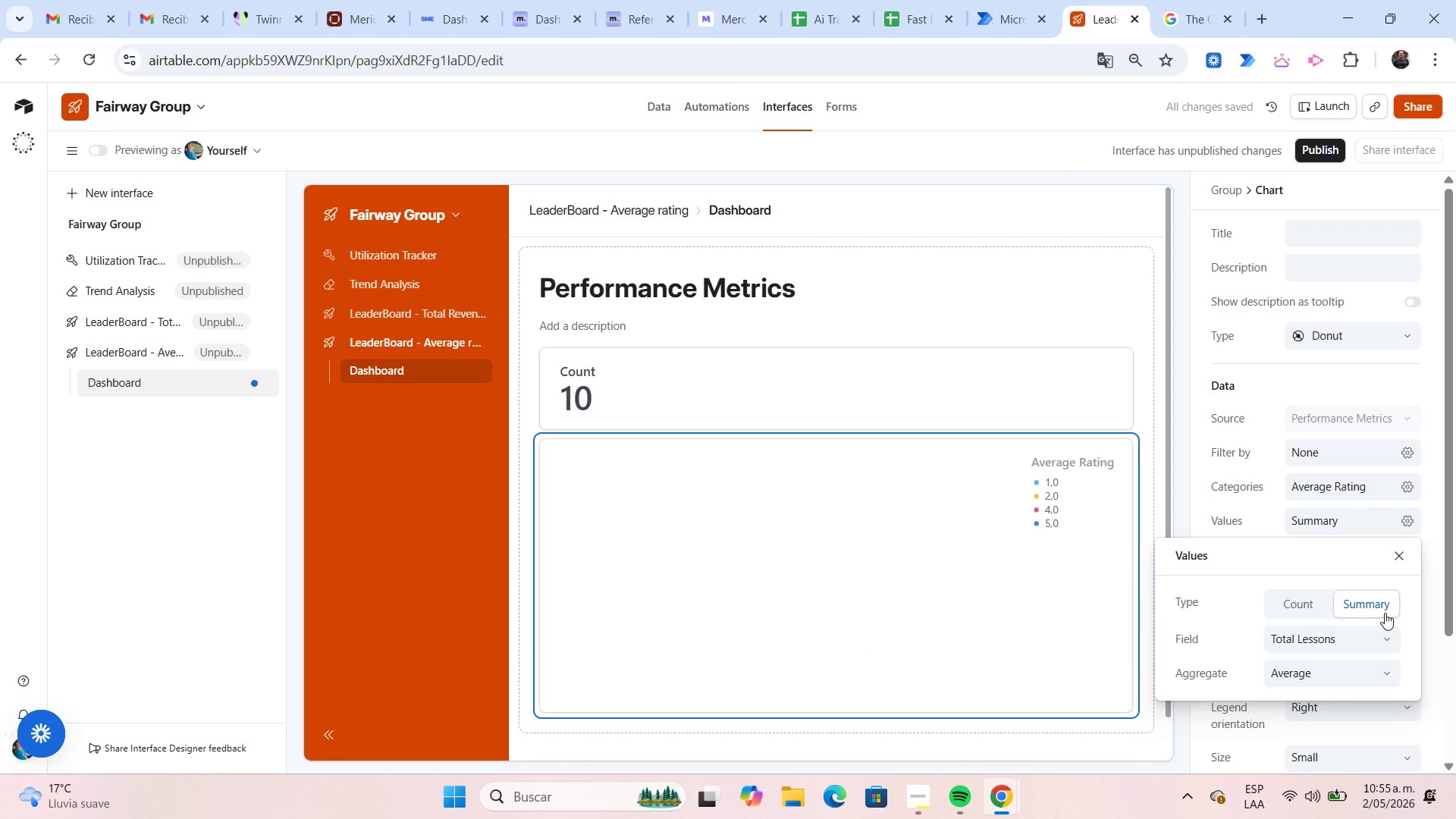 
scroll: coordinate [1385, 613], scroll_direction: down, amount: 1.0
 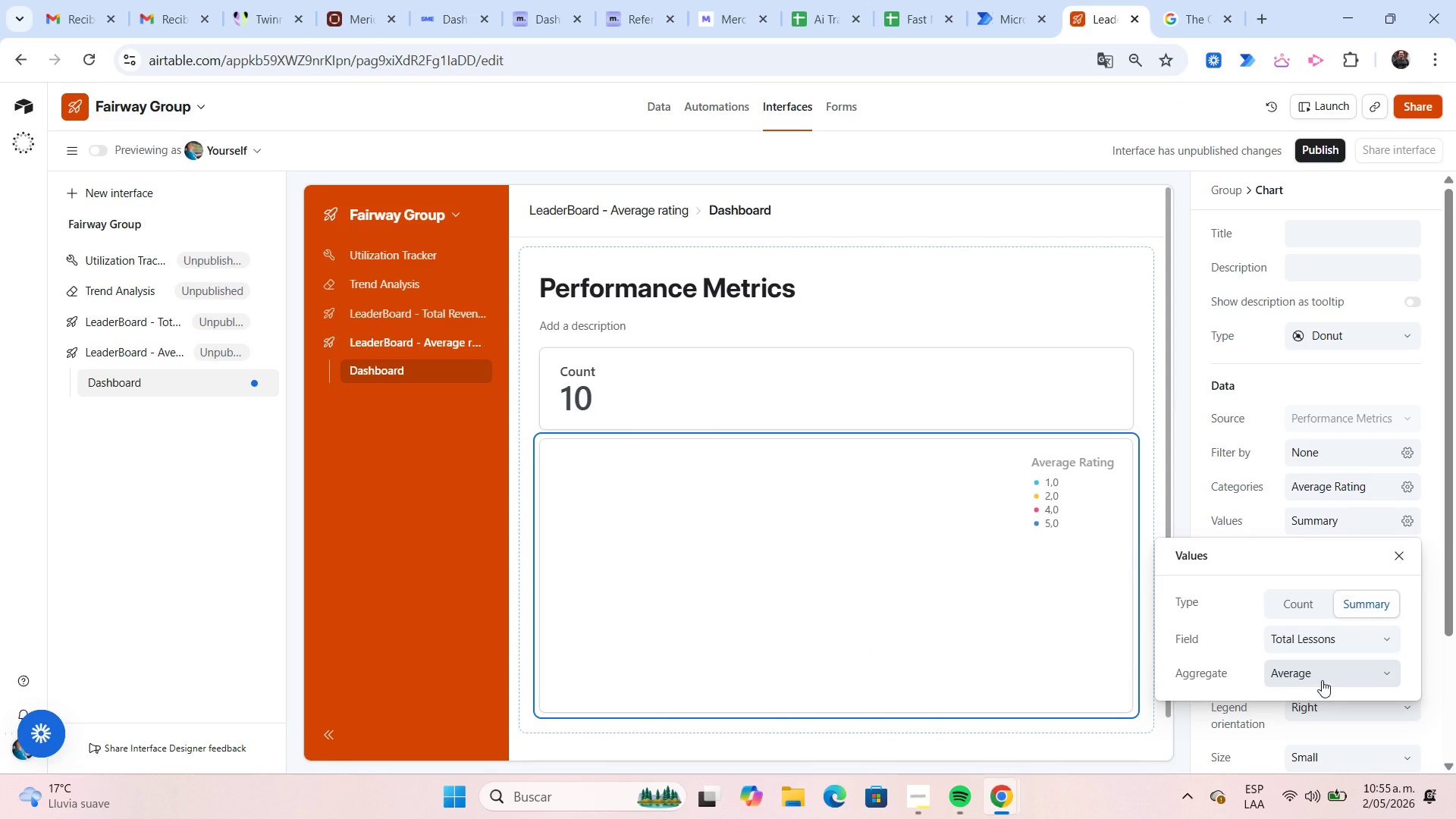 
wait(6.14)
 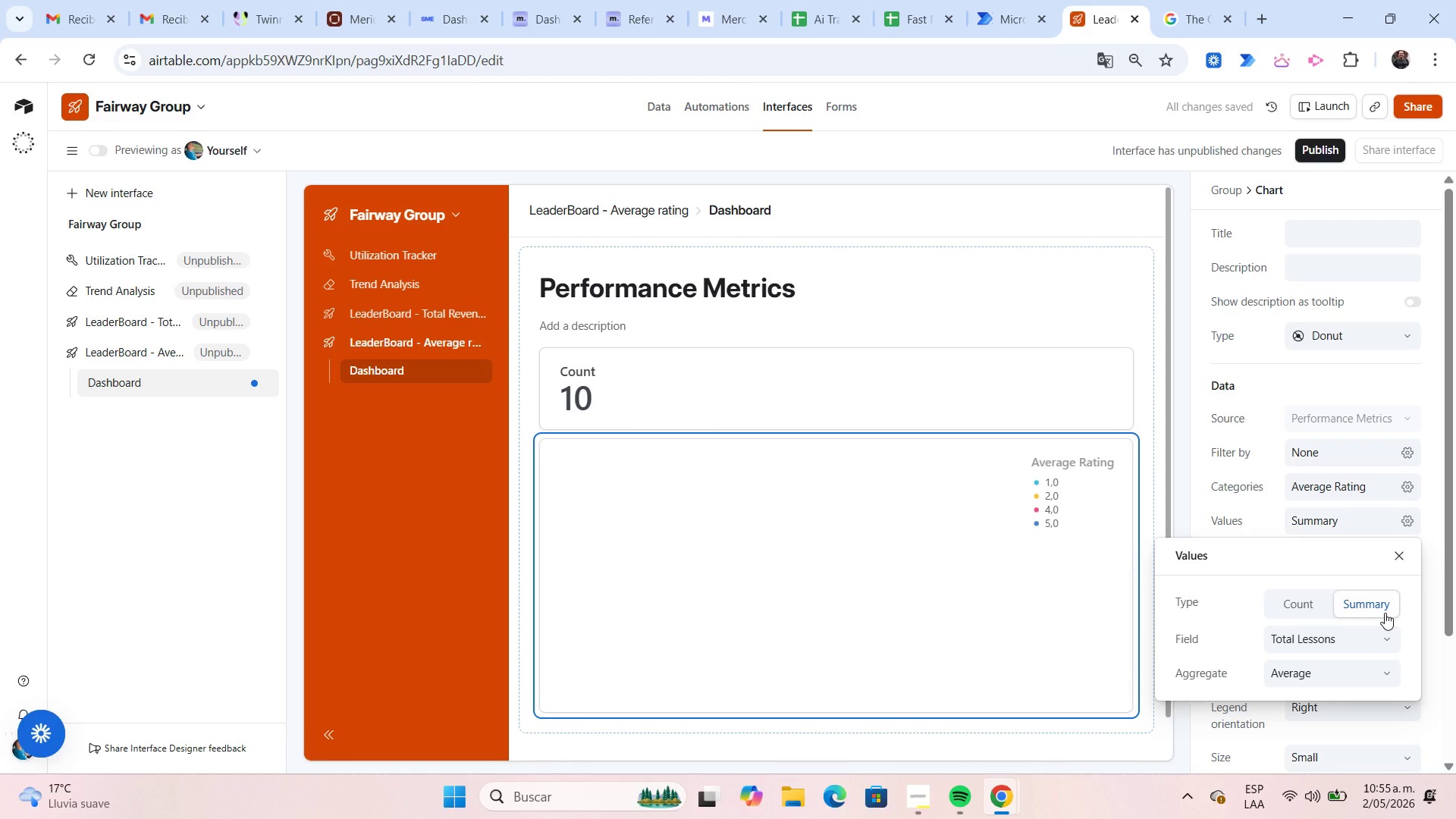 
left_click([1389, 642])
 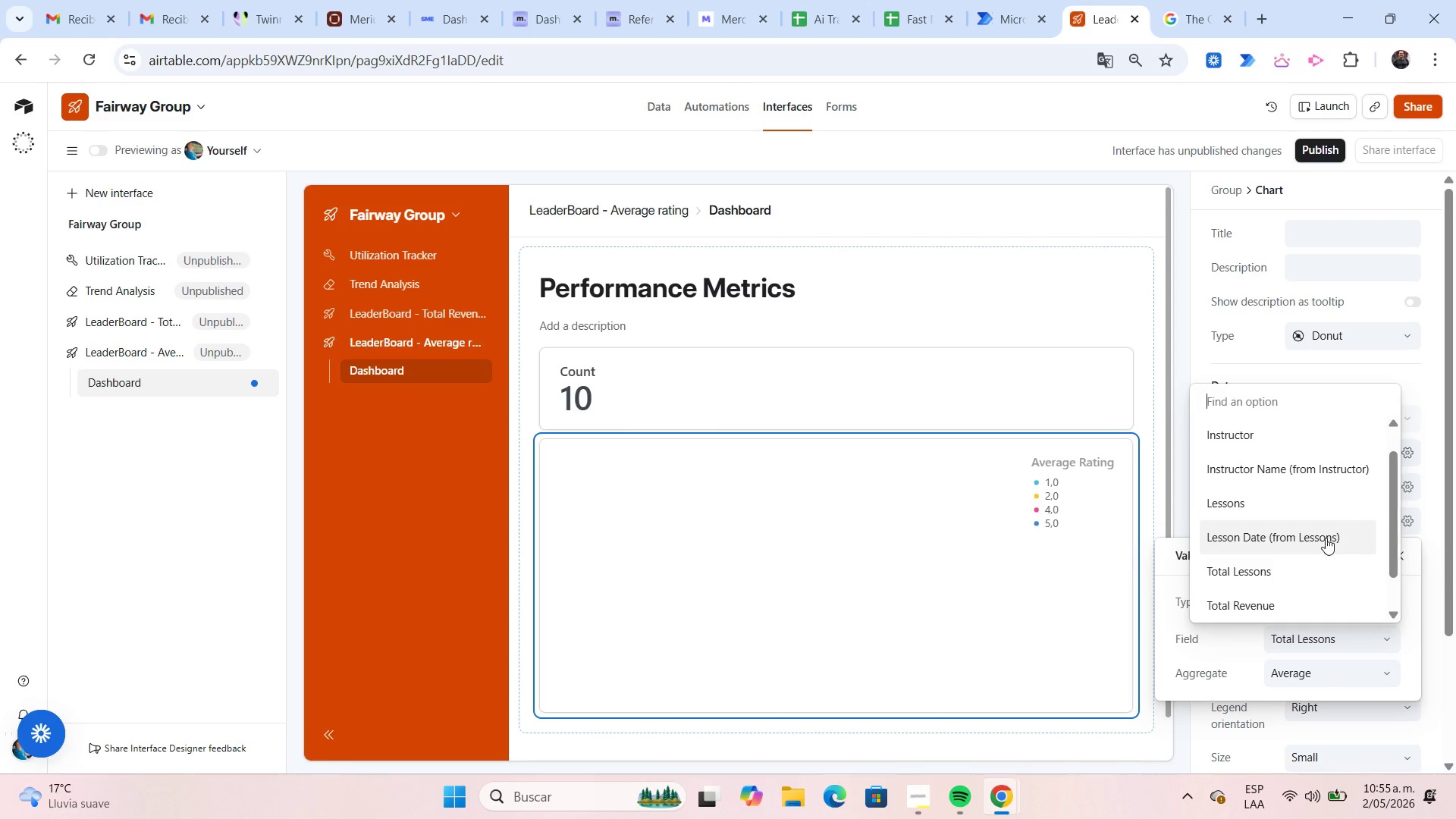 
scroll: coordinate [1326, 538], scroll_direction: down, amount: 1.0
 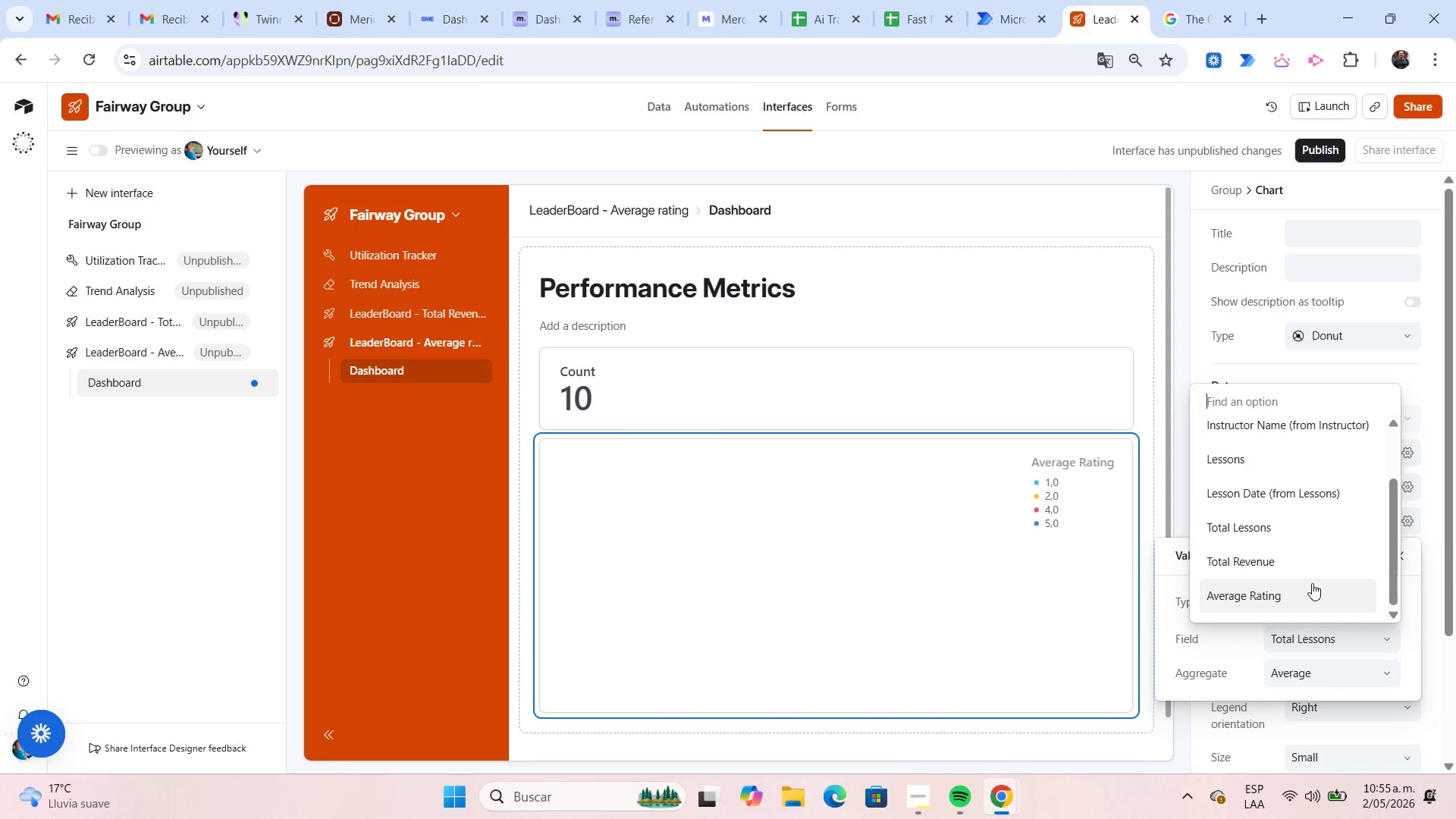 
left_click([1313, 585])
 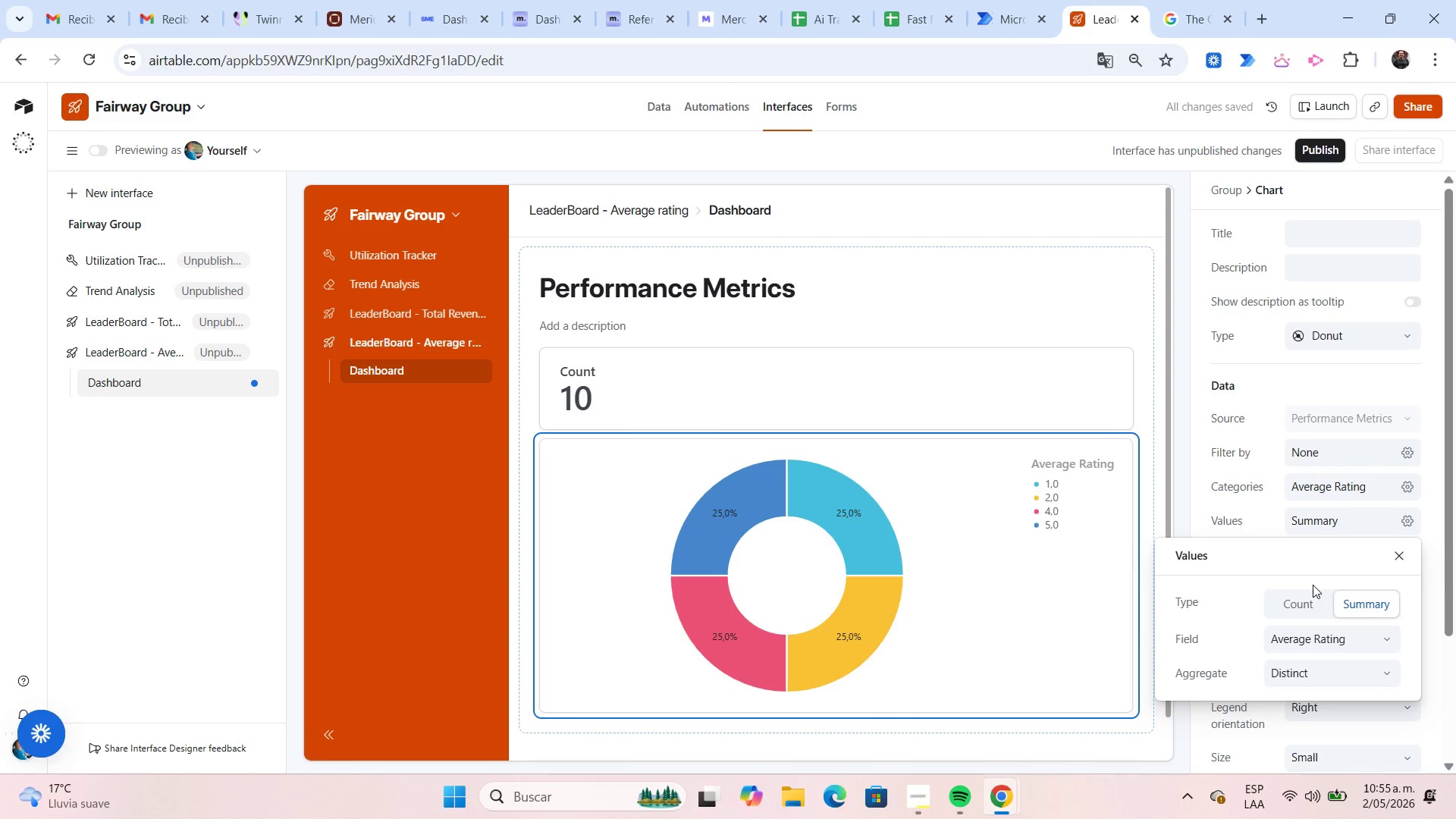 
wait(9.03)
 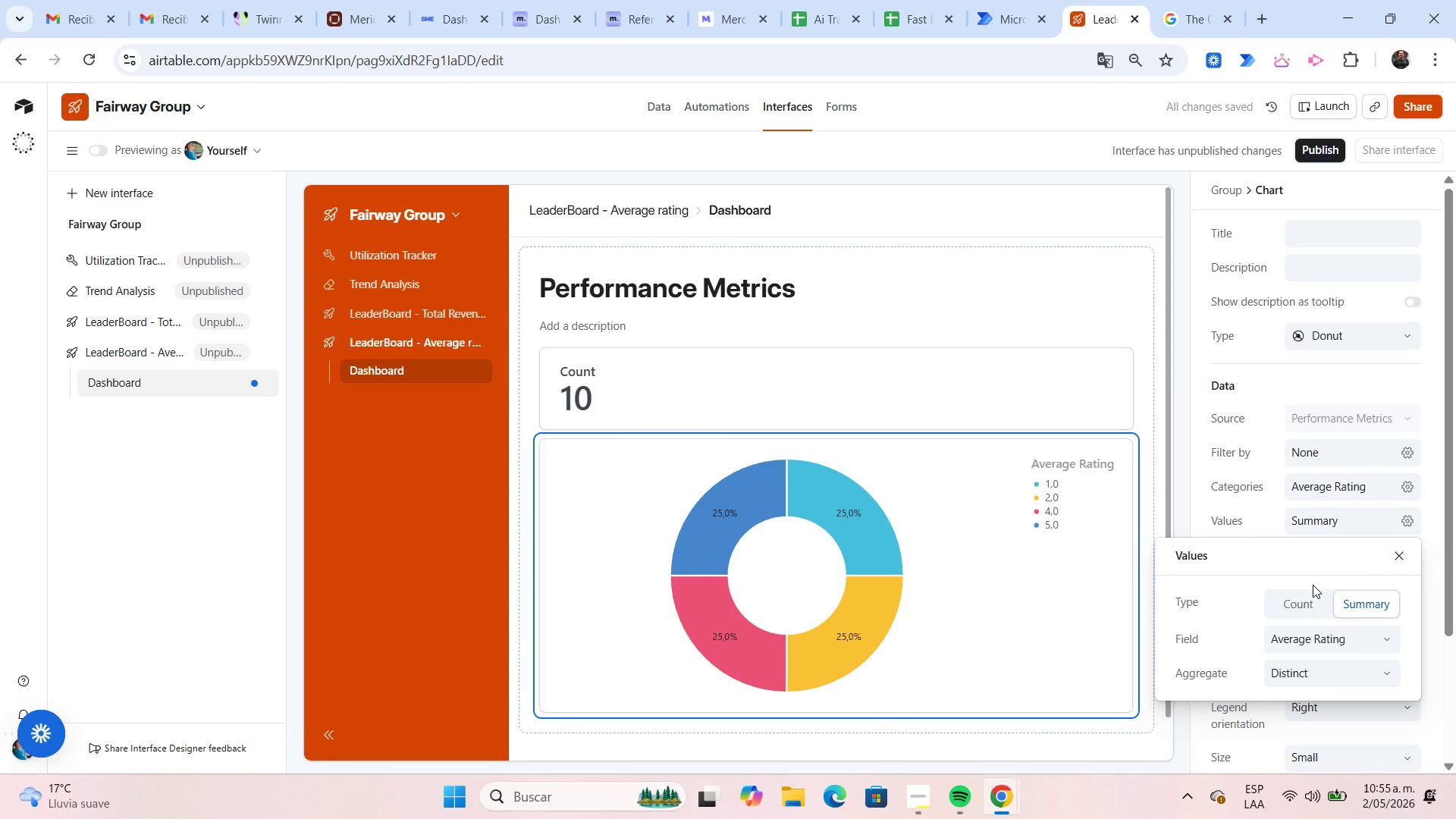 
left_click([1320, 596])
 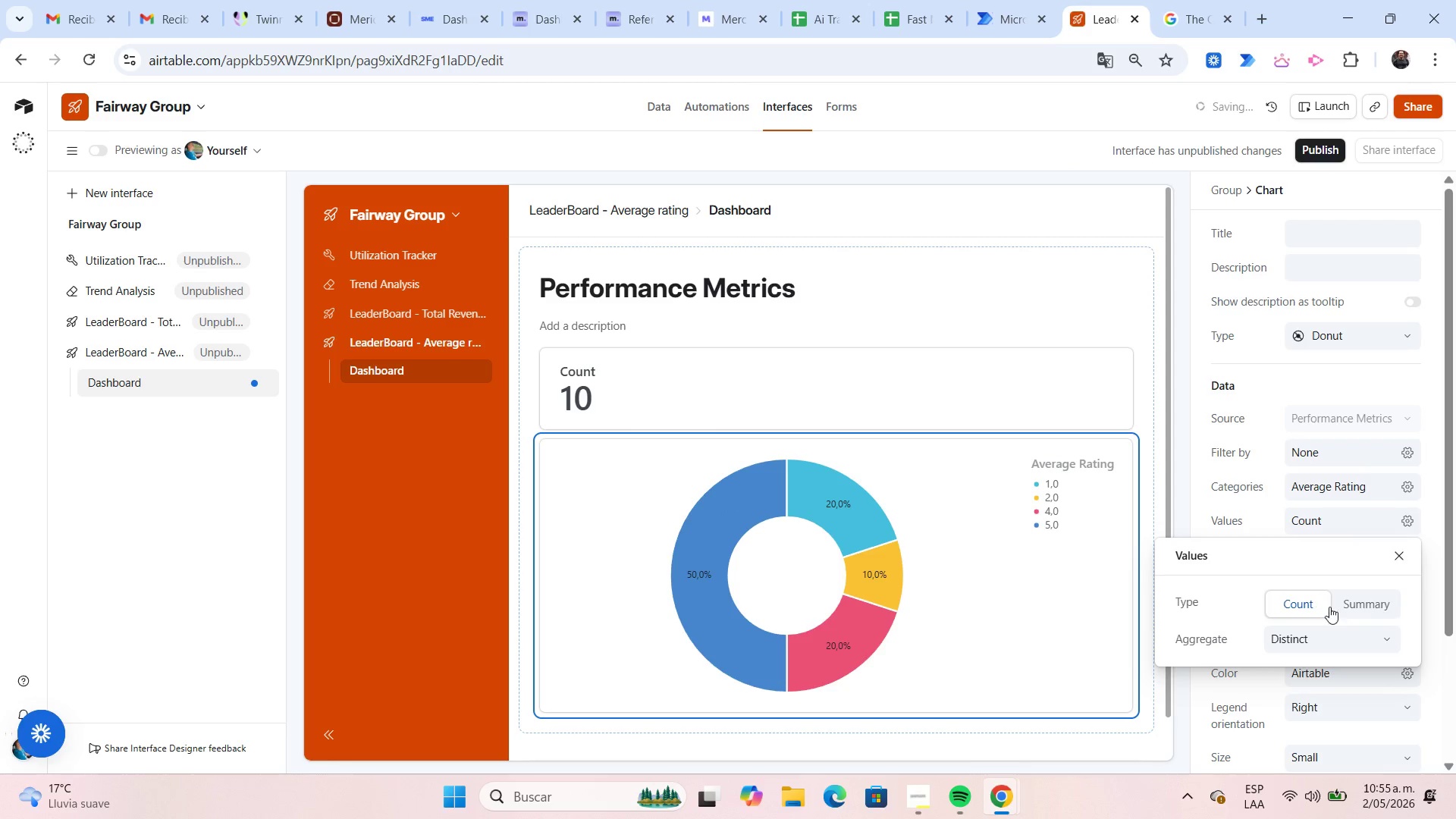 
mouse_move([1375, 608])
 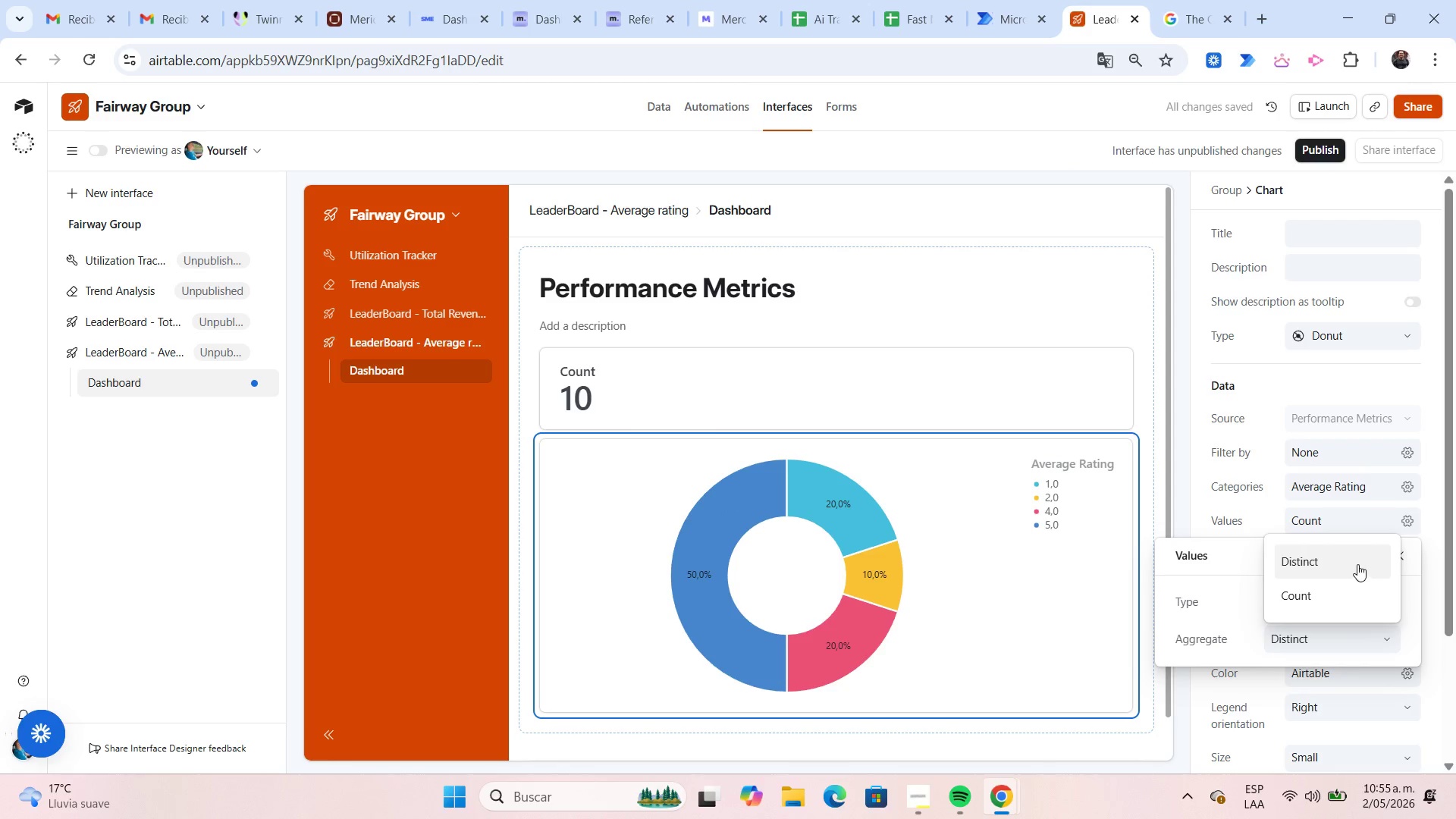 
left_click([1357, 564])
 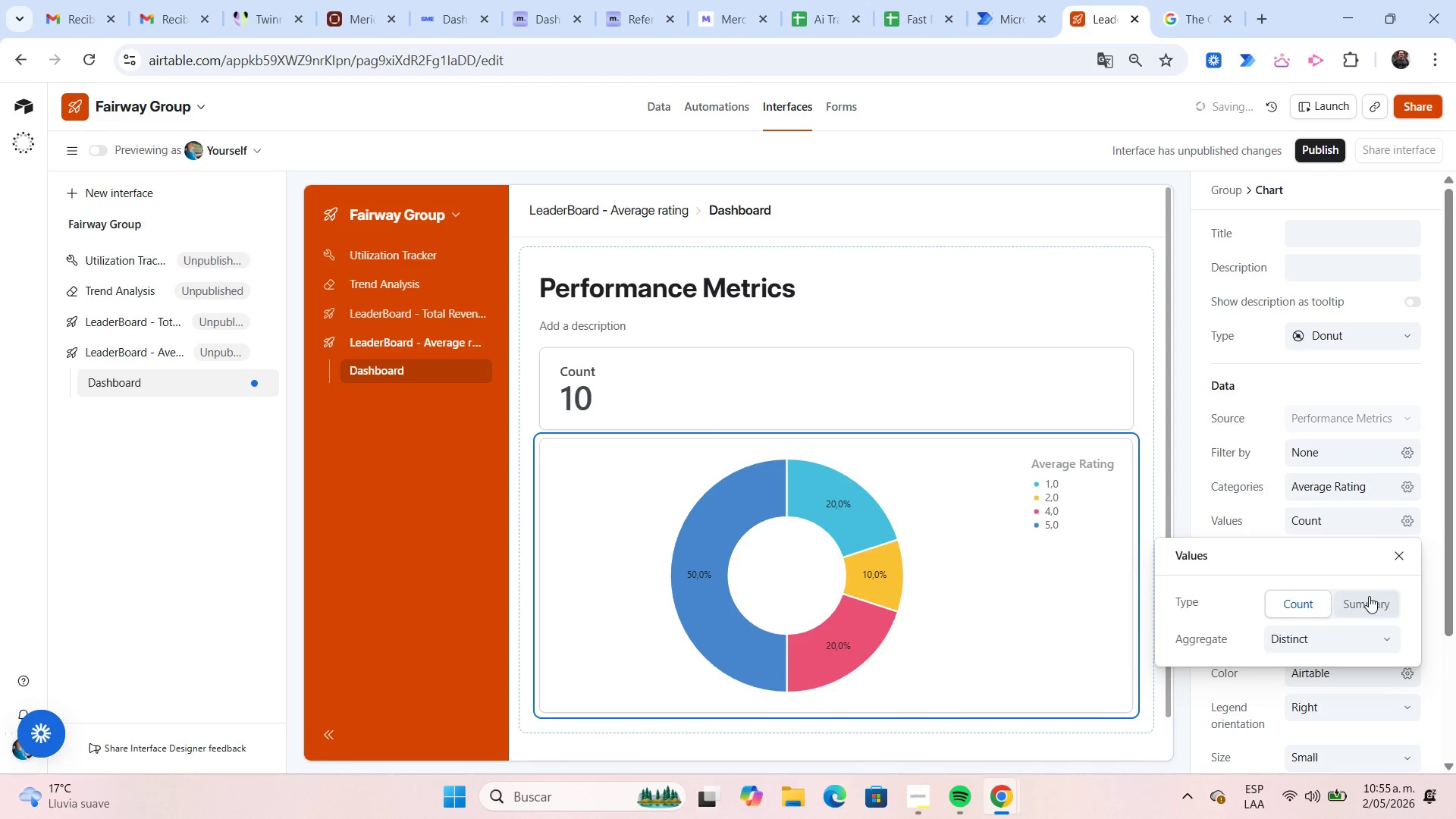 
left_click([1373, 598])
 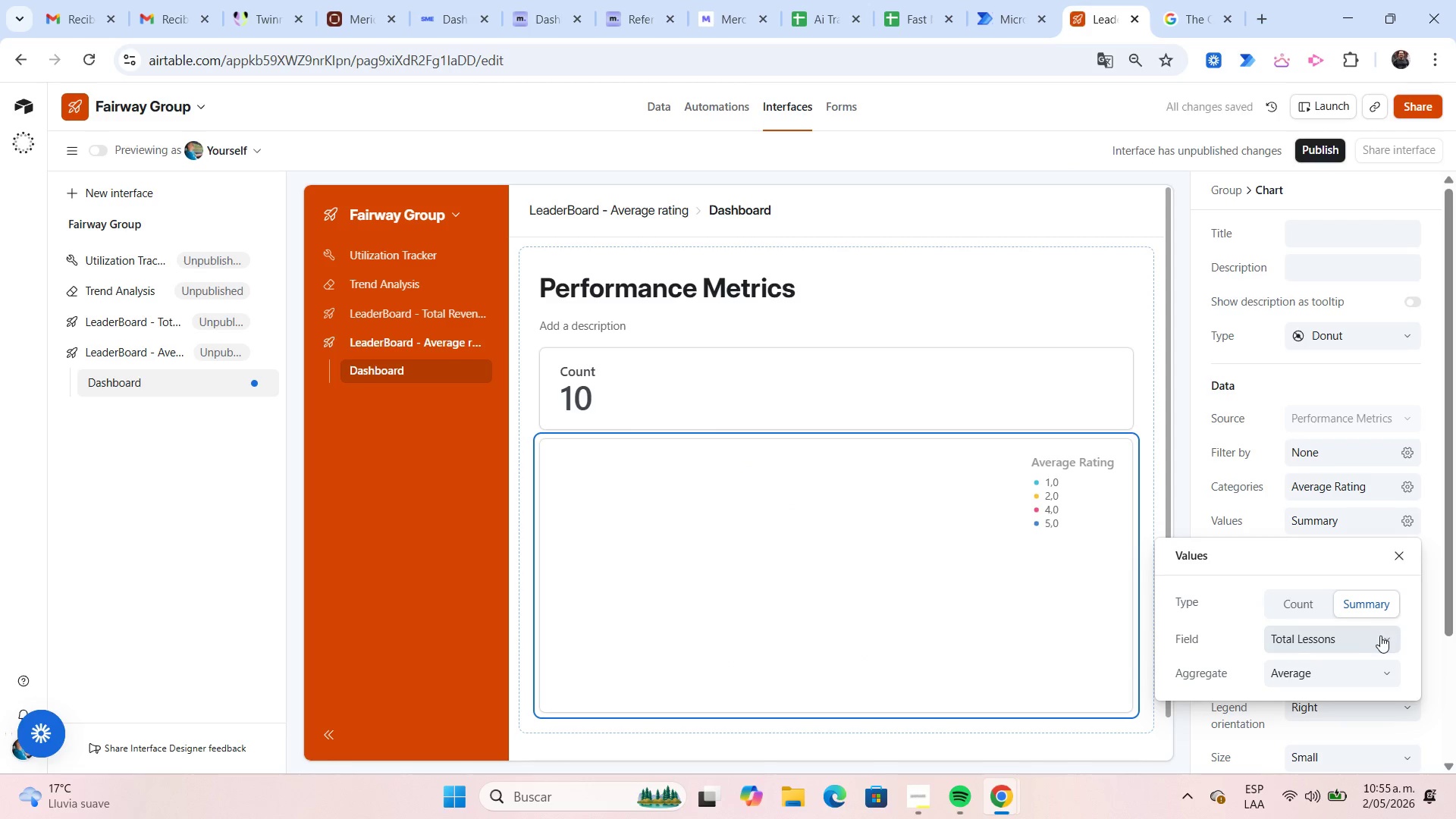 
left_click([1382, 636])
 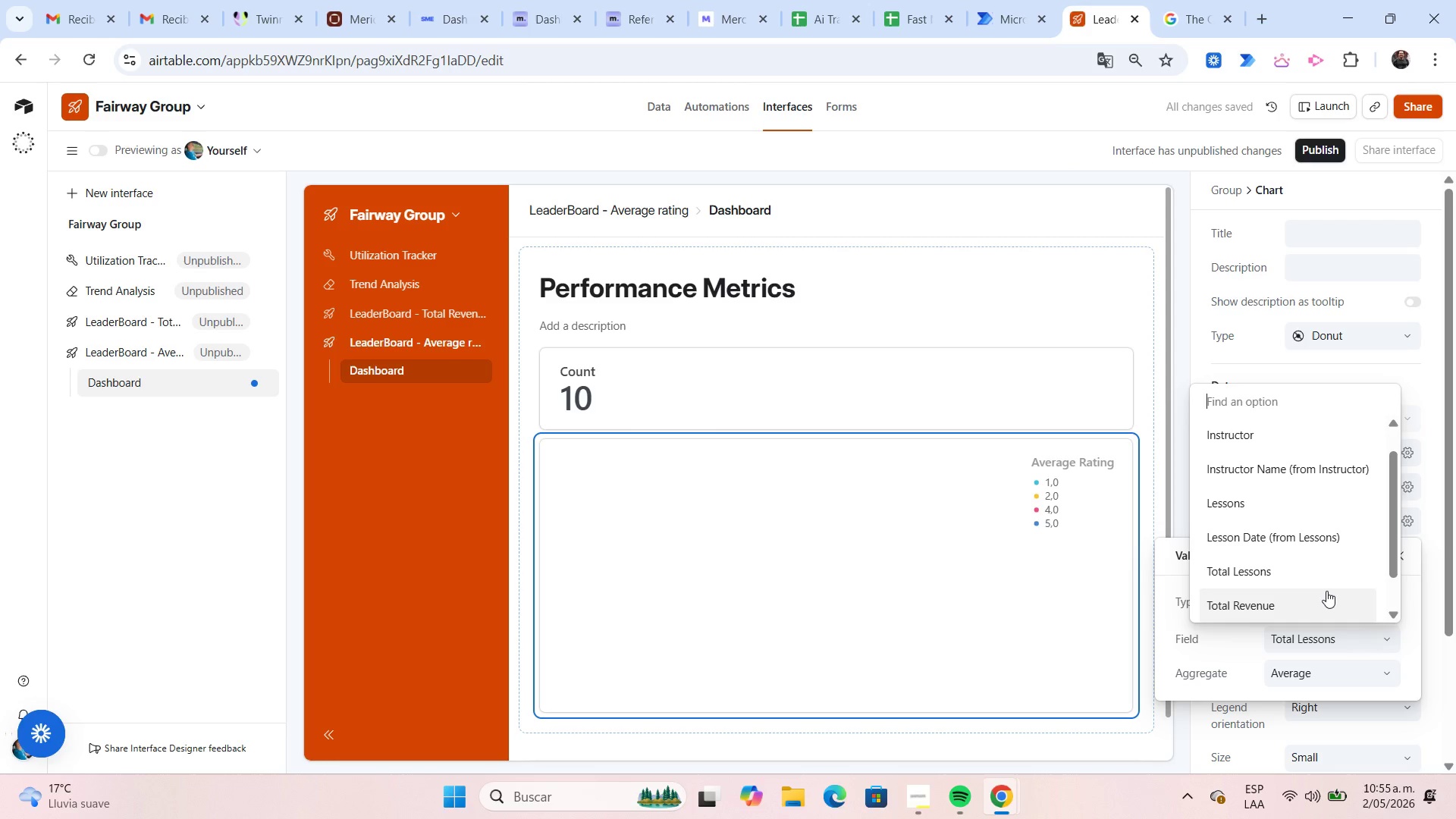 
scroll: coordinate [1325, 583], scroll_direction: down, amount: 1.0
 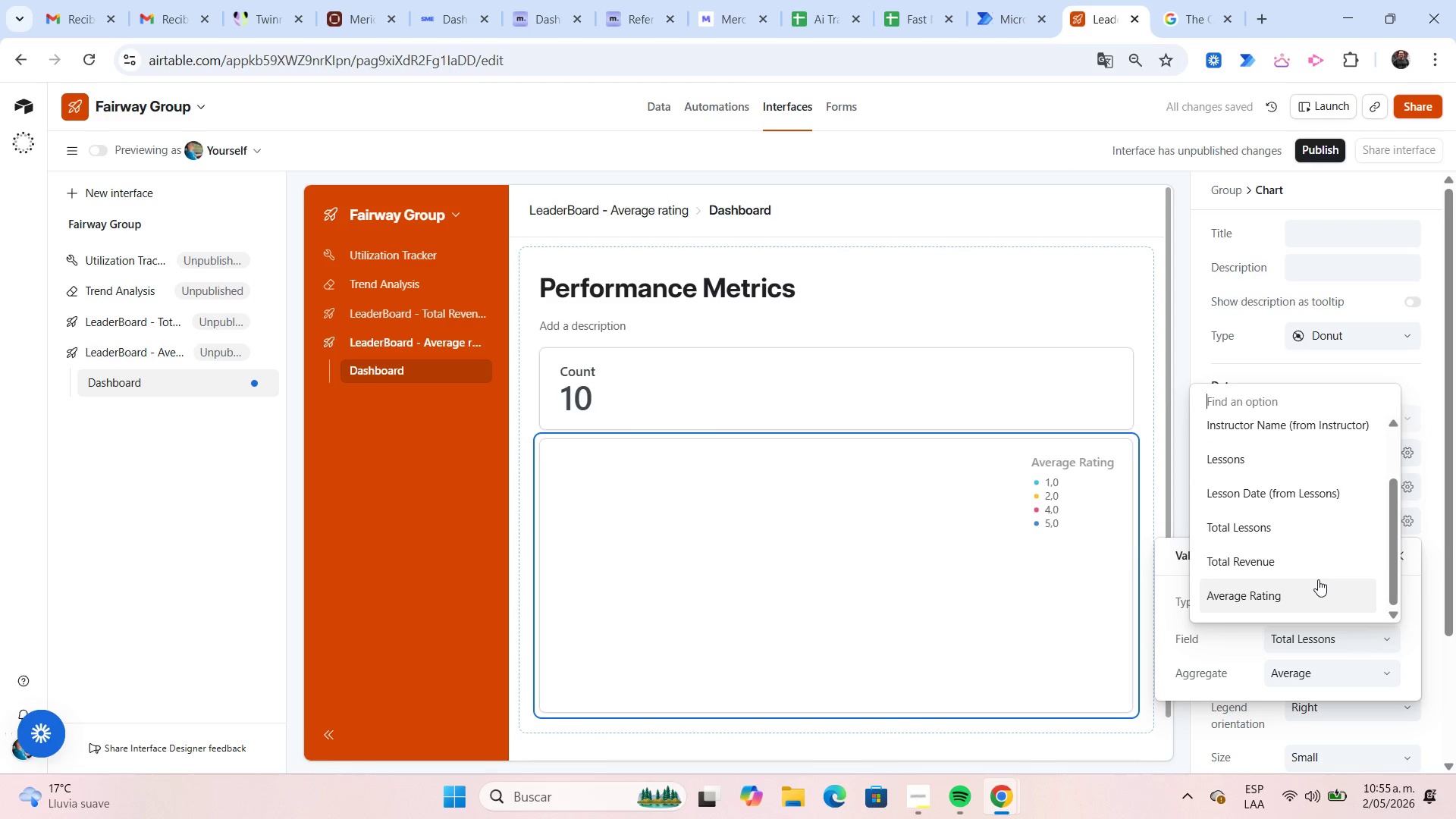 
left_click([1318, 579])
 